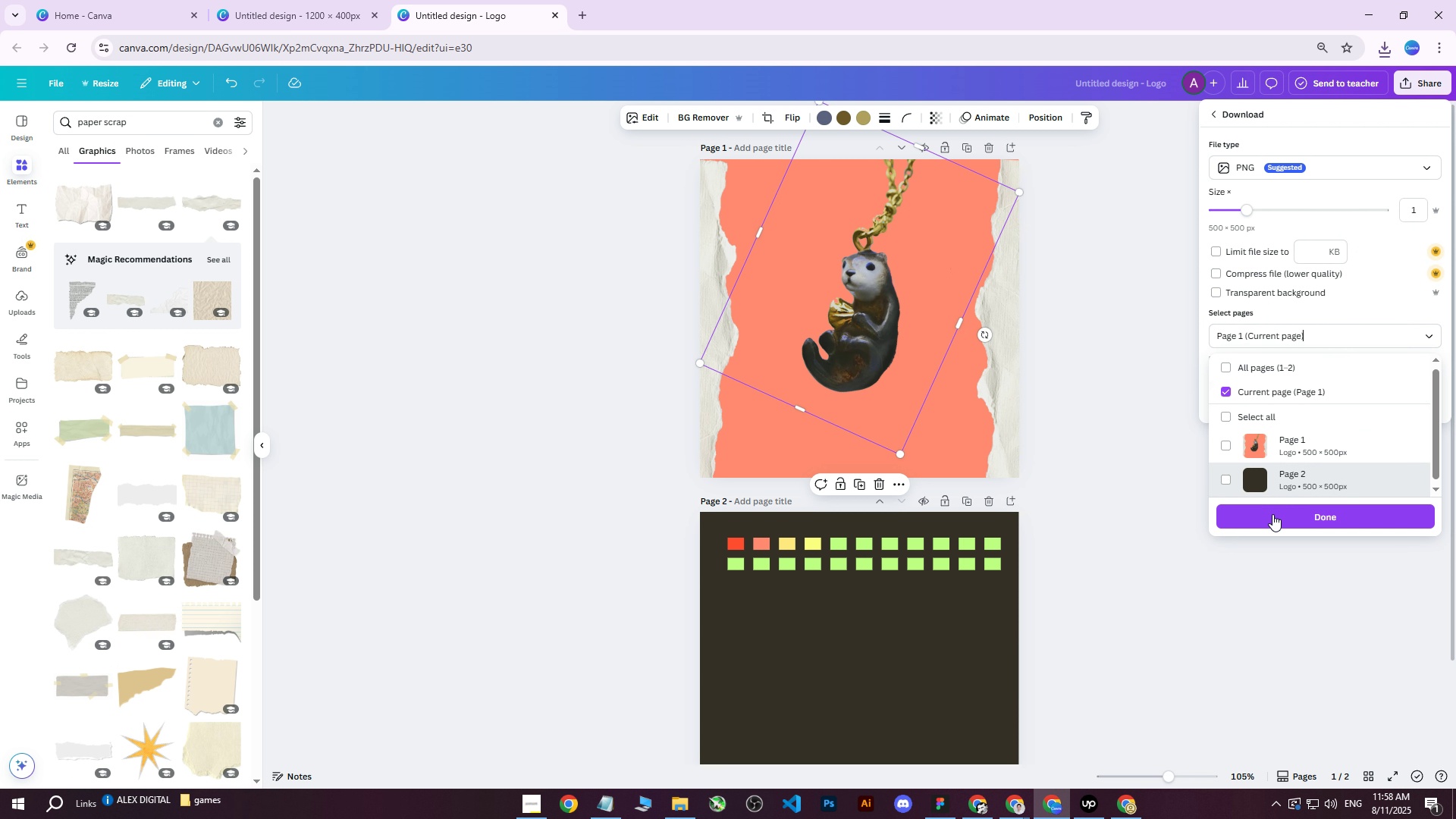 
left_click([1267, 526])
 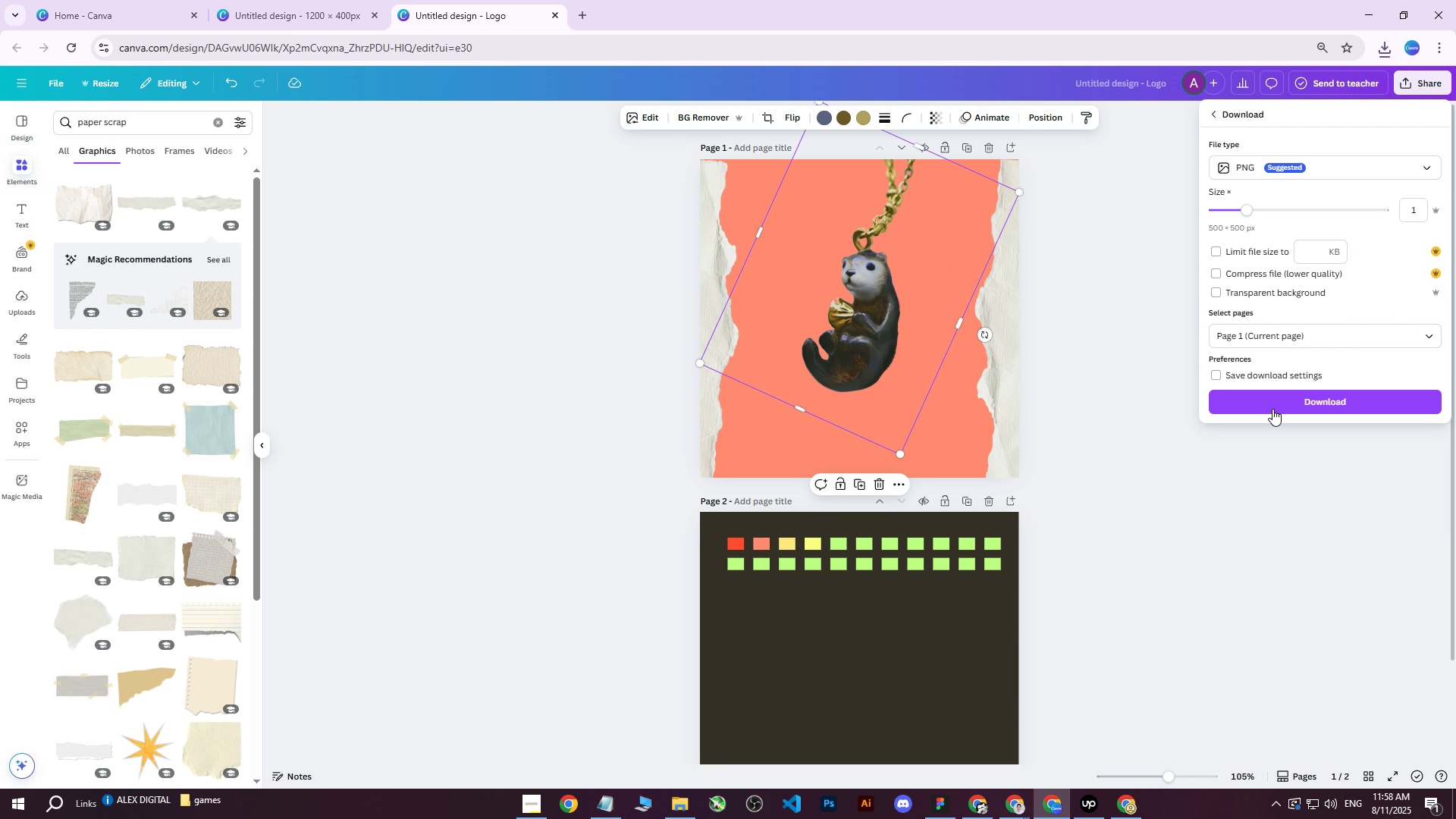 
left_click([1272, 403])
 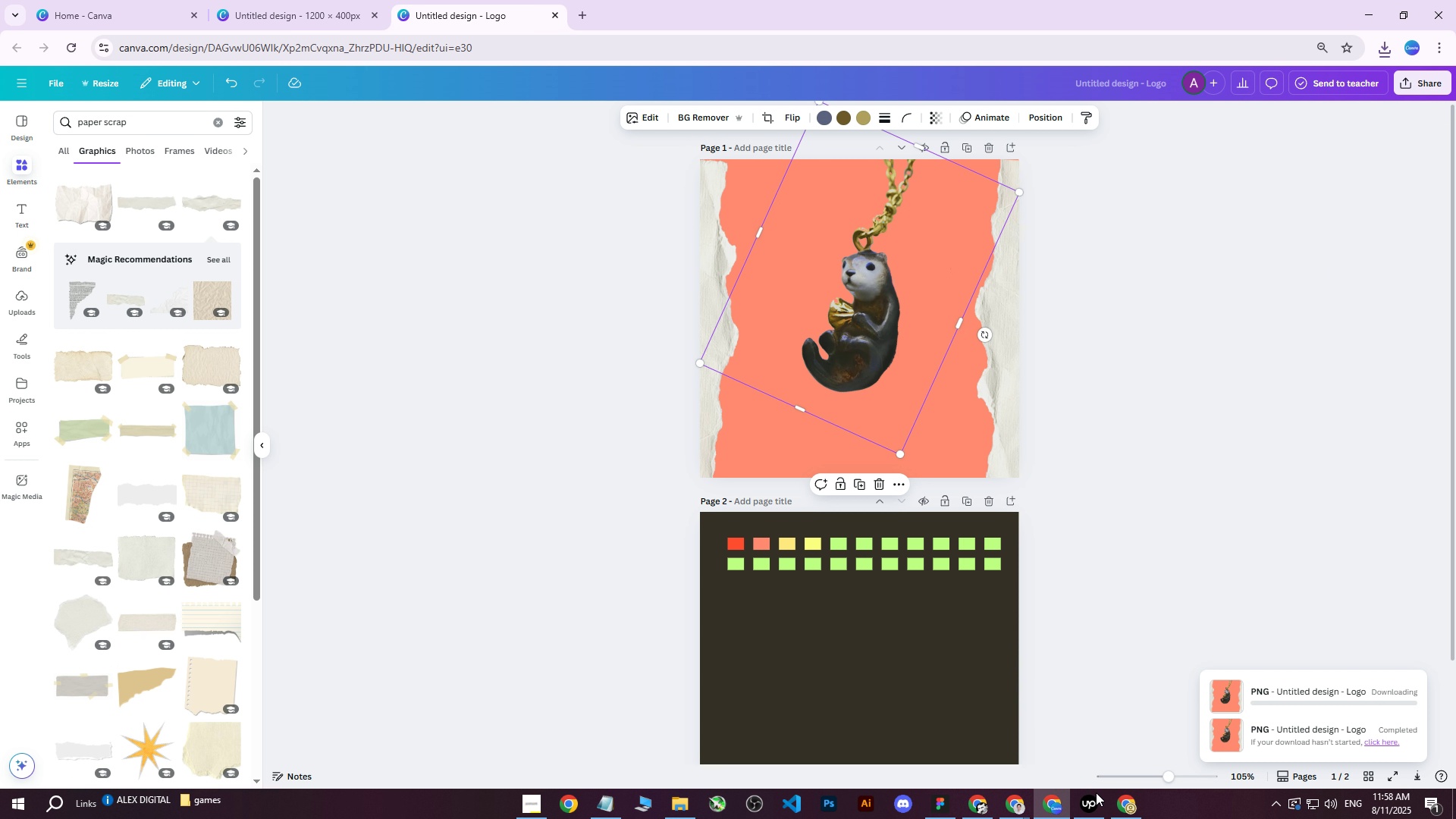 
left_click([1114, 796])
 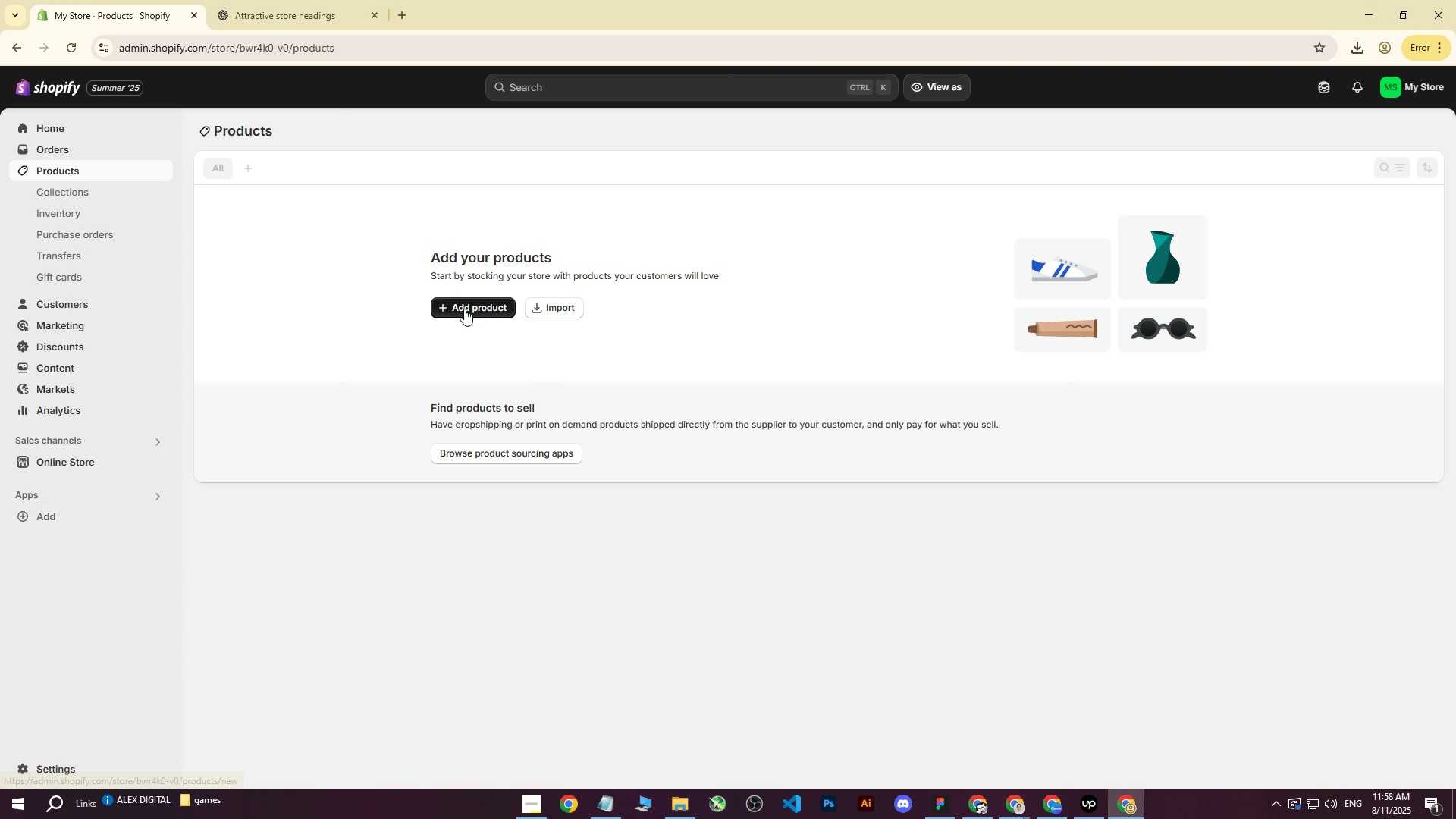 
left_click([464, 309])
 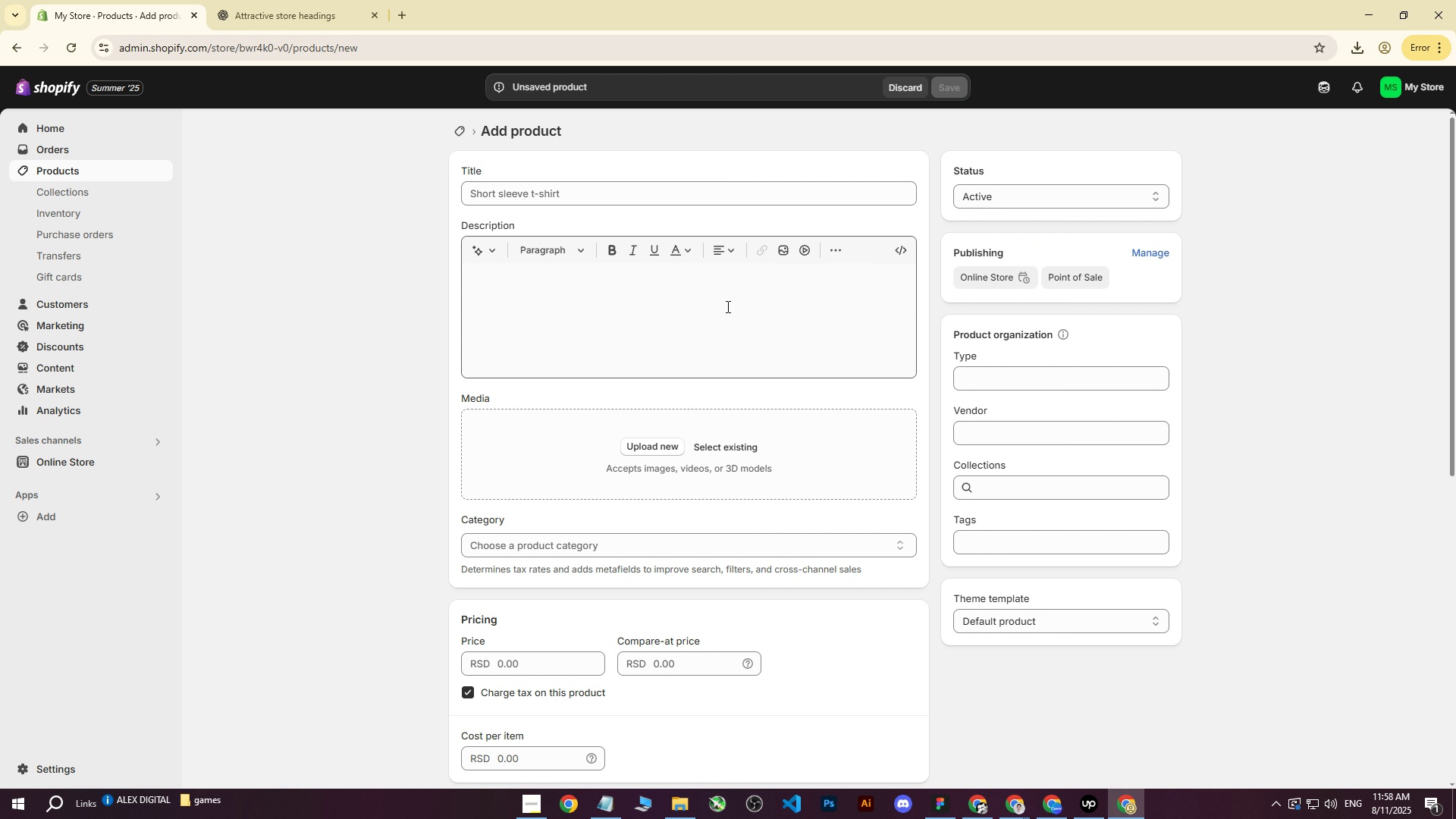 
left_click([1230, 318])
 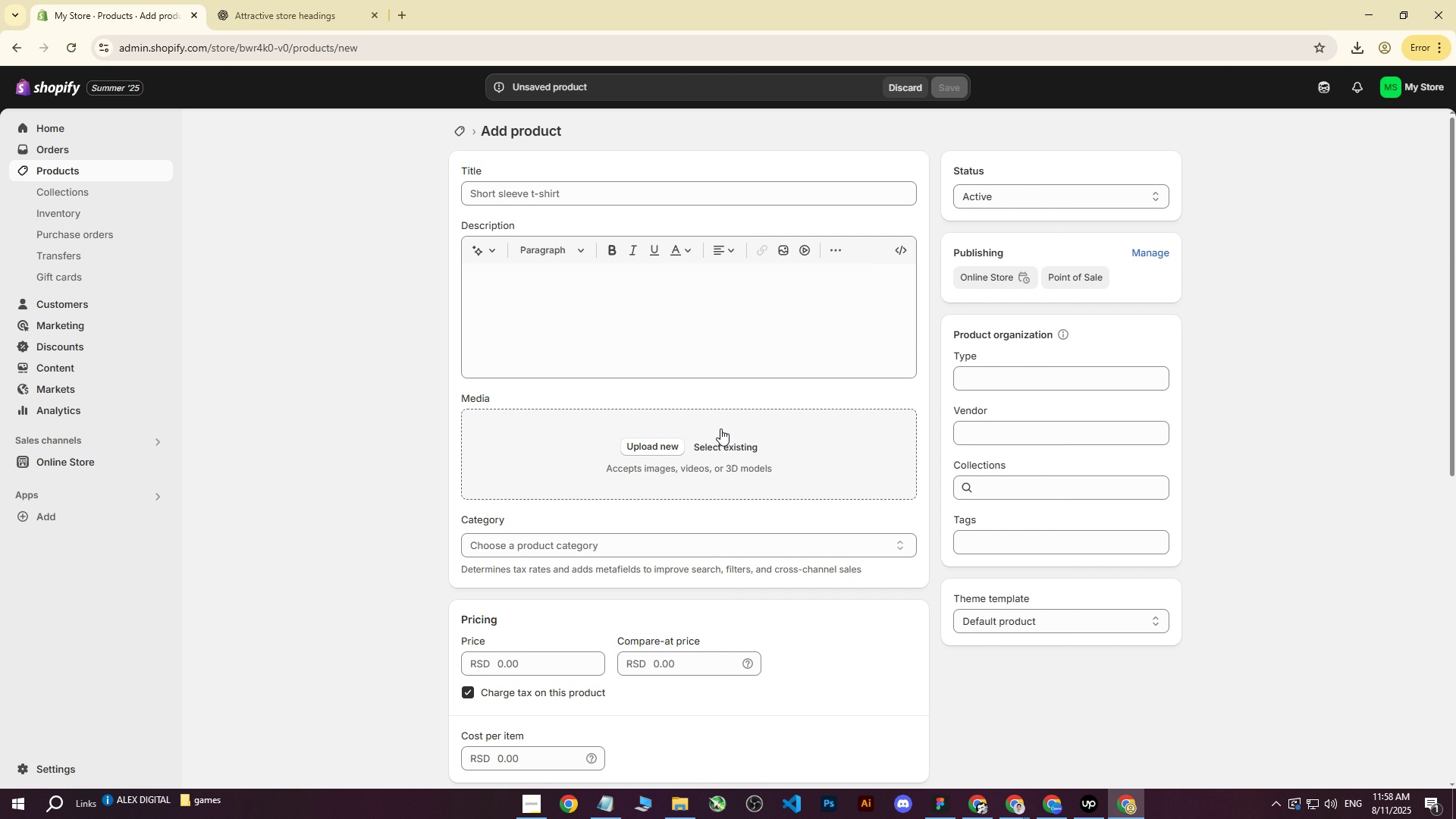 
scroll: coordinate [720, 426], scroll_direction: up, amount: 2.0
 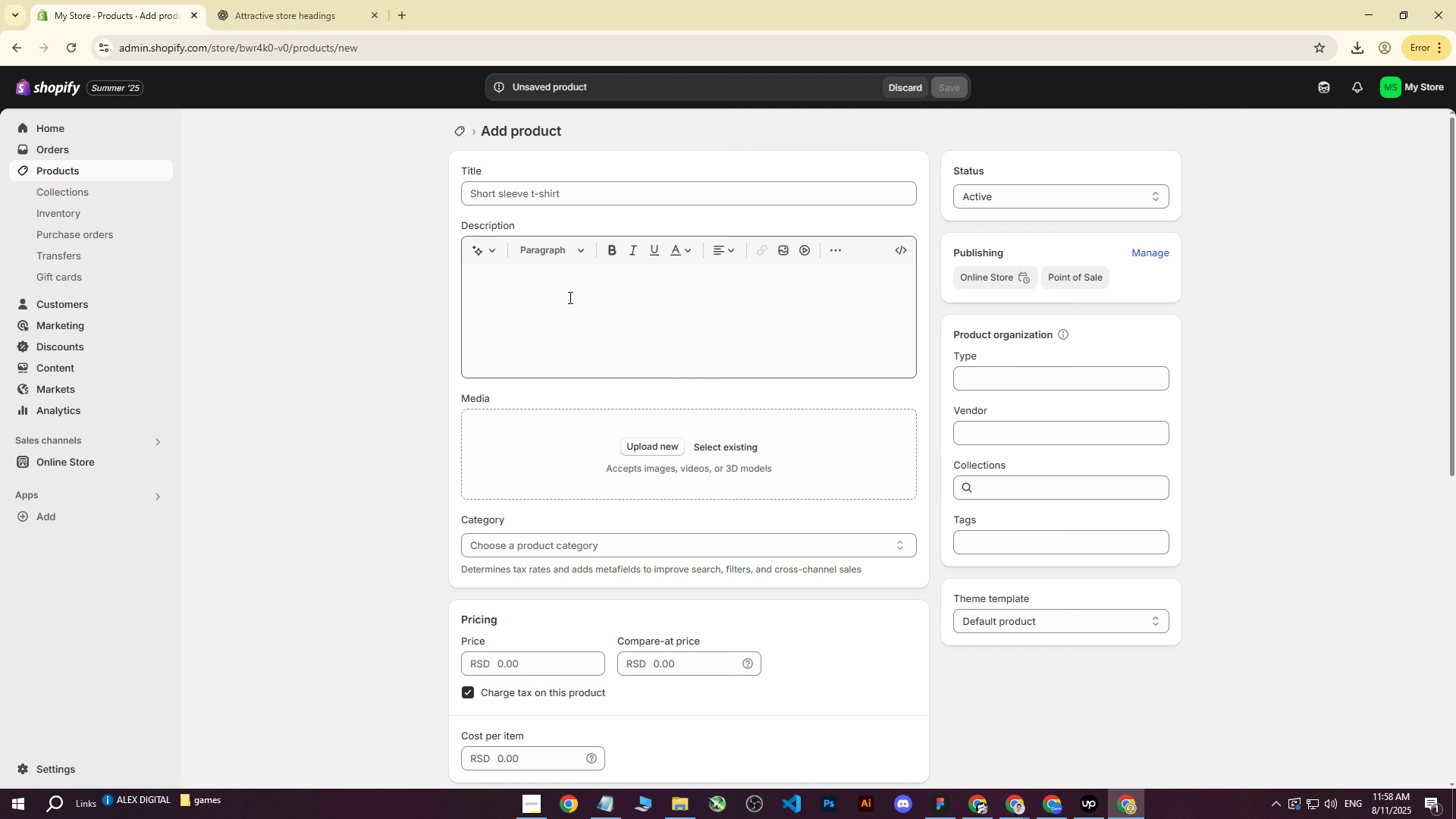 
left_click([662, 450])
 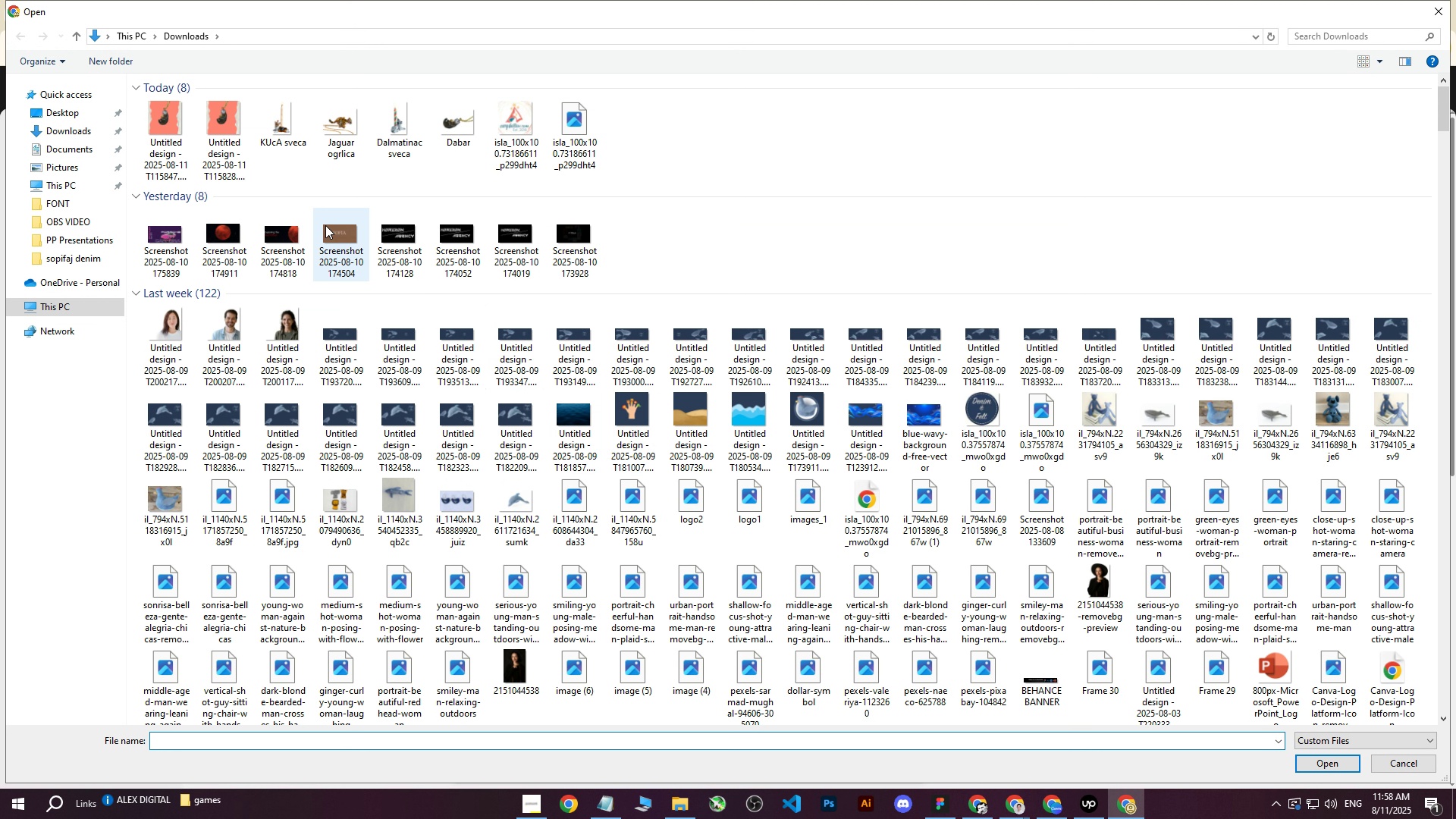 
left_click([172, 121])
 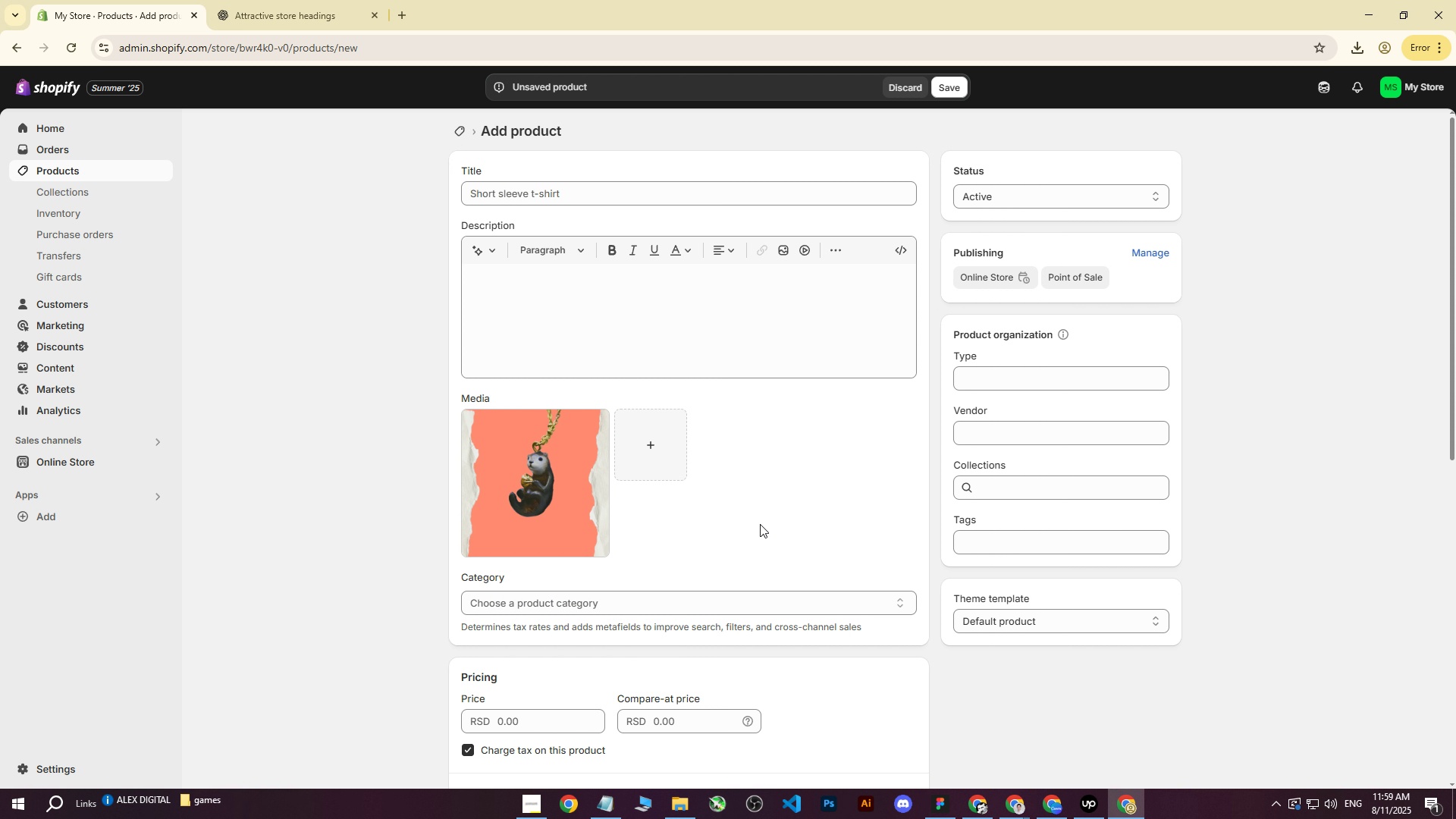 
wait(13.3)
 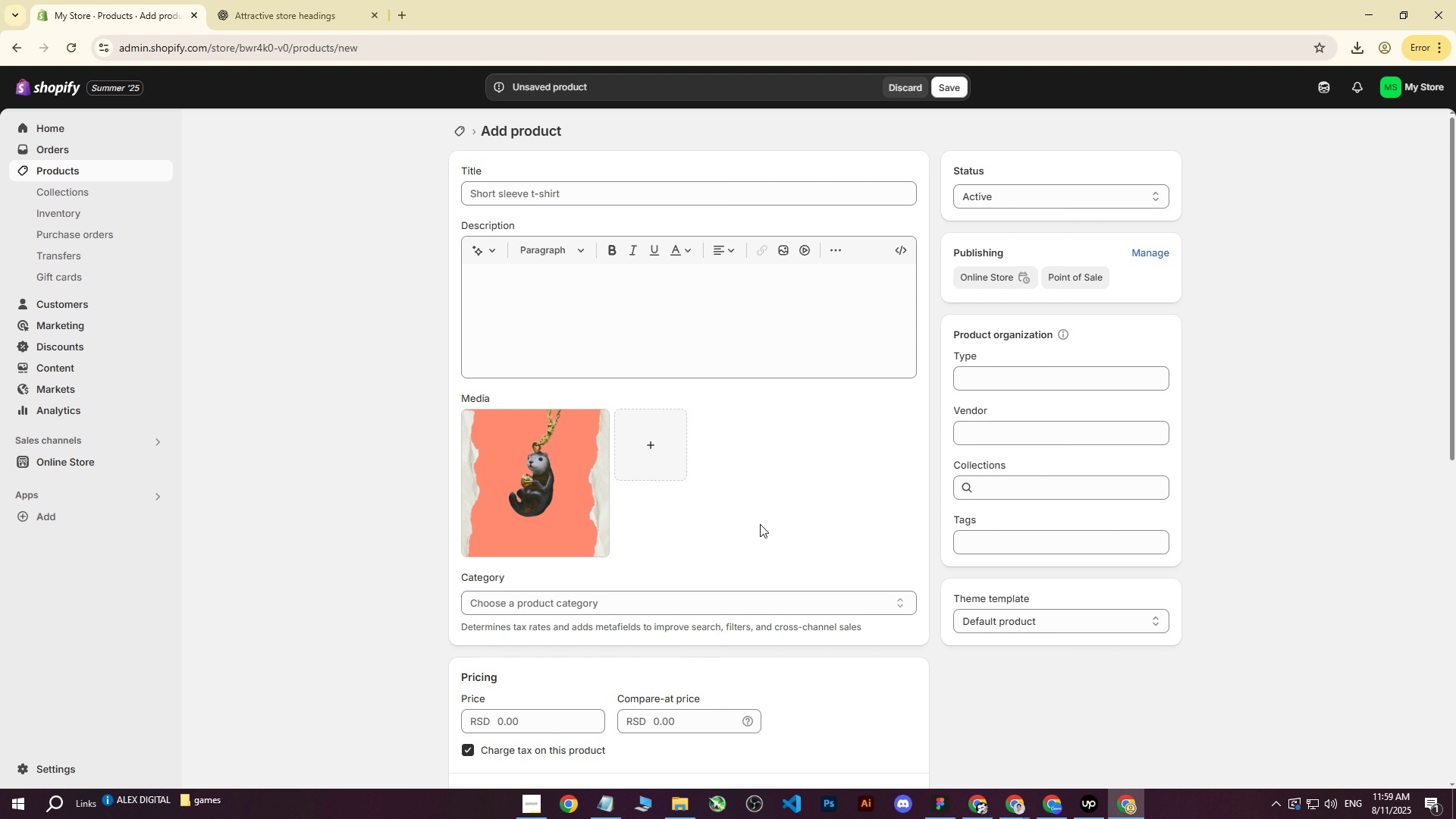 
left_click([722, 245])
 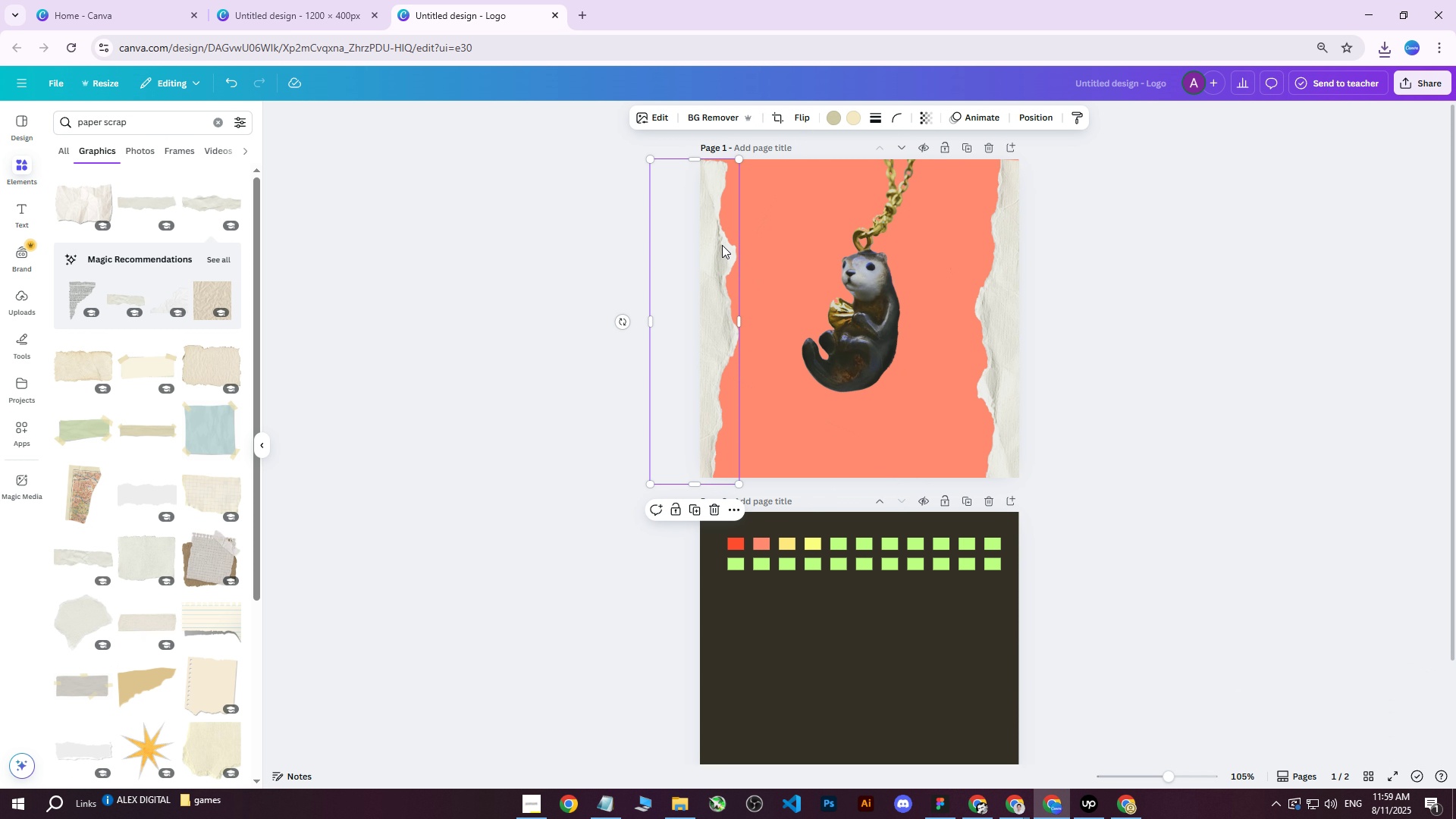 
key(ArrowUp)
 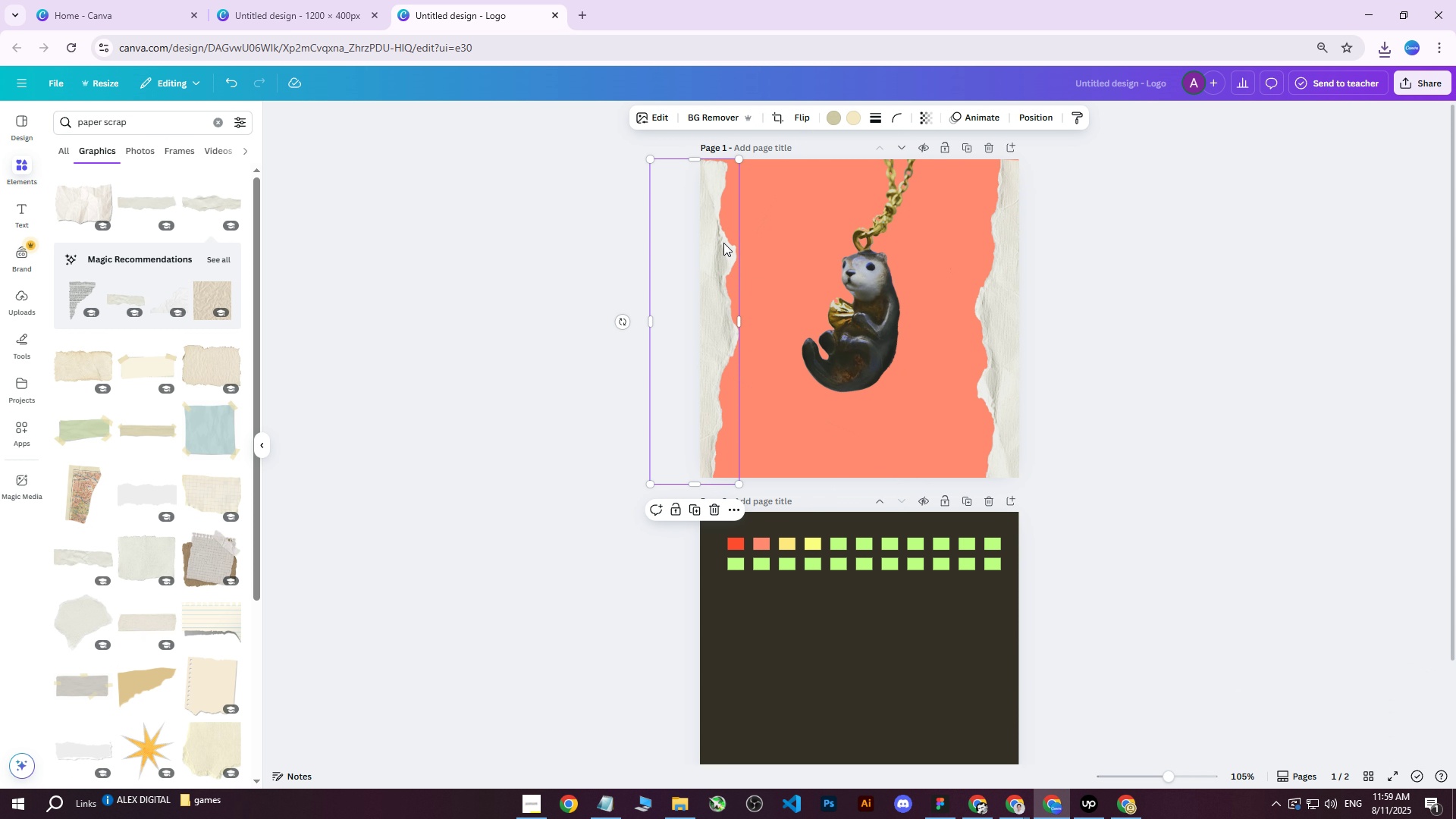 
key(ArrowUp)
 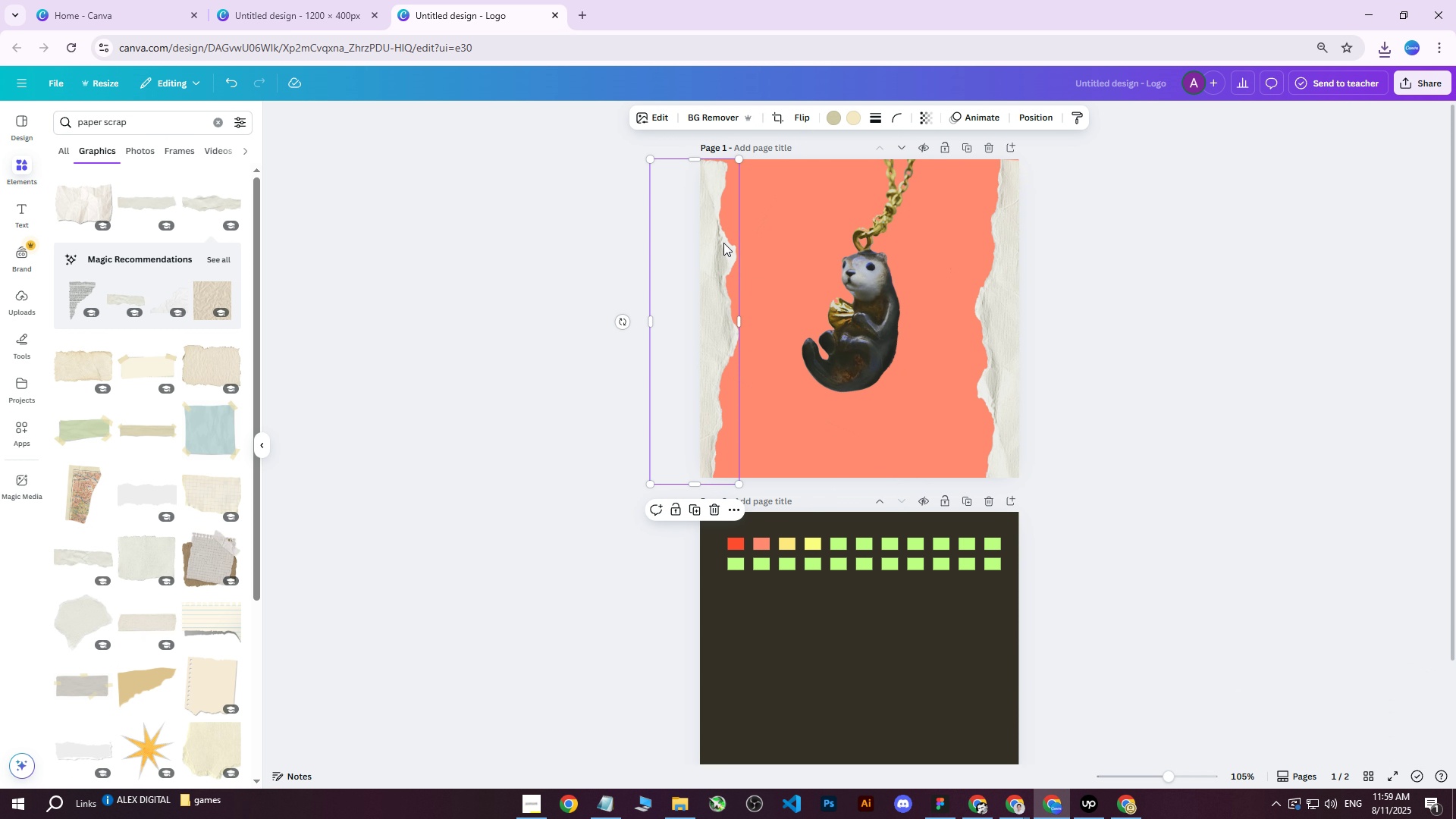 
key(ArrowUp)
 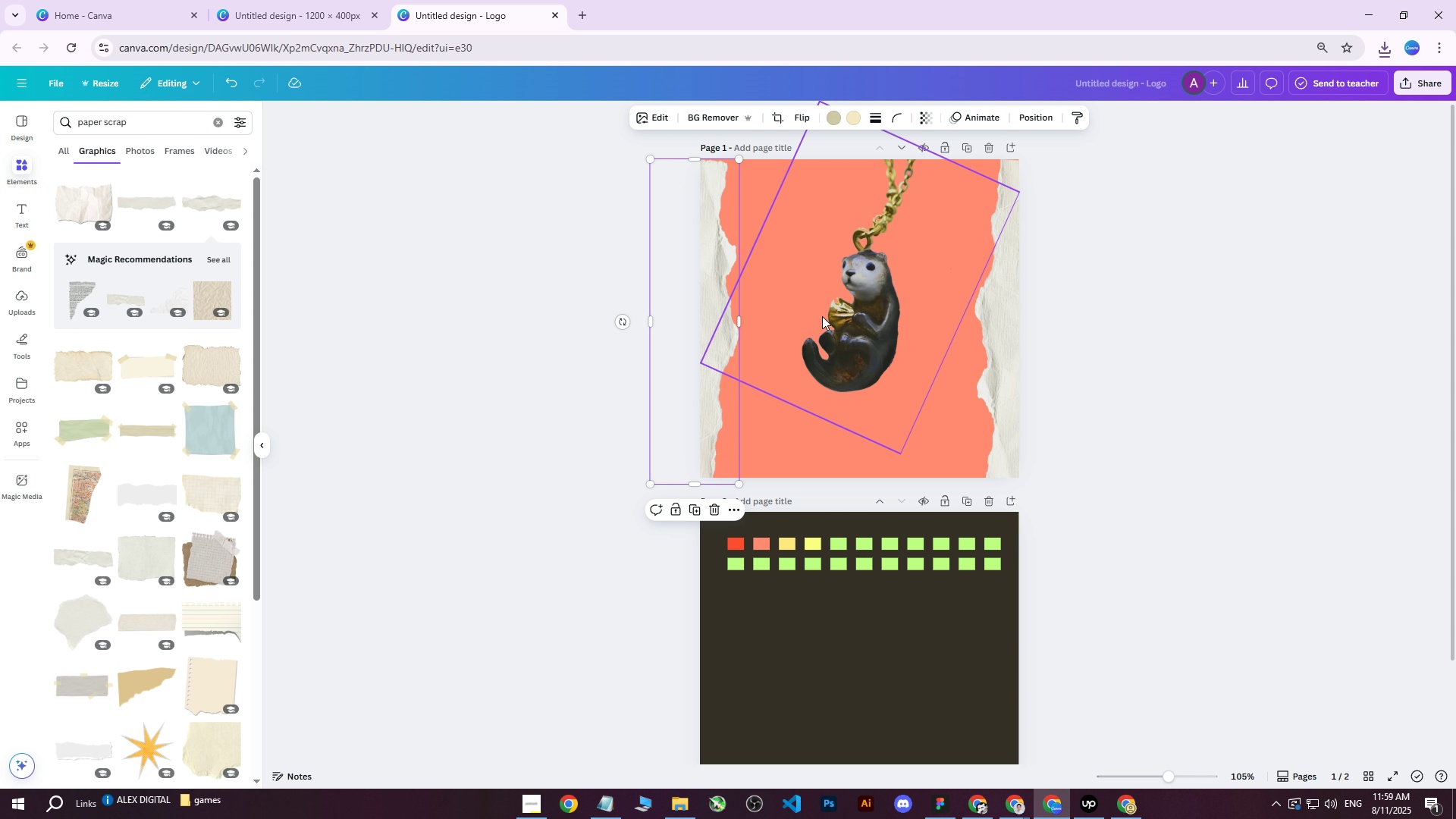 
left_click([1225, 306])
 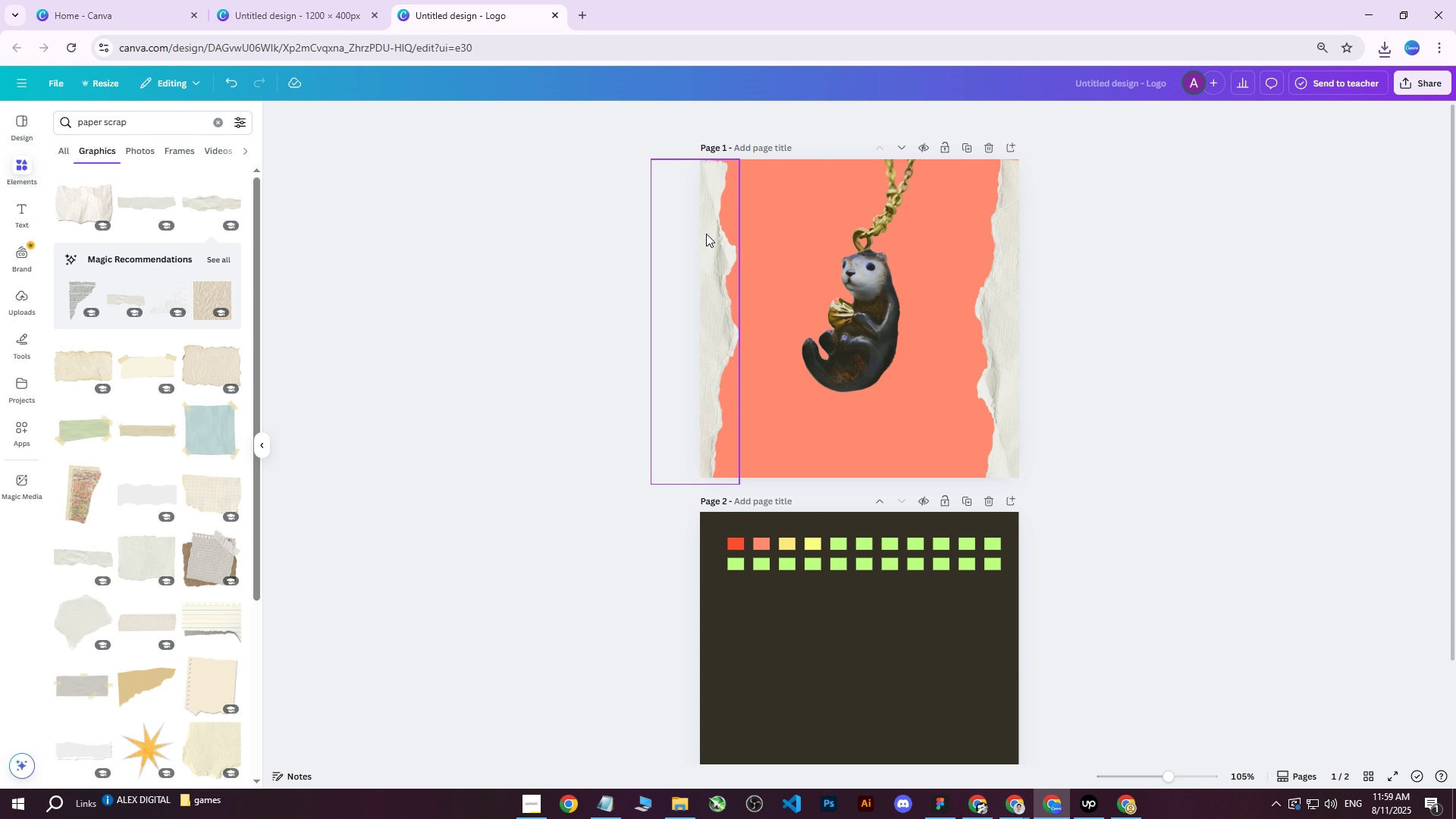 
left_click([704, 228])
 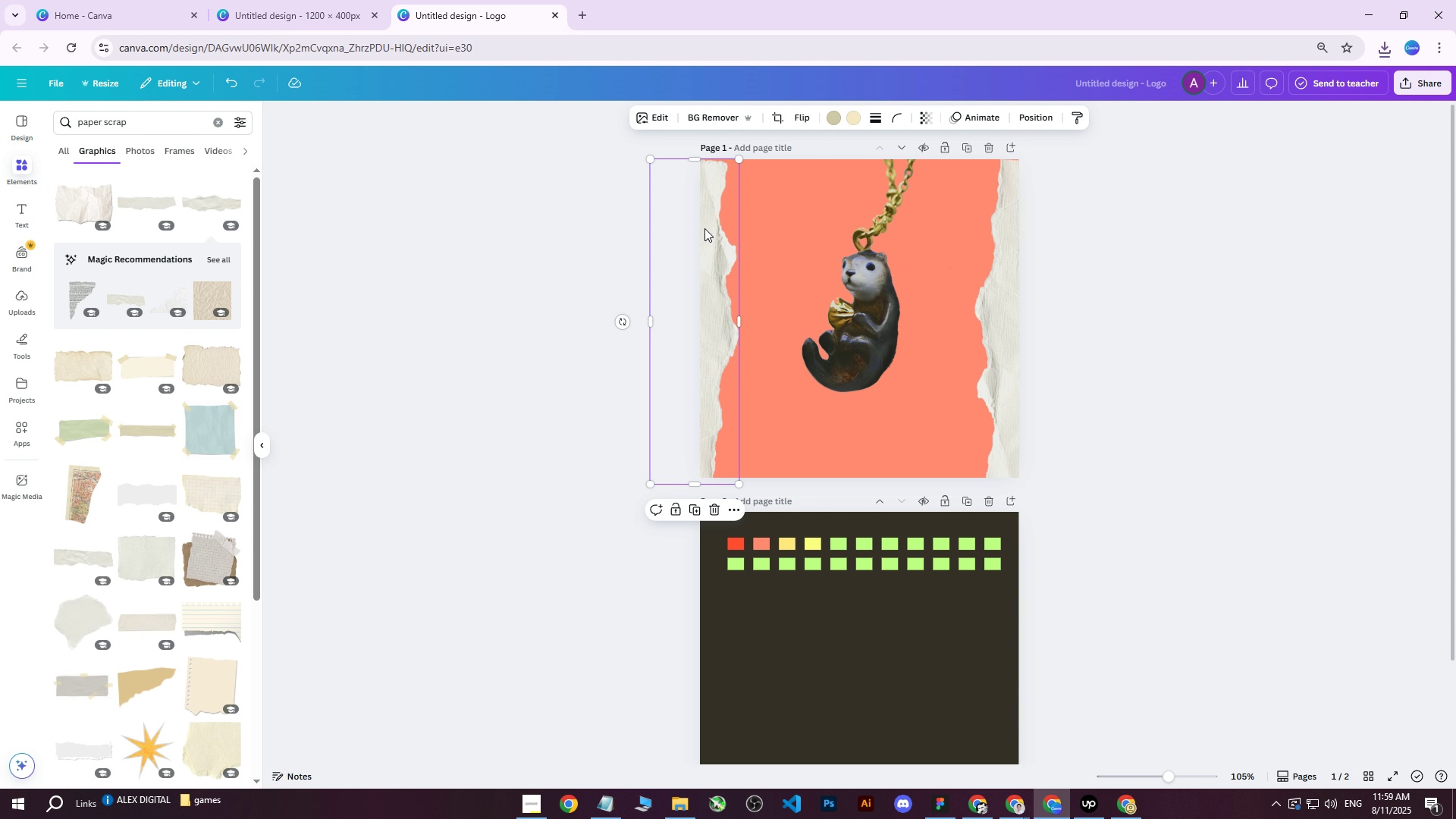 
key(ArrowUp)
 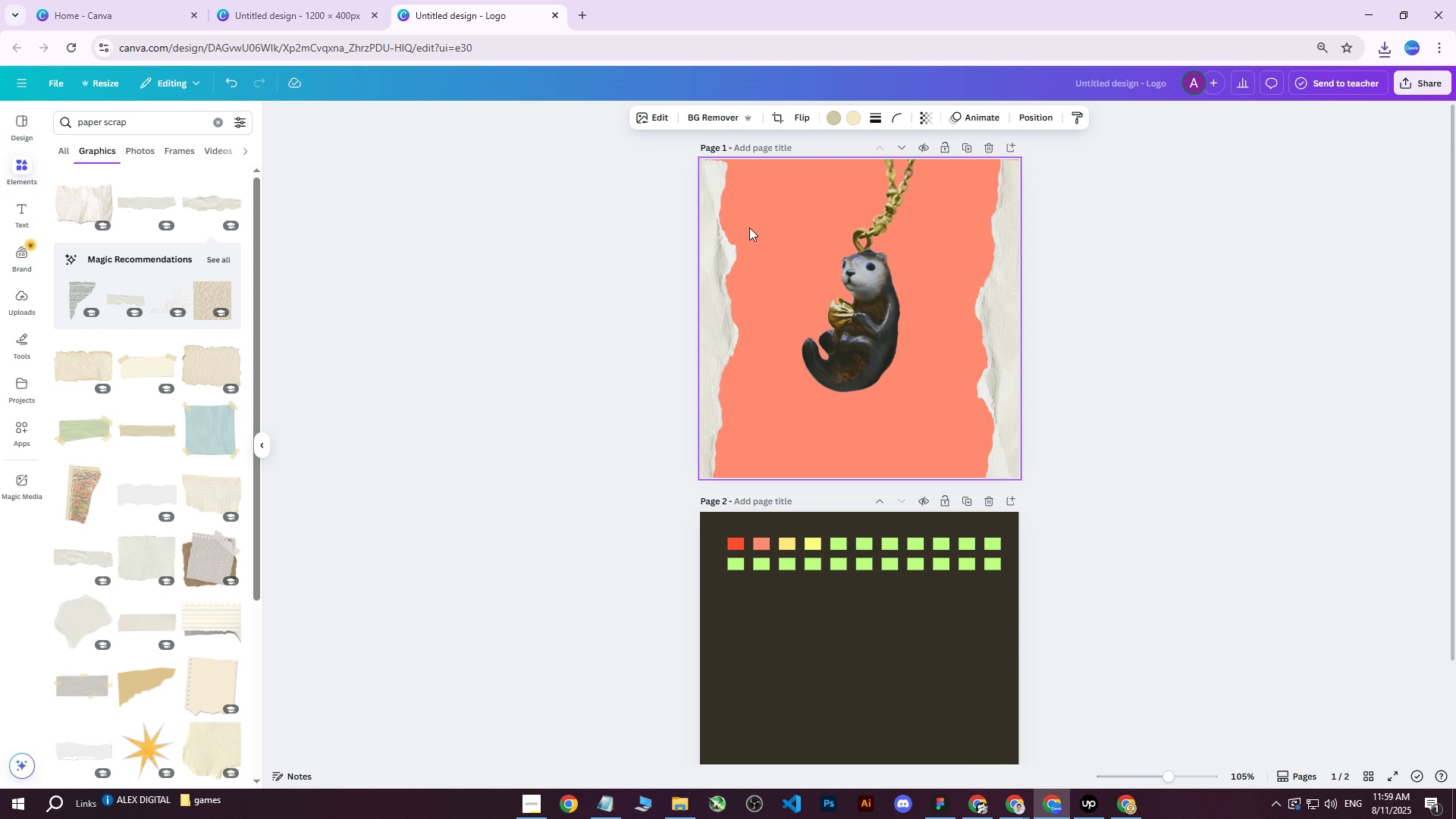 
key(ArrowUp)
 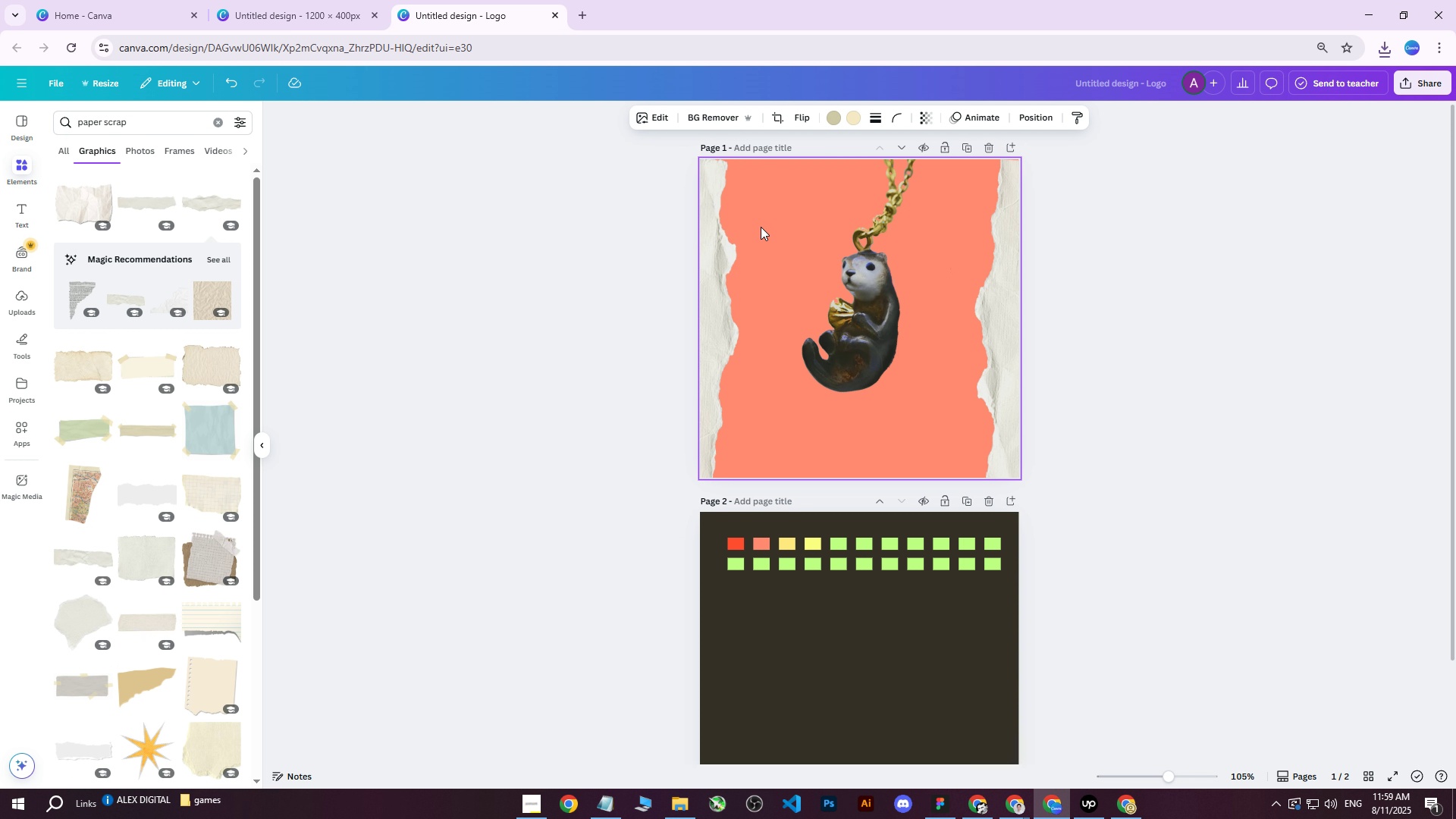 
key(ArrowUp)
 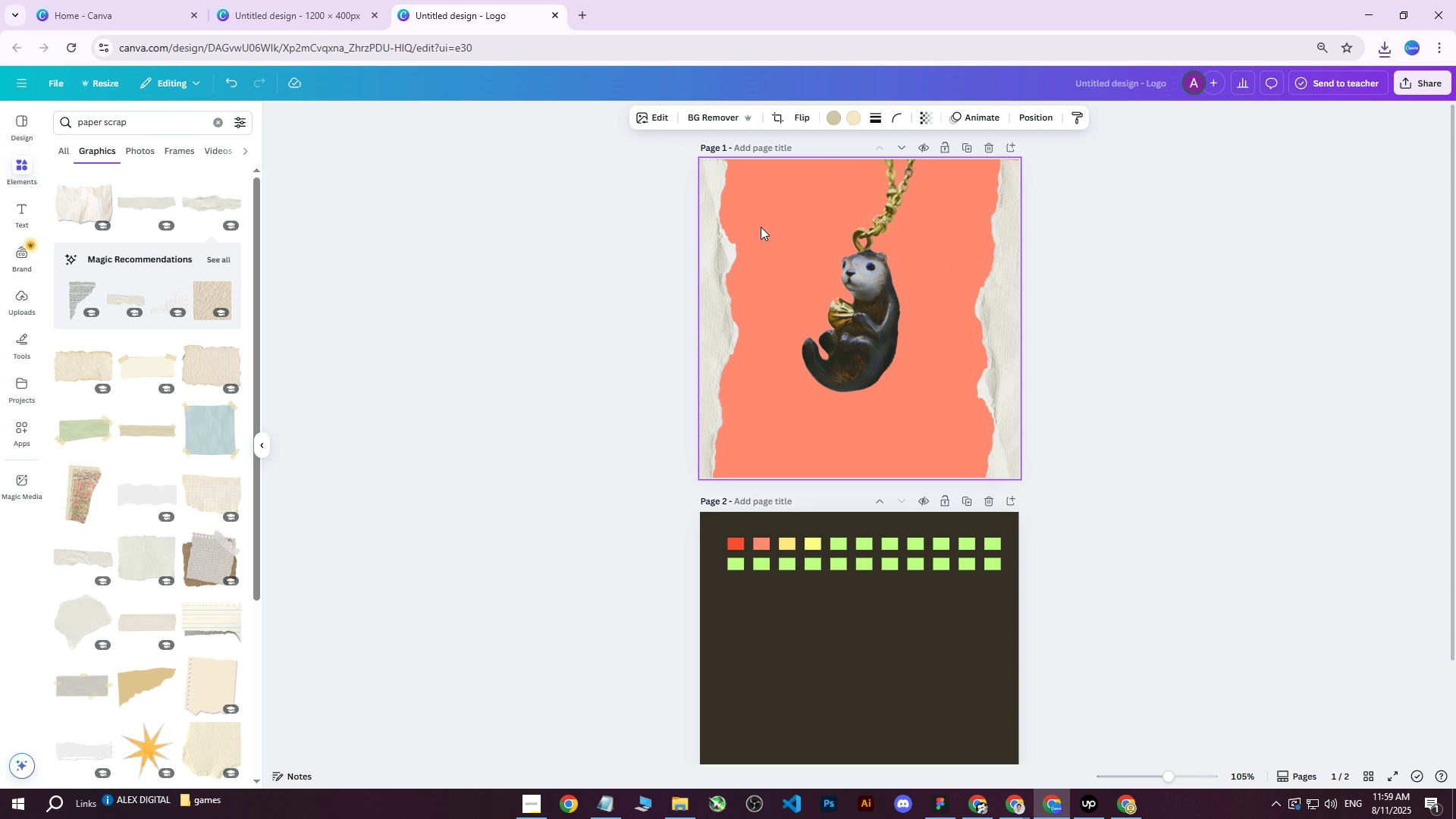 
key(ArrowUp)
 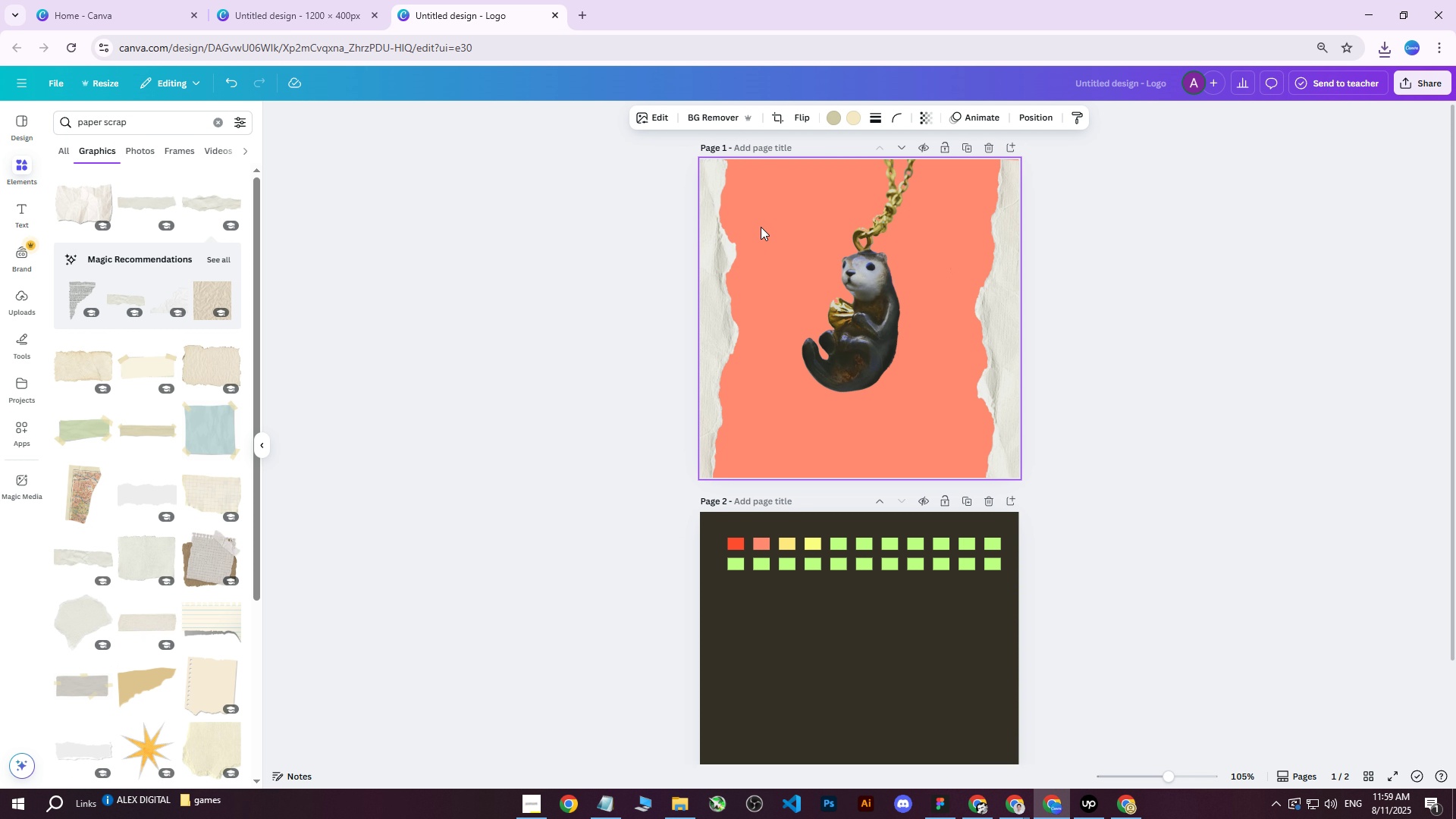 
key(ArrowUp)
 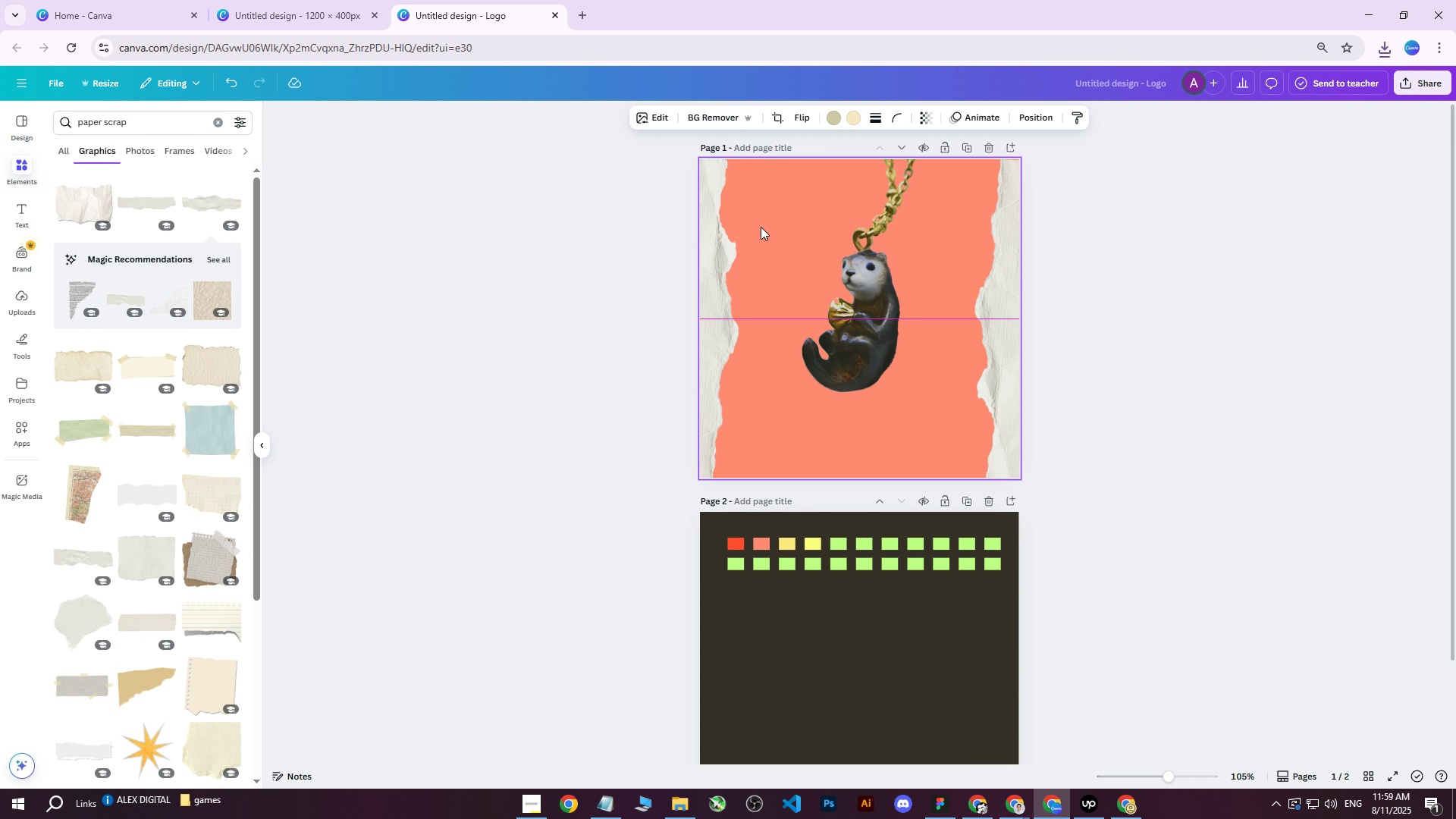 
key(ArrowUp)
 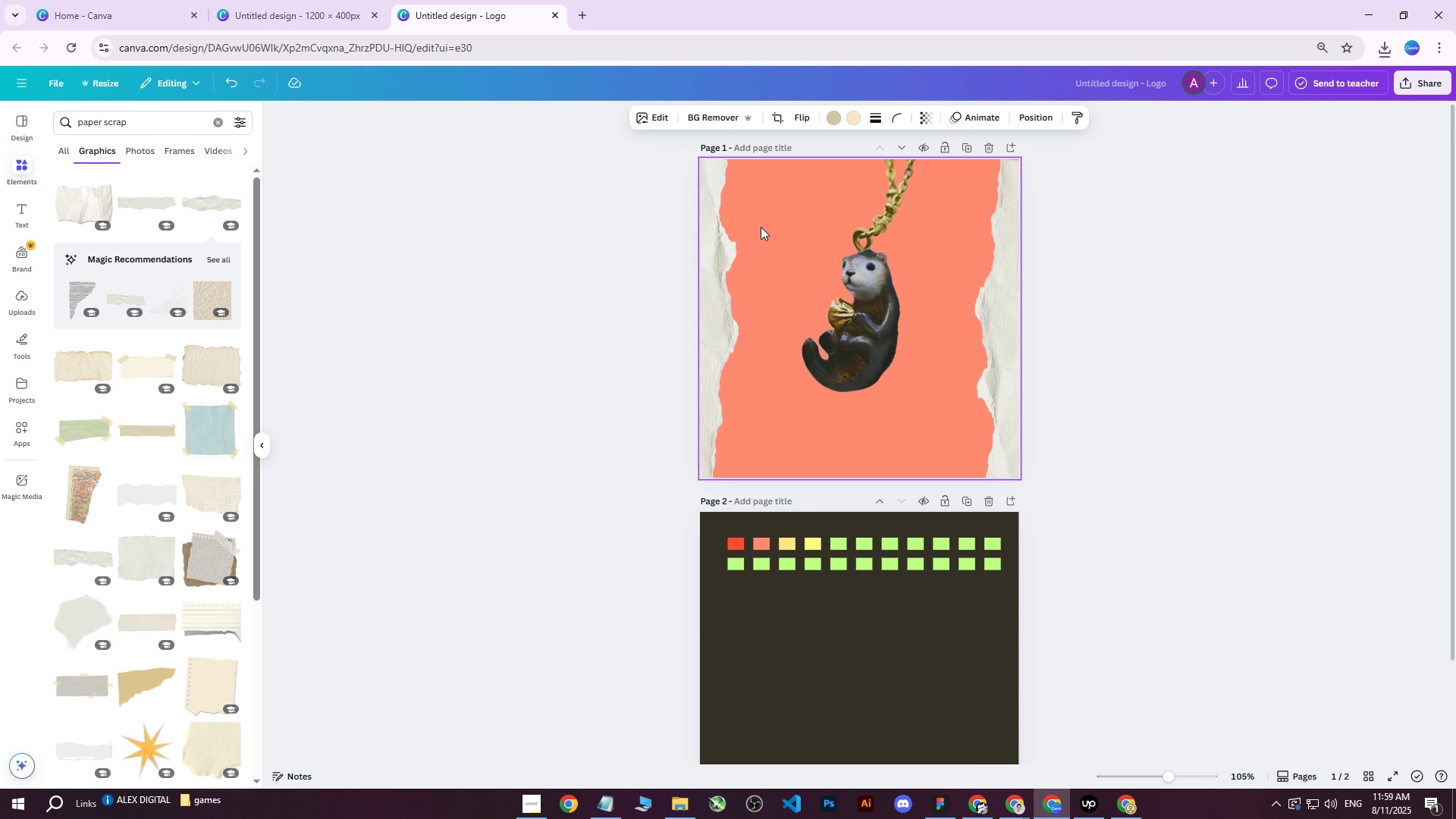 
key(ArrowUp)
 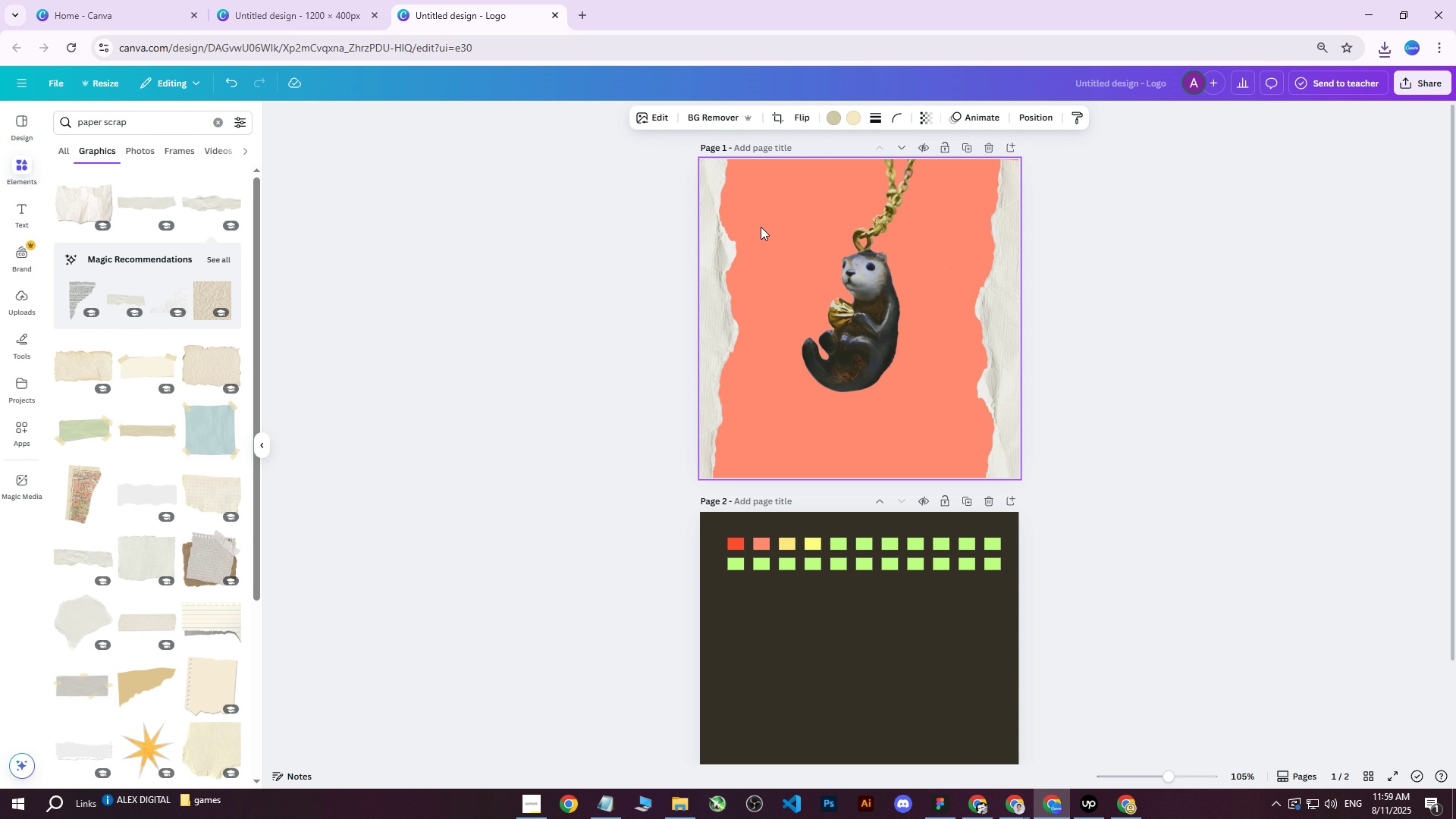 
key(ArrowUp)
 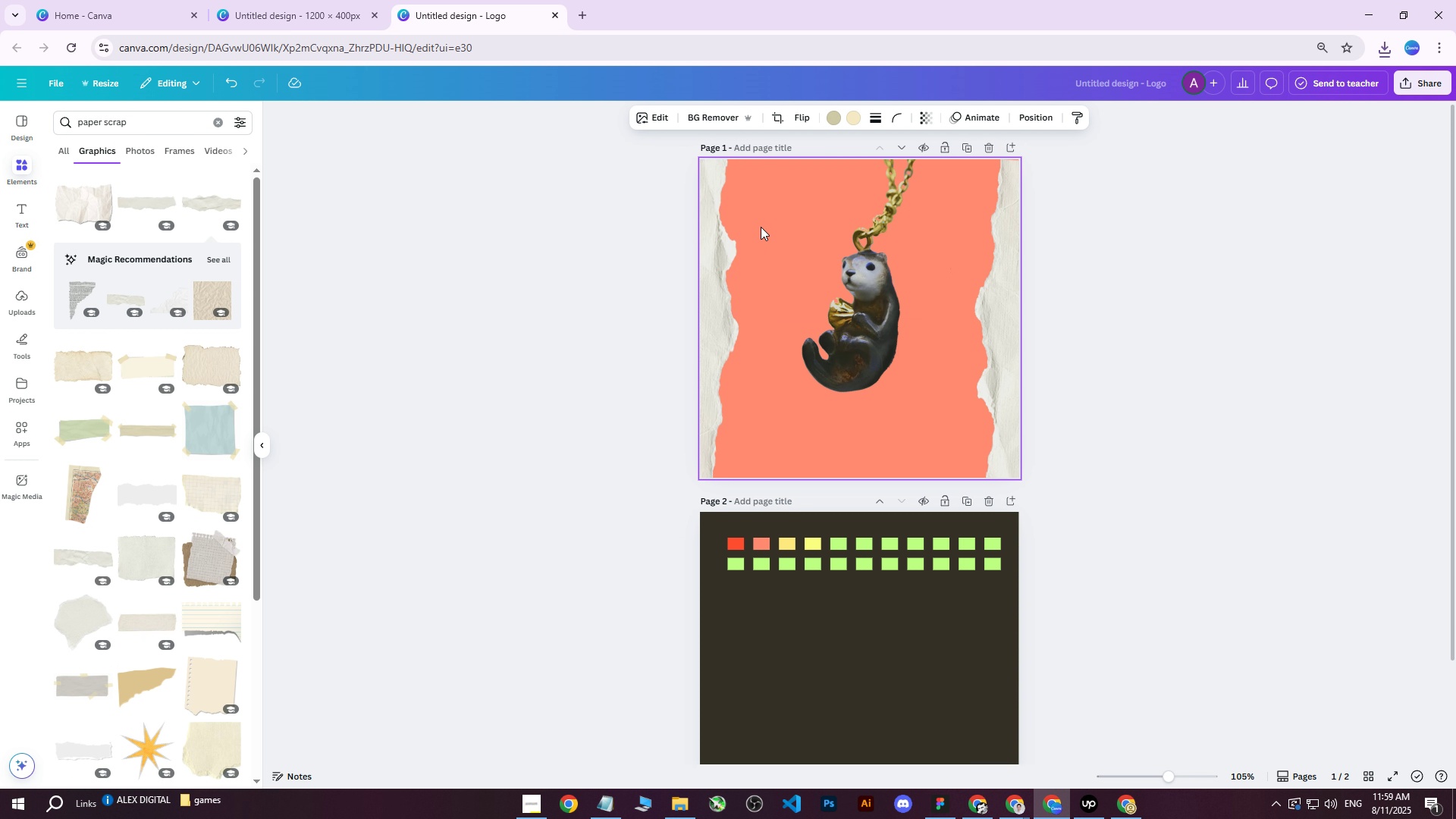 
key(ArrowUp)
 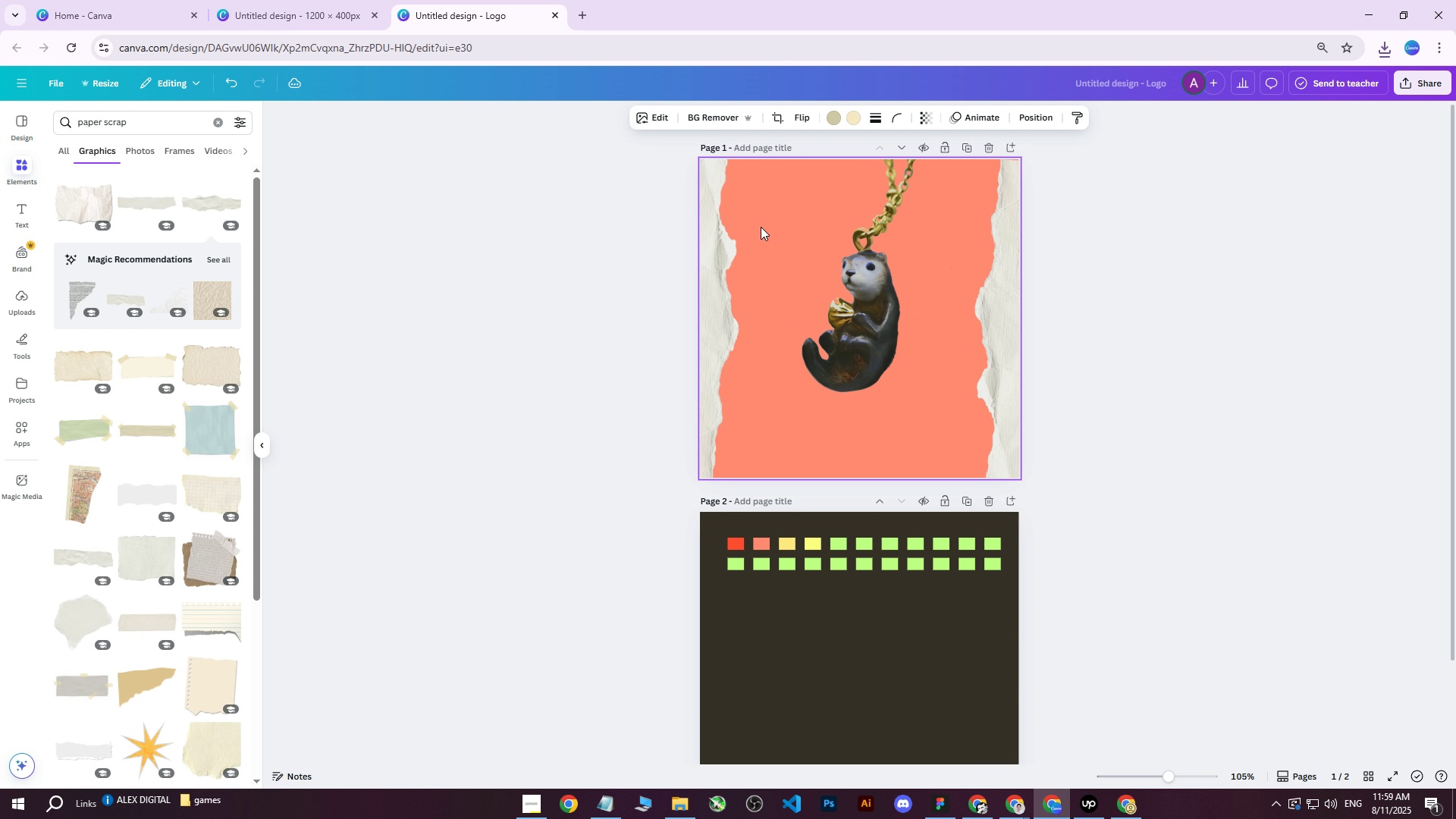 
key(ArrowUp)
 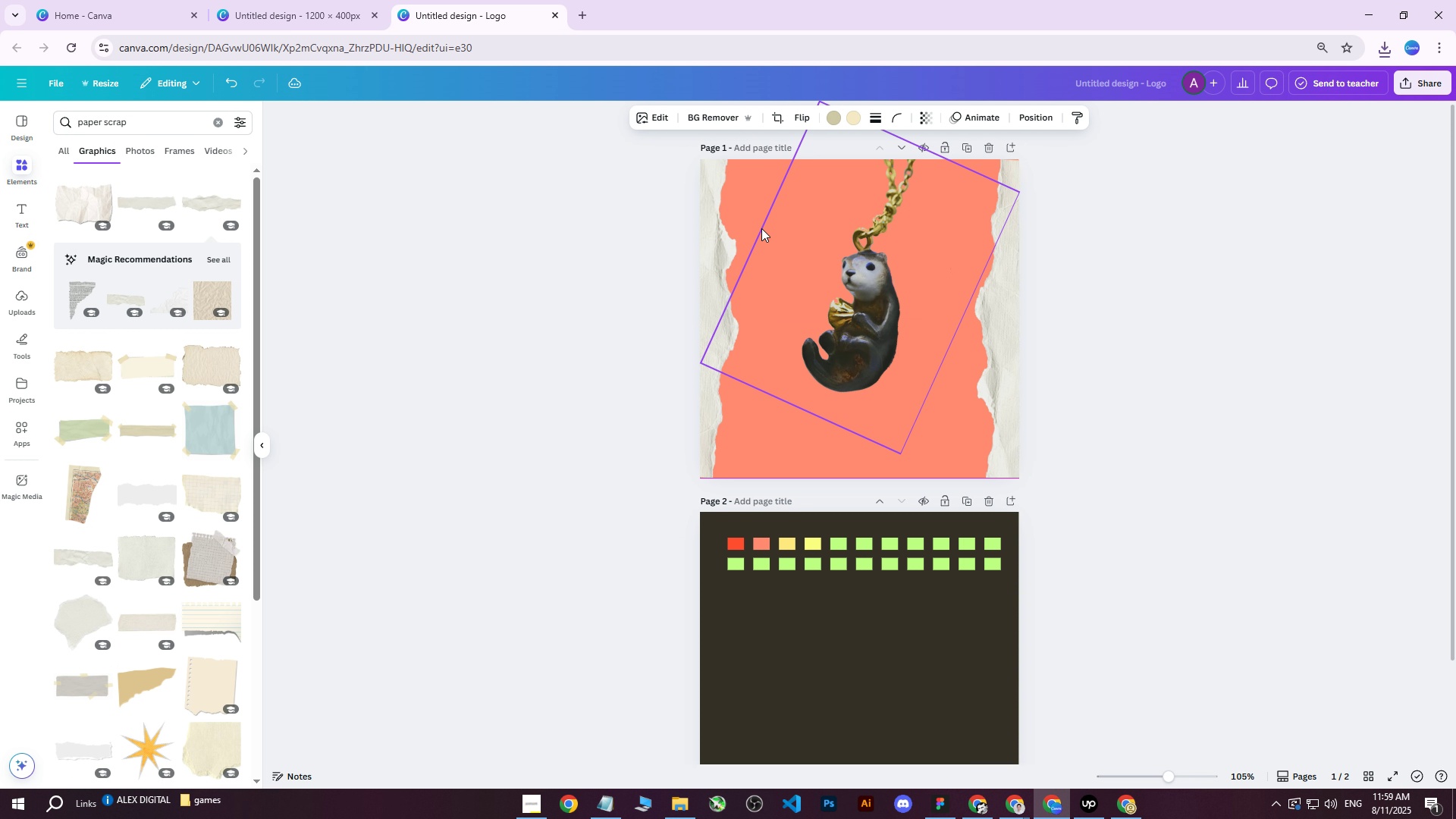 
key(ArrowUp)
 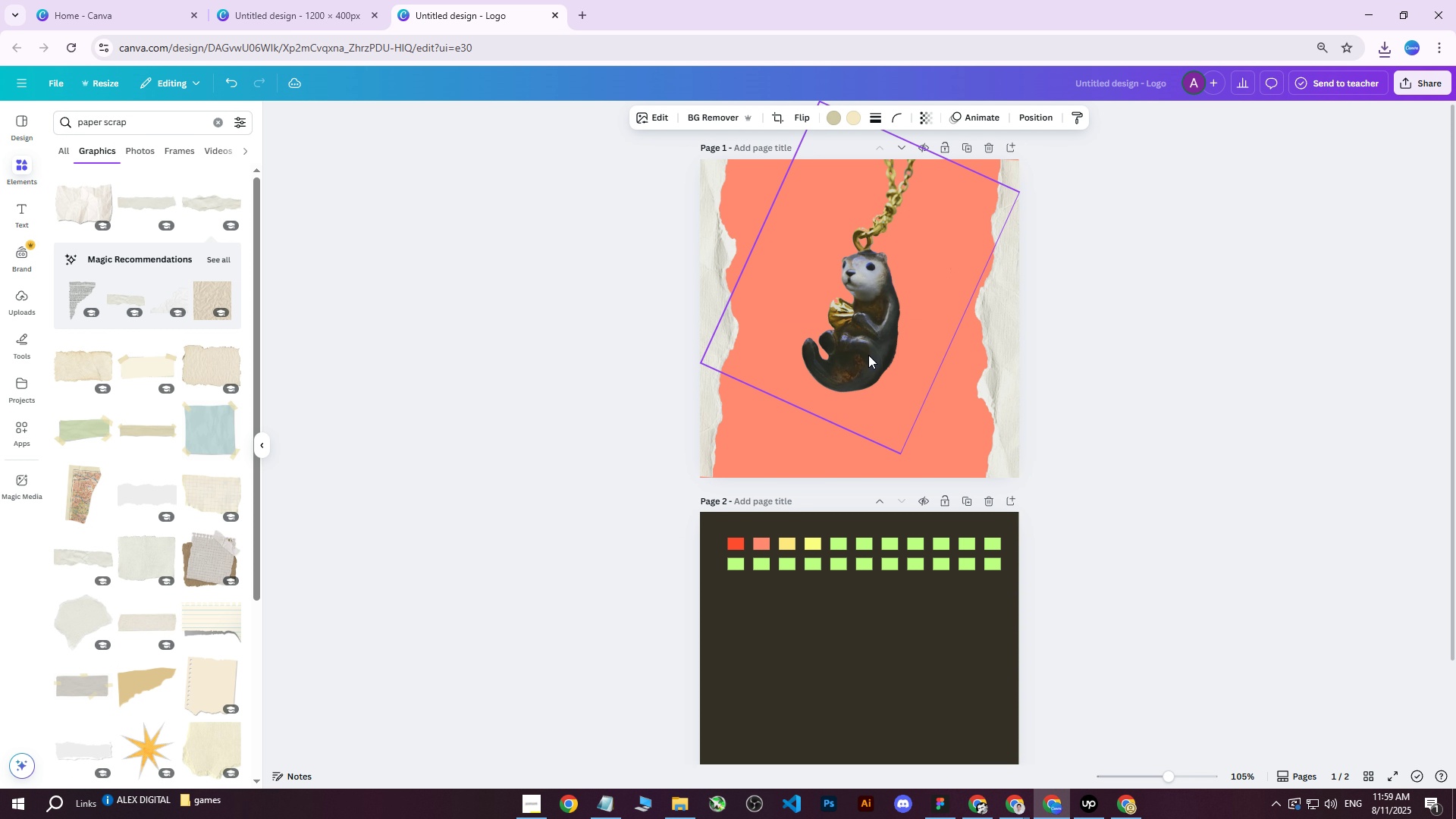 
key(ArrowDown)
 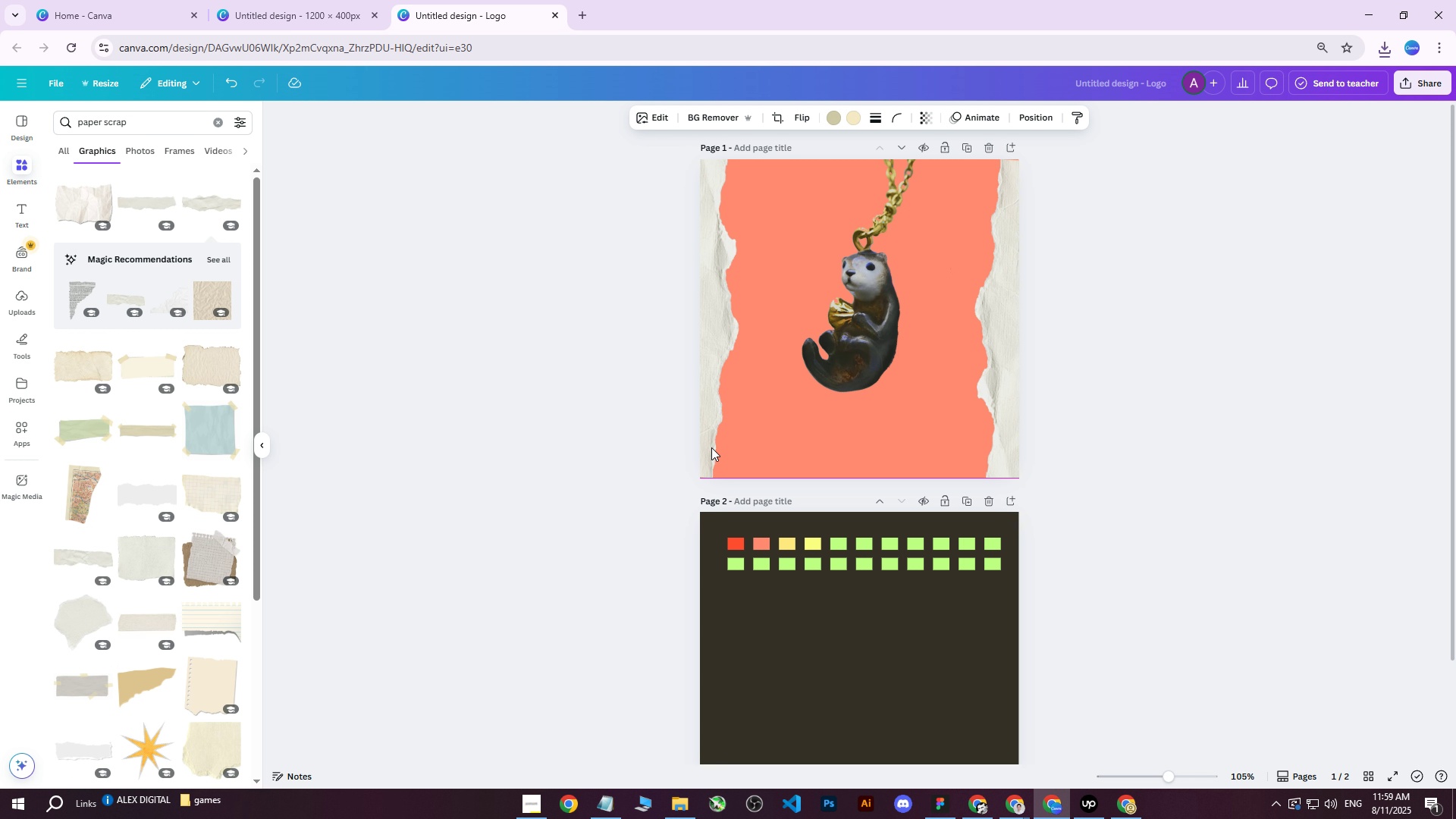 
left_click([719, 389])
 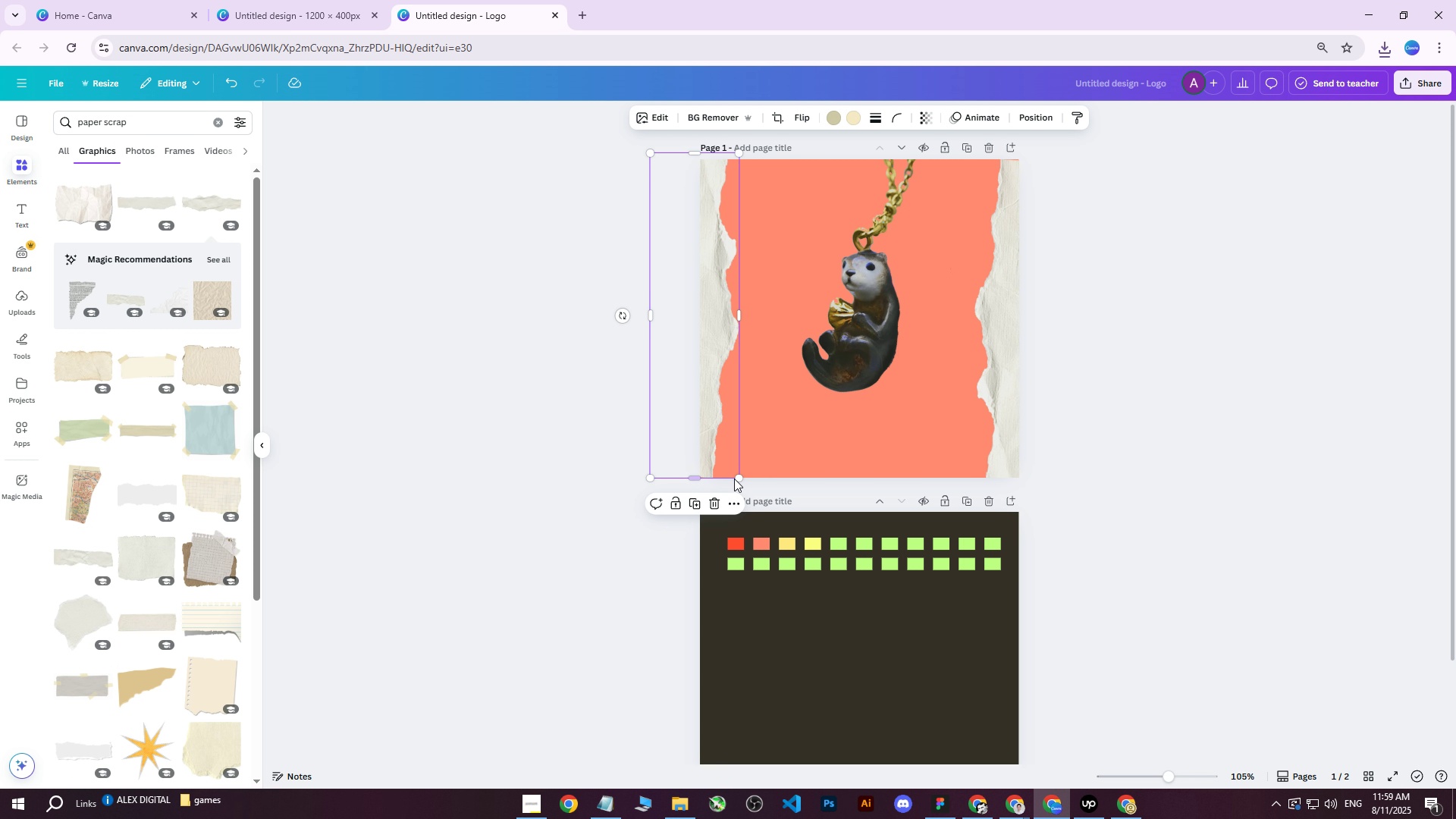 
left_click_drag(start_coordinate=[736, 479], to_coordinate=[740, 489])
 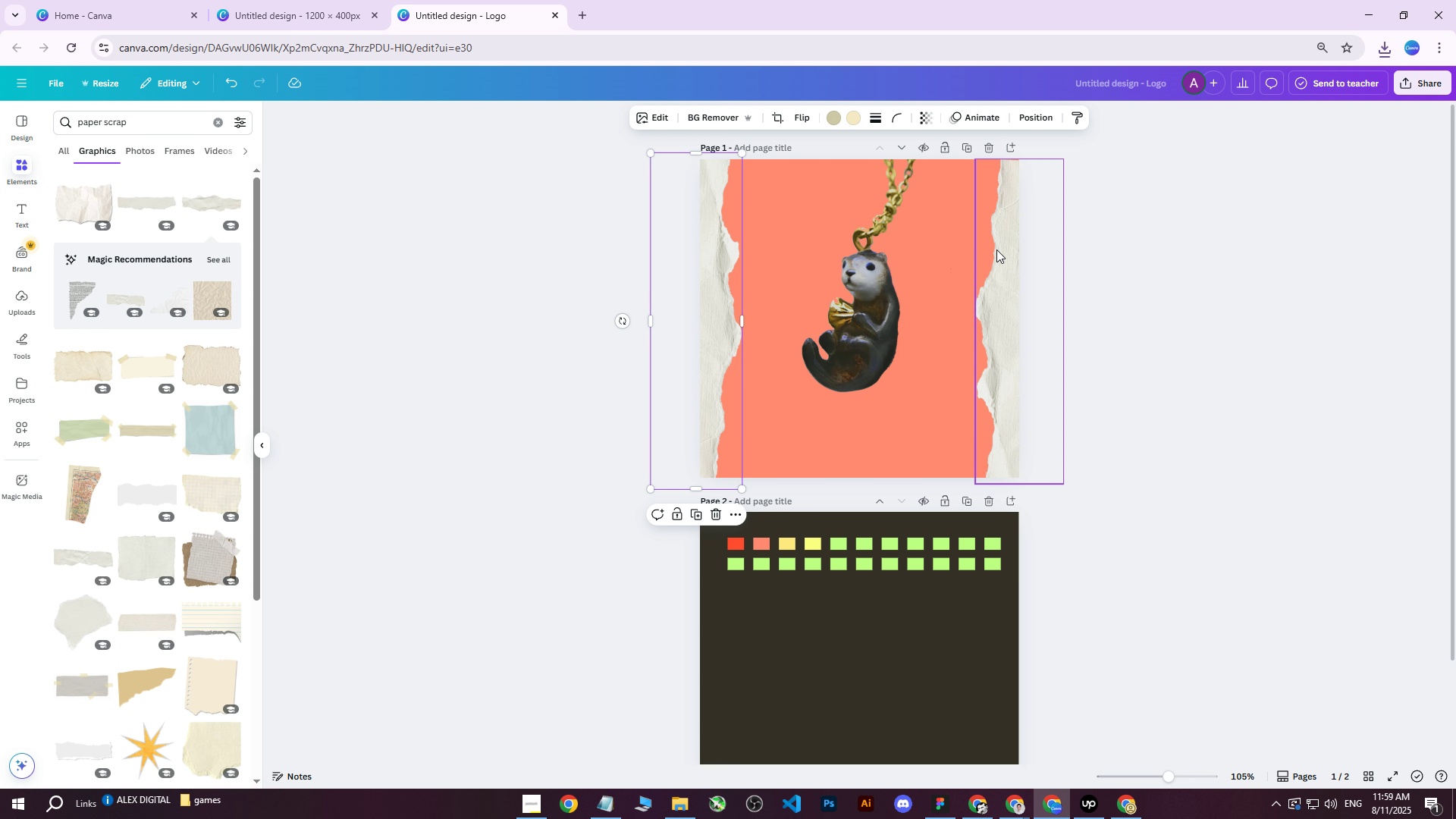 
left_click([997, 250])
 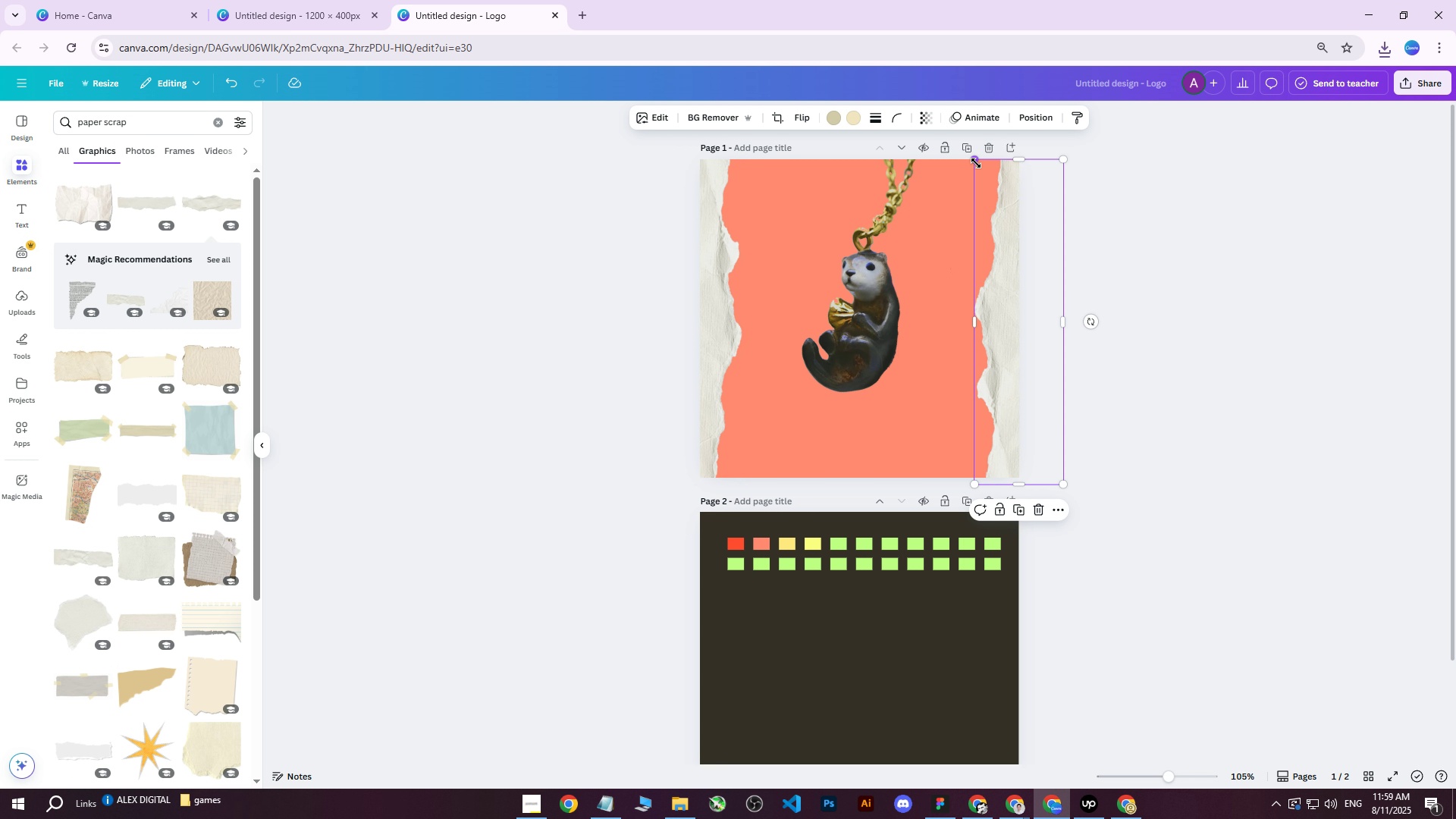 
left_click_drag(start_coordinate=[976, 163], to_coordinate=[973, 157])
 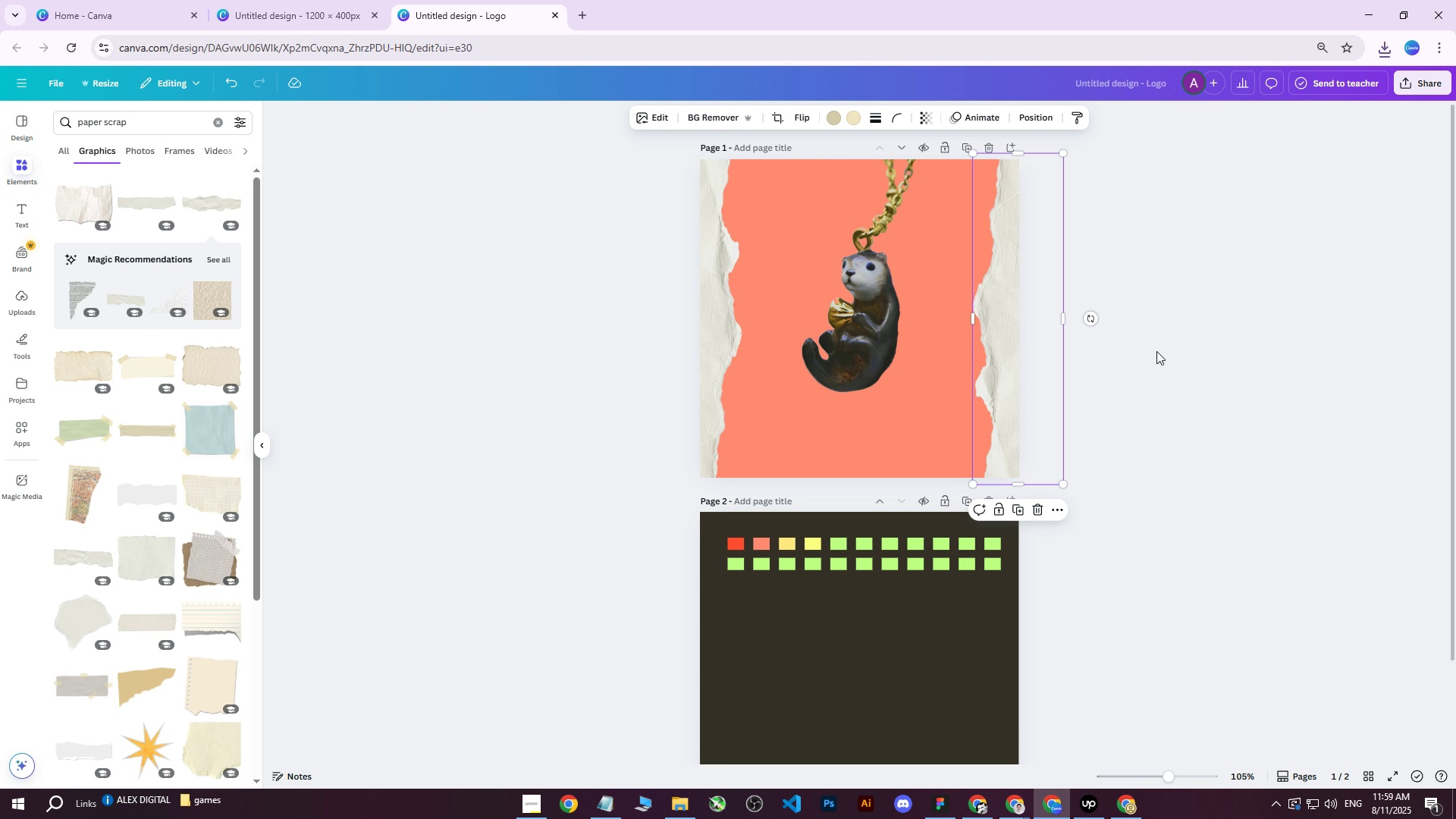 
left_click([1156, 351])
 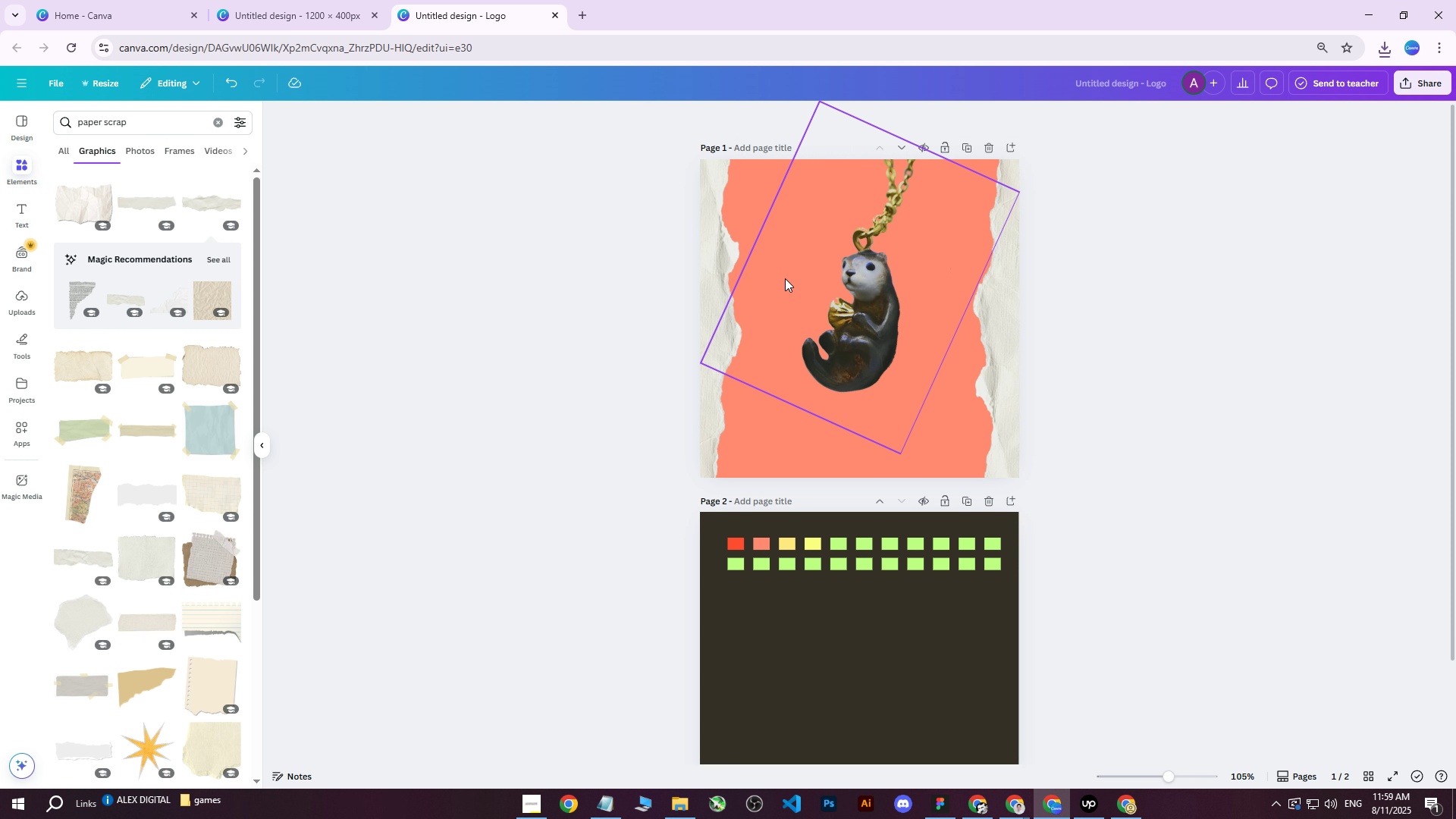 
left_click([723, 301])
 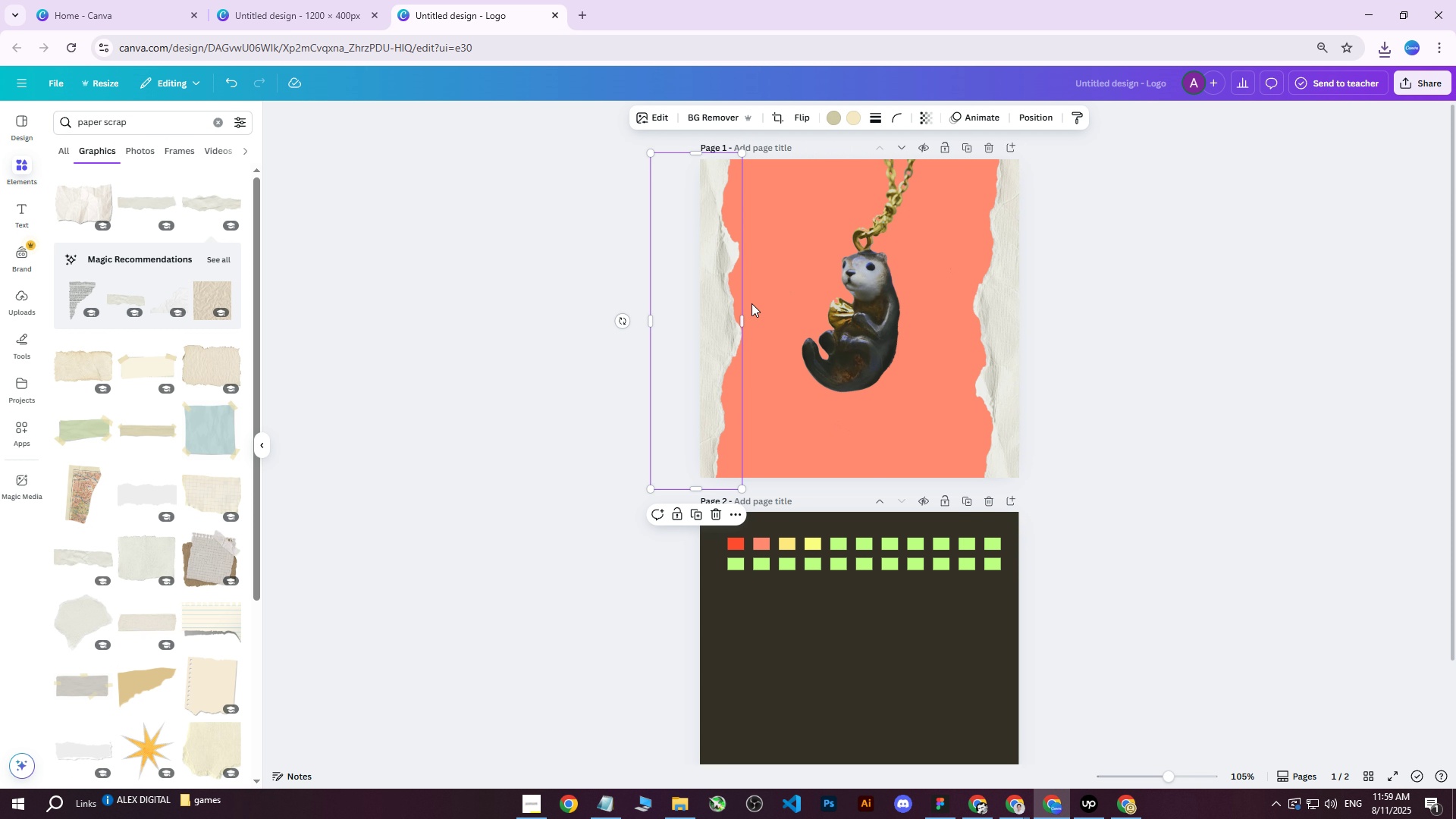 
key(ArrowLeft)
 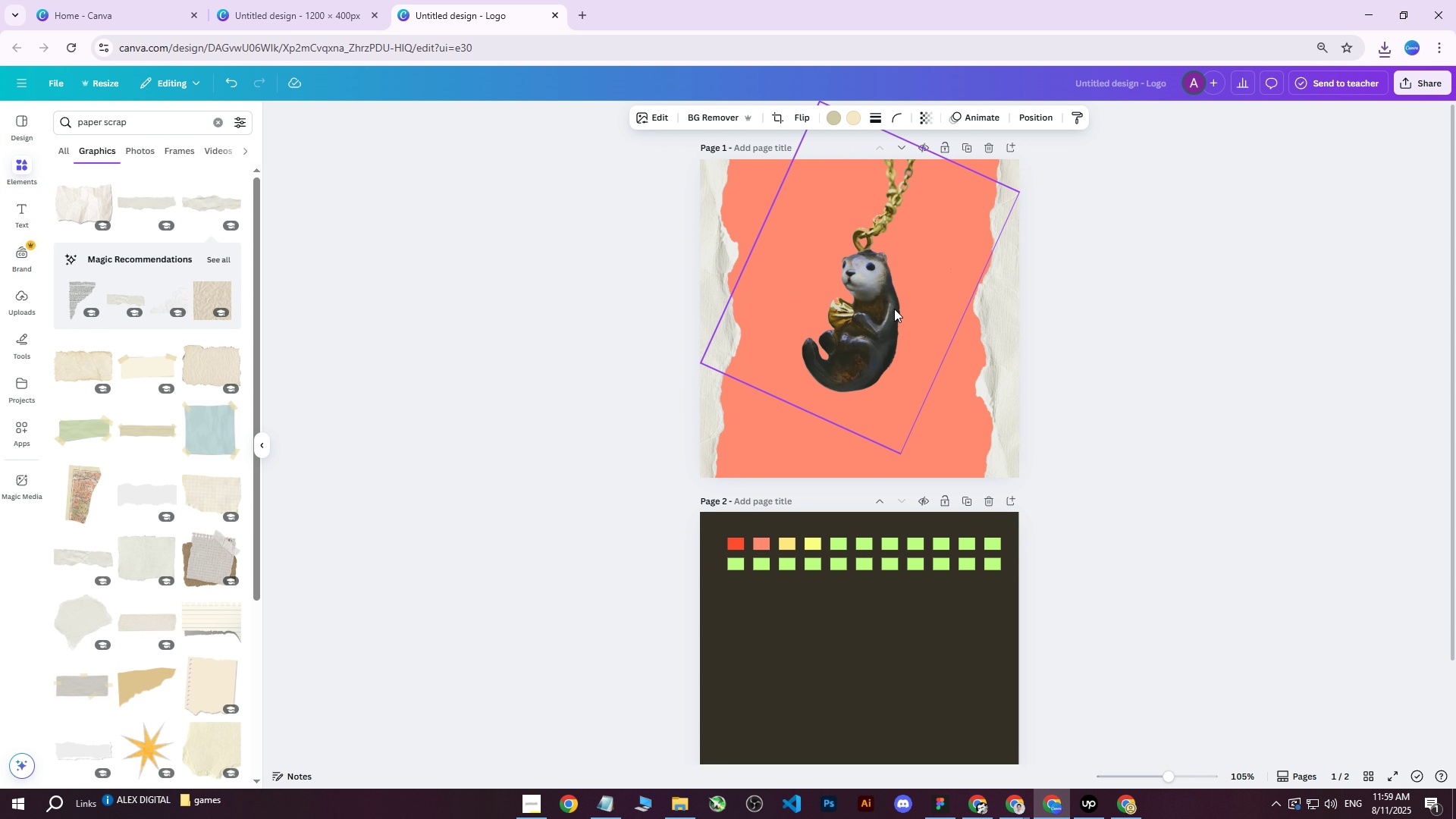 
key(ArrowLeft)
 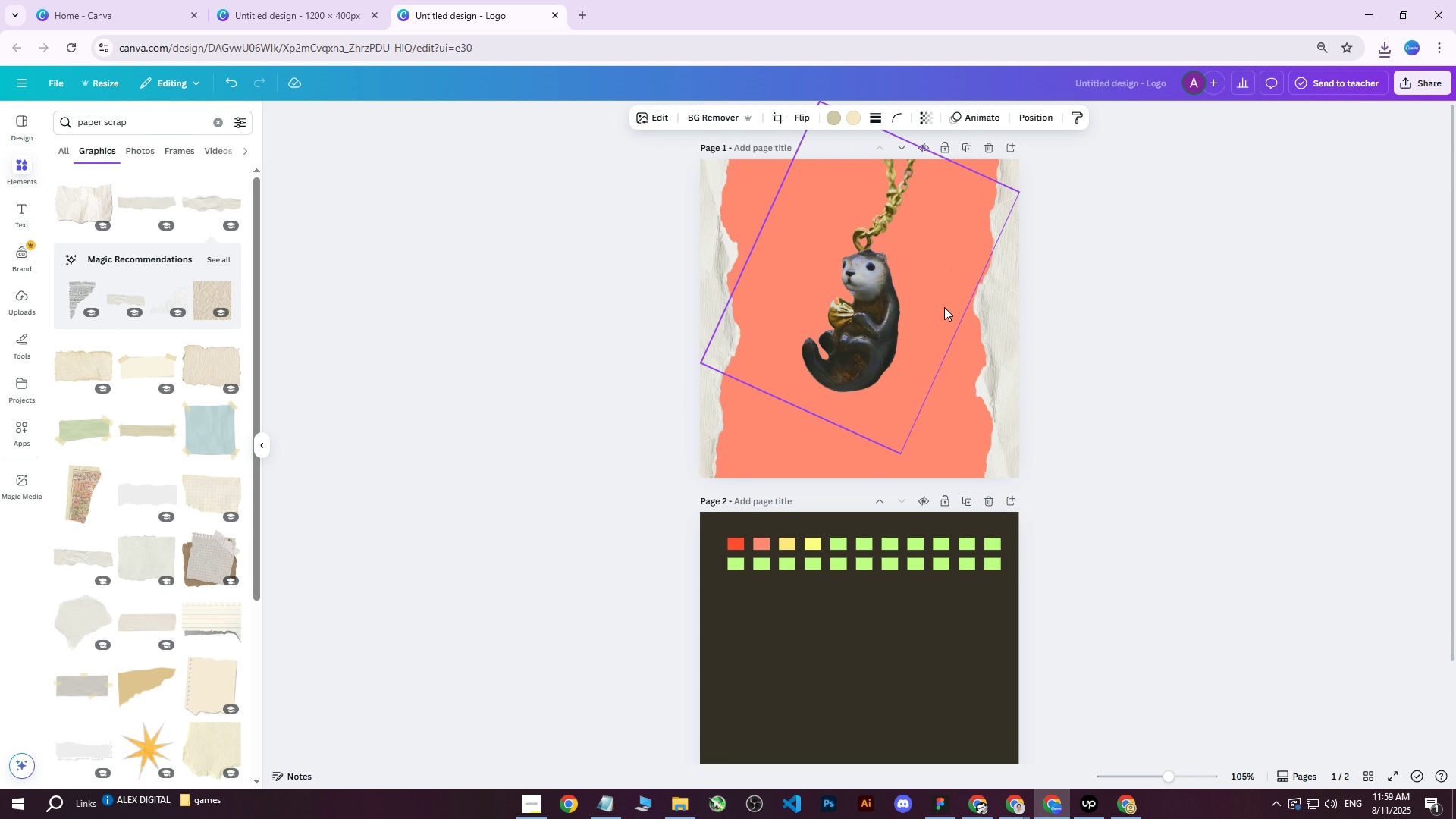 
key(ArrowLeft)
 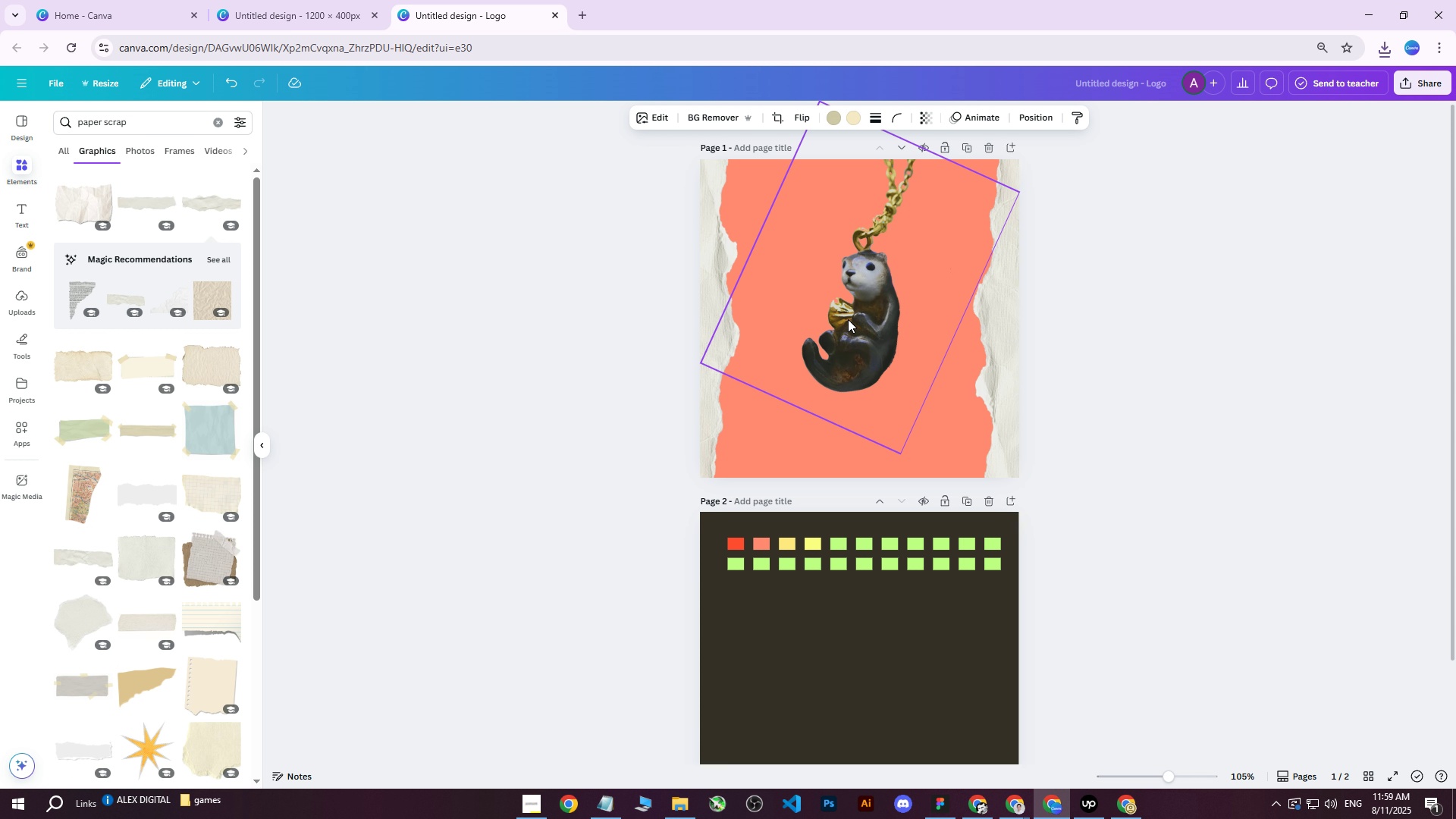 
left_click([844, 319])
 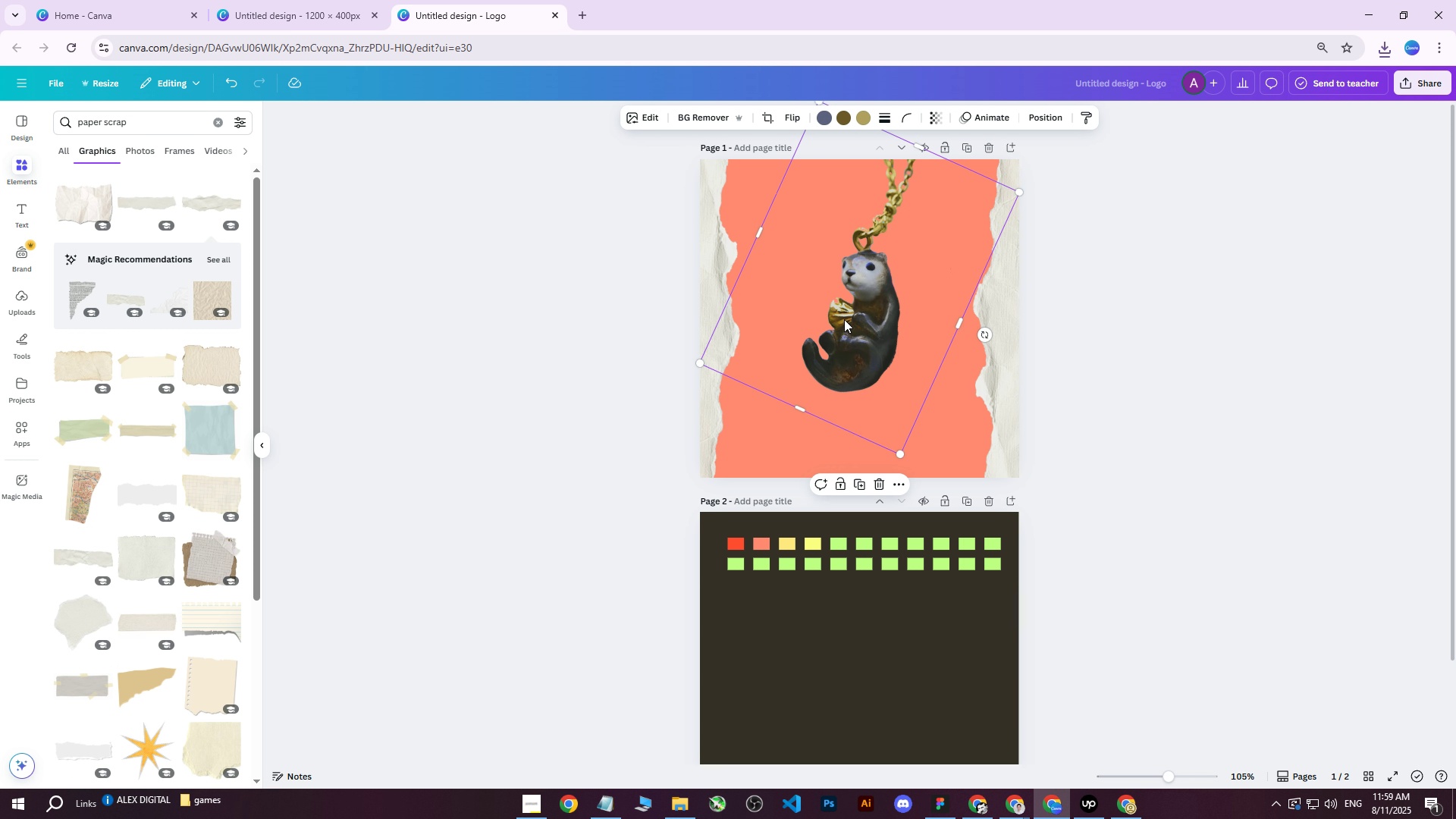 
key(ArrowLeft)
 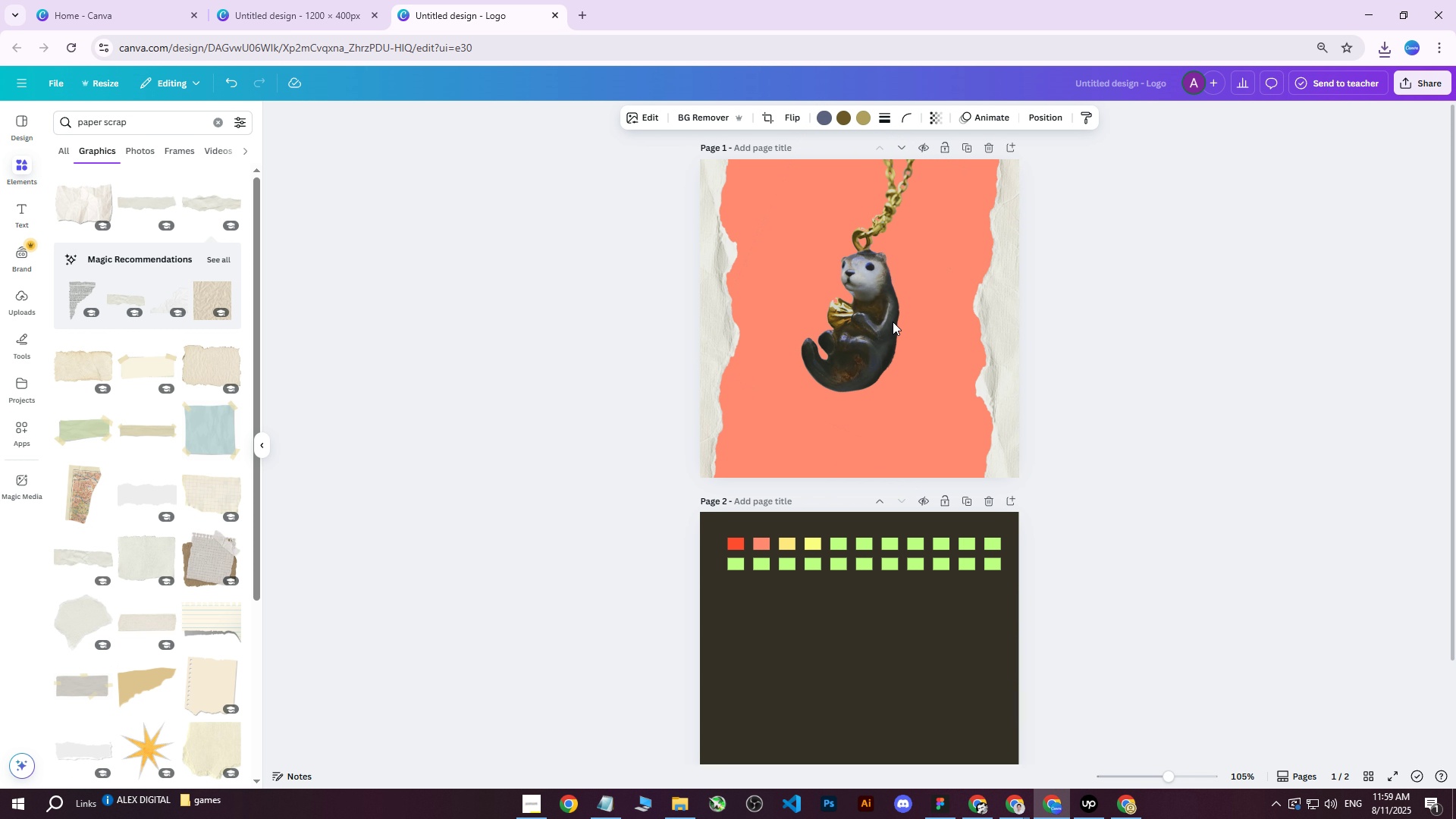 
key(ArrowLeft)
 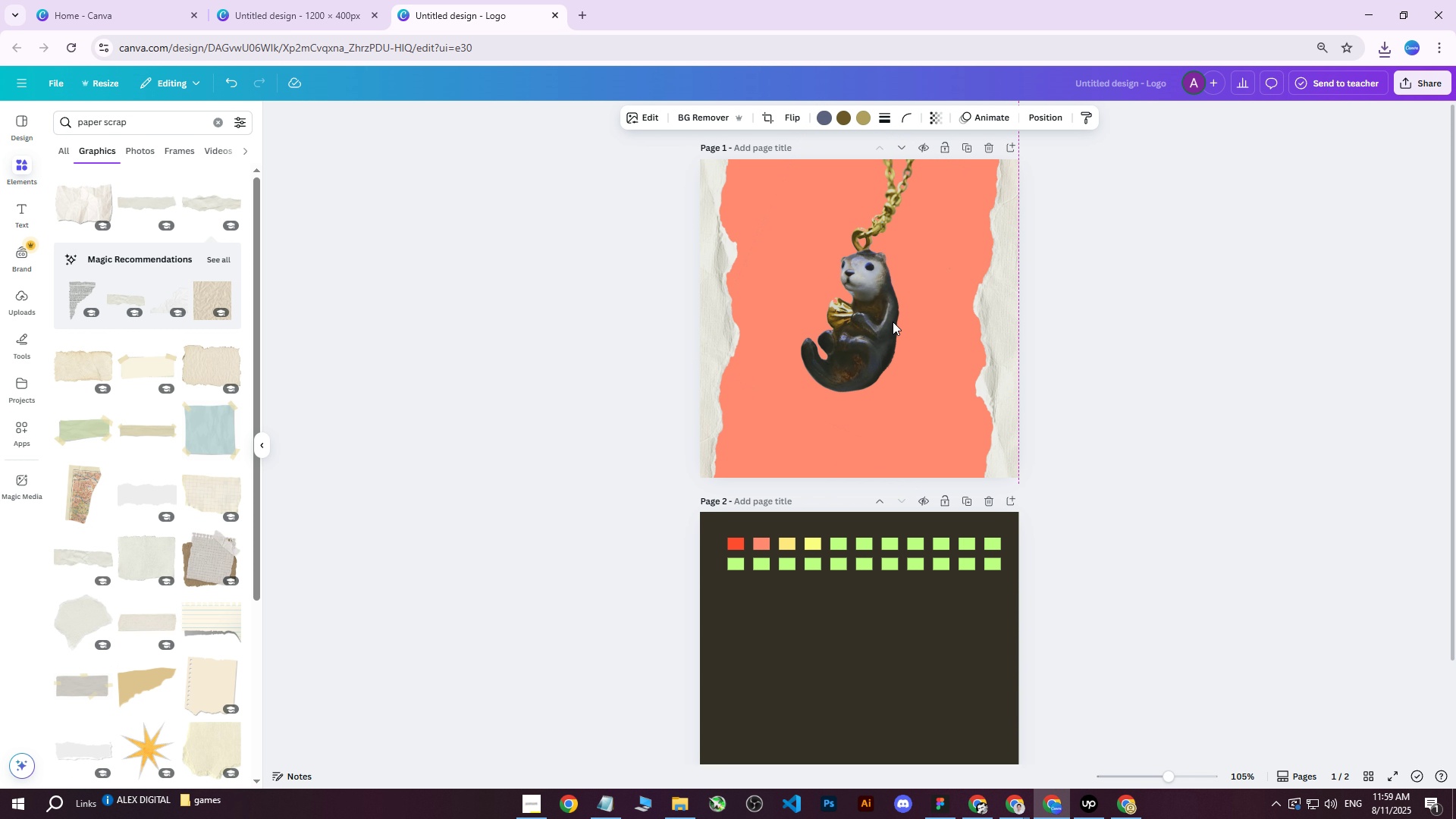 
key(ArrowLeft)
 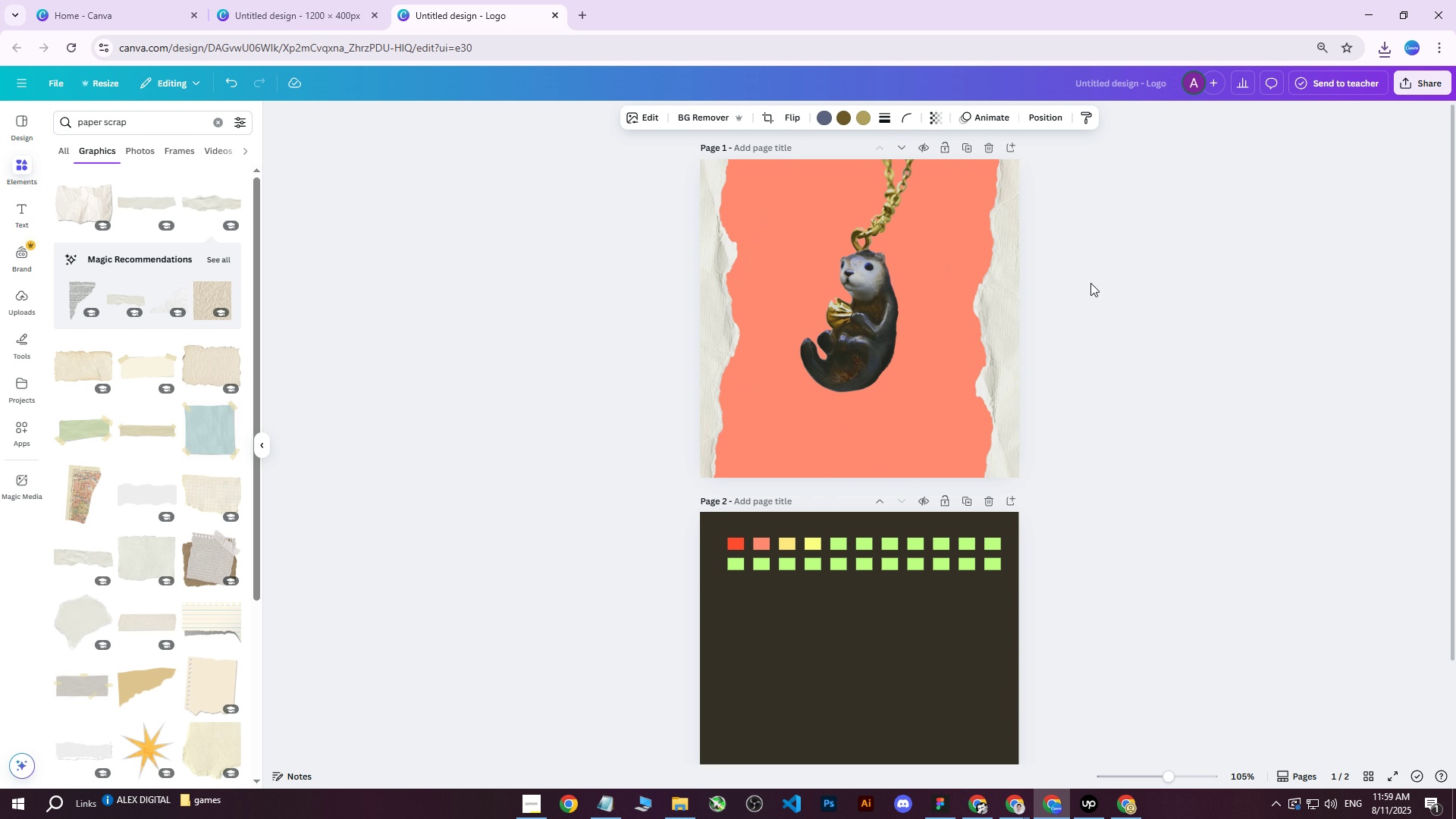 
left_click([1090, 283])
 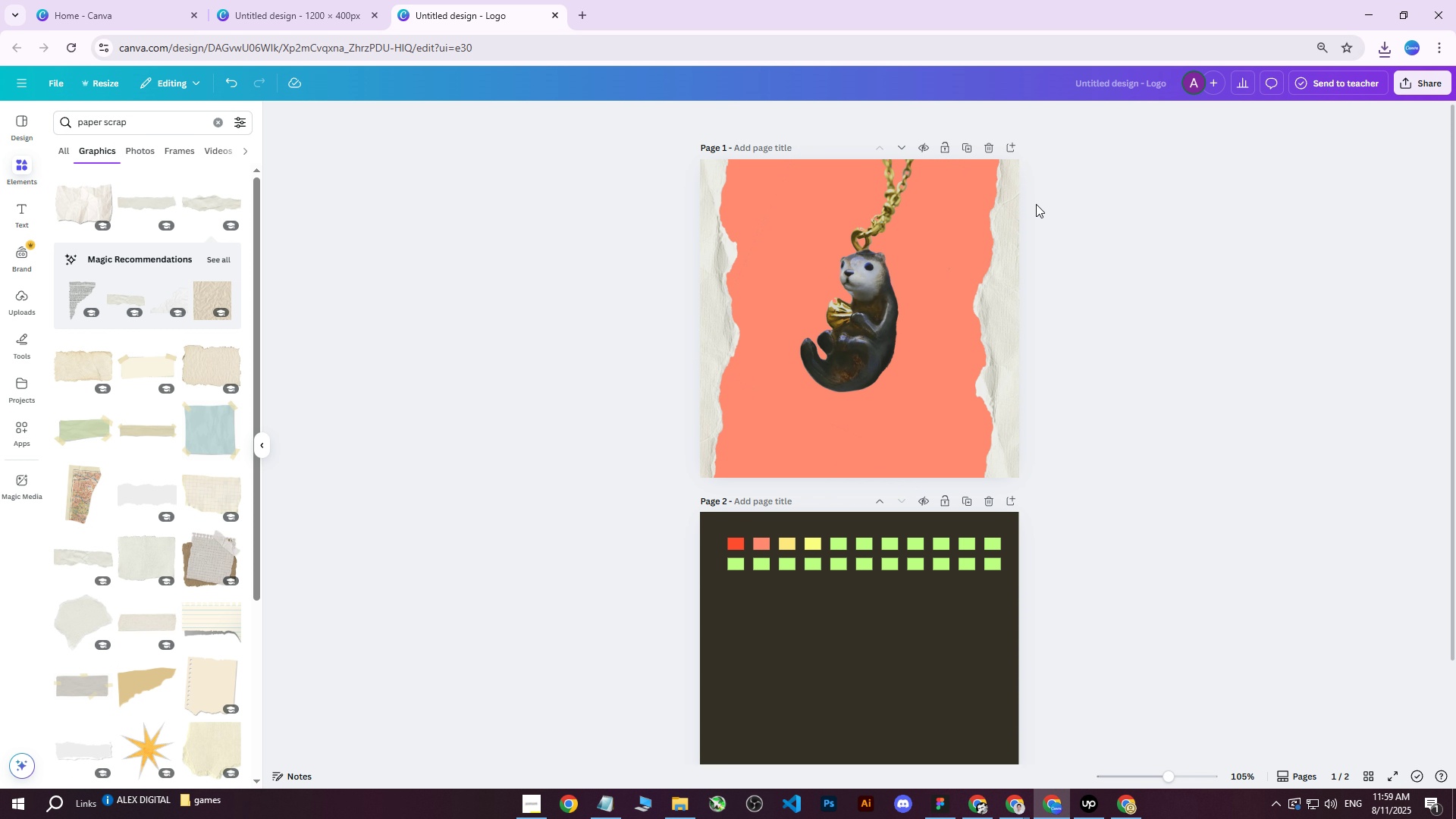 
hold_key(key=ControlLeft, duration=1.5)
scroll: coordinate [1036, 204], scroll_direction: up, amount: 2.0
 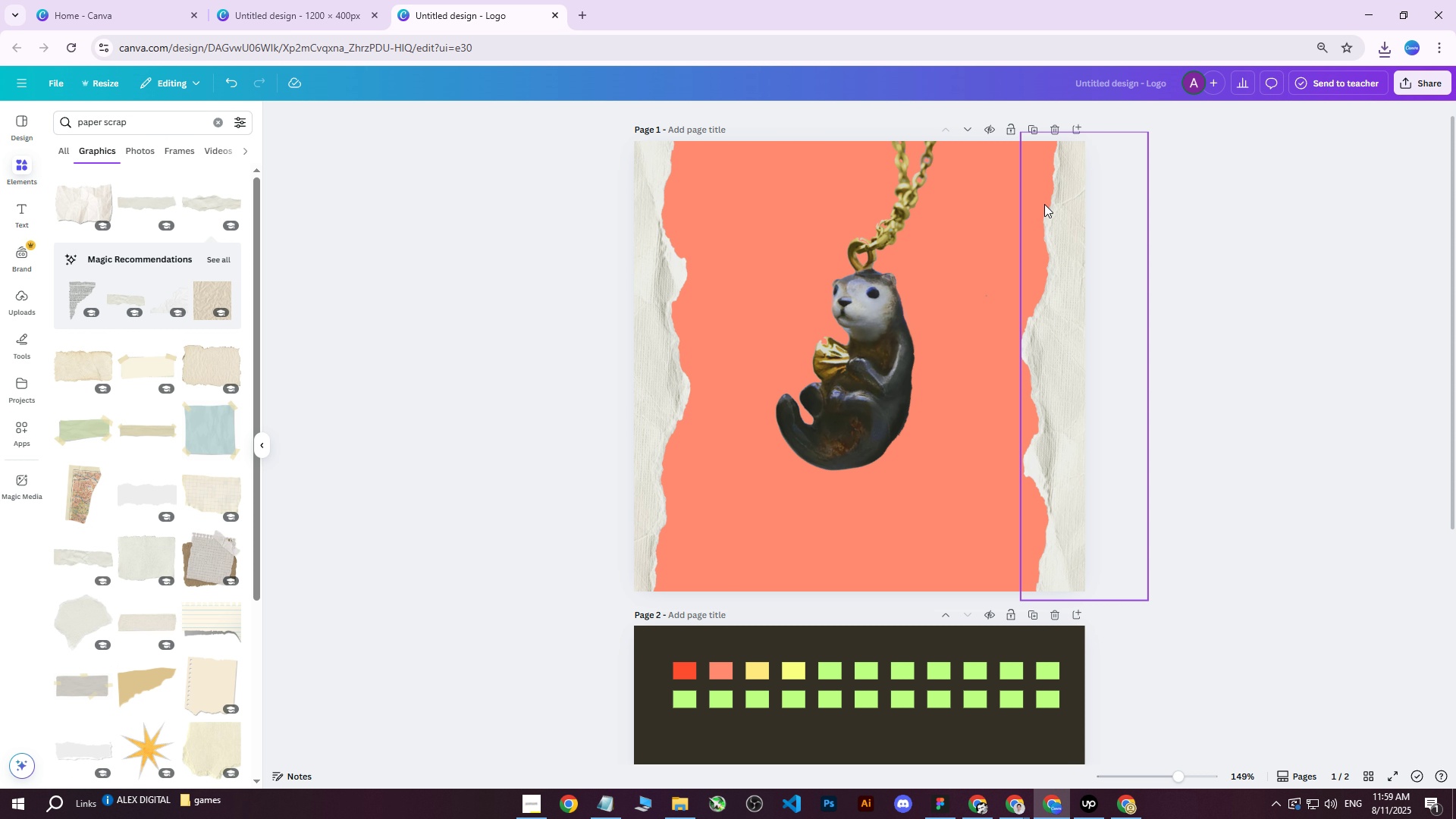 
scroll: coordinate [1046, 205], scroll_direction: down, amount: 1.0
 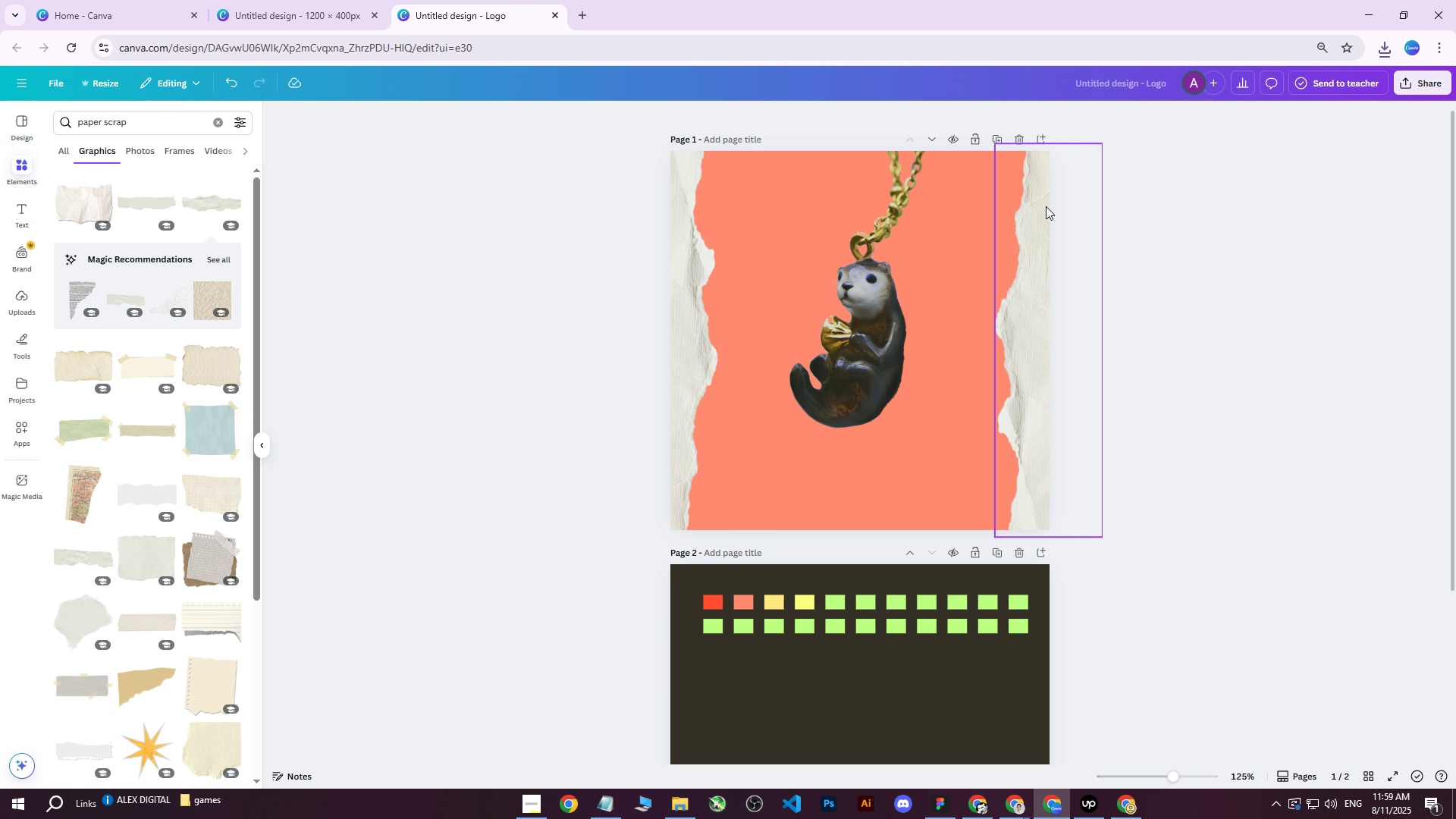 
key(Control+ControlLeft)
 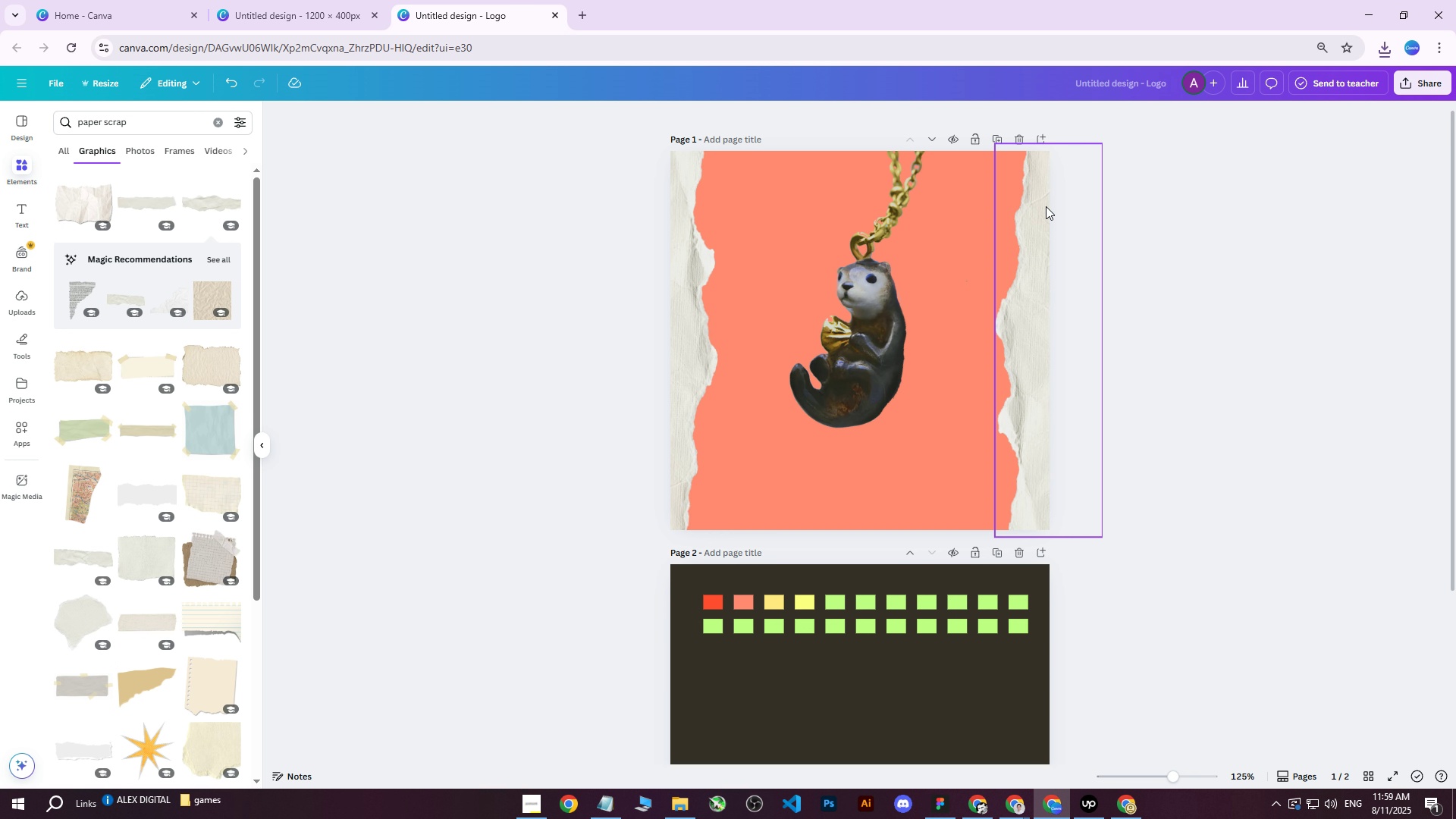 
key(Control+ControlLeft)
 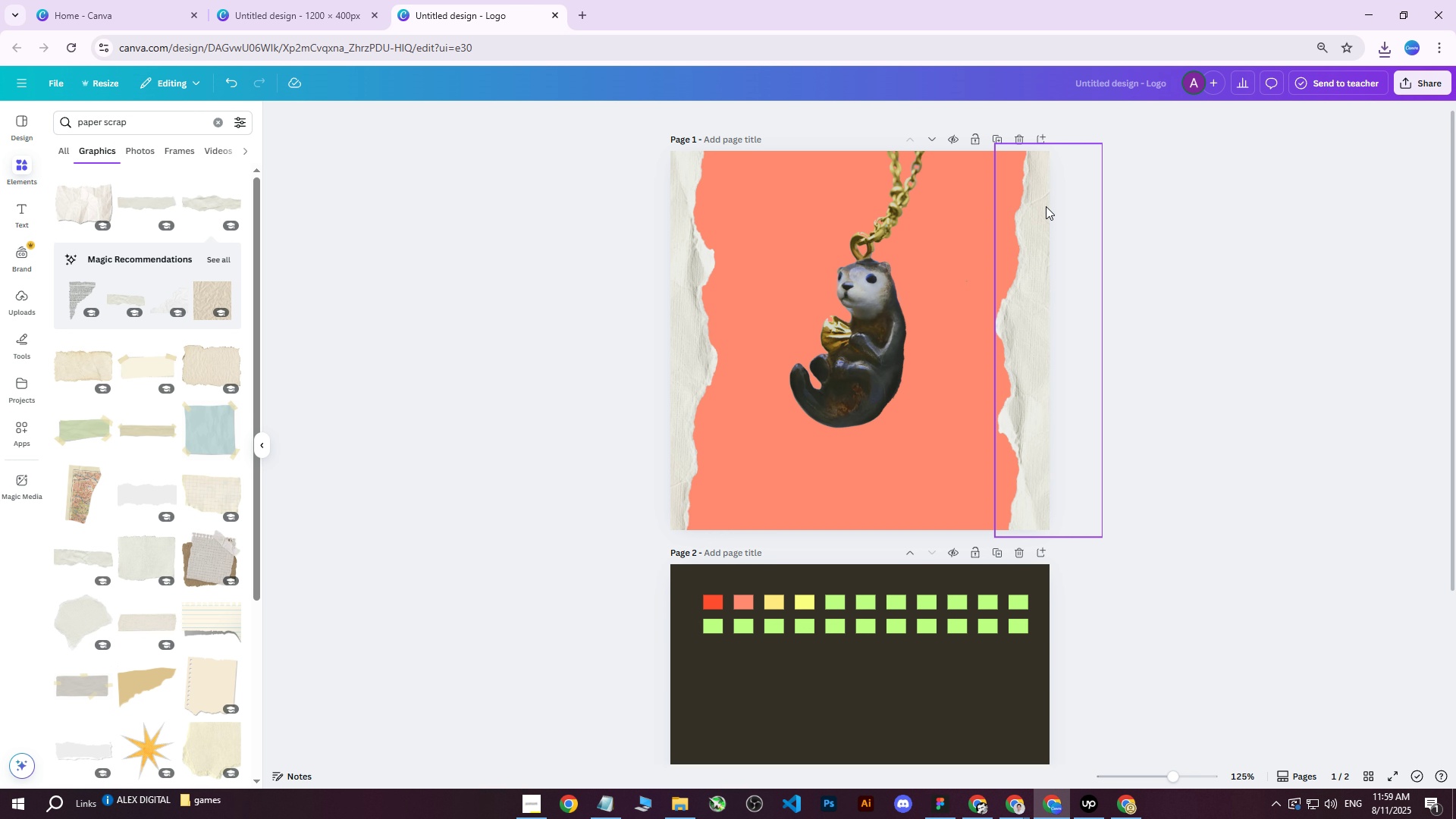 
key(Control+ControlLeft)
 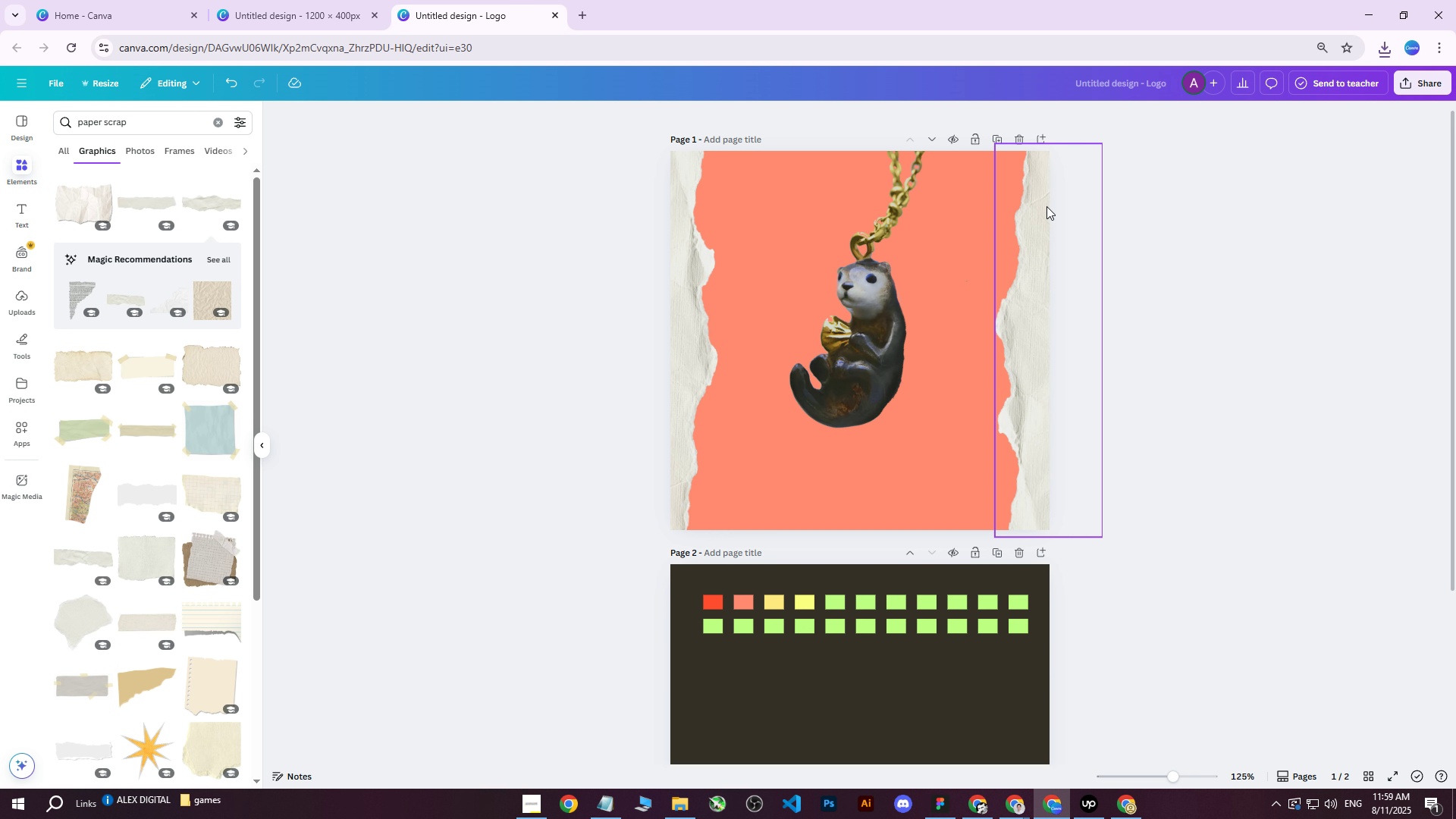 
key(Control+ControlLeft)
 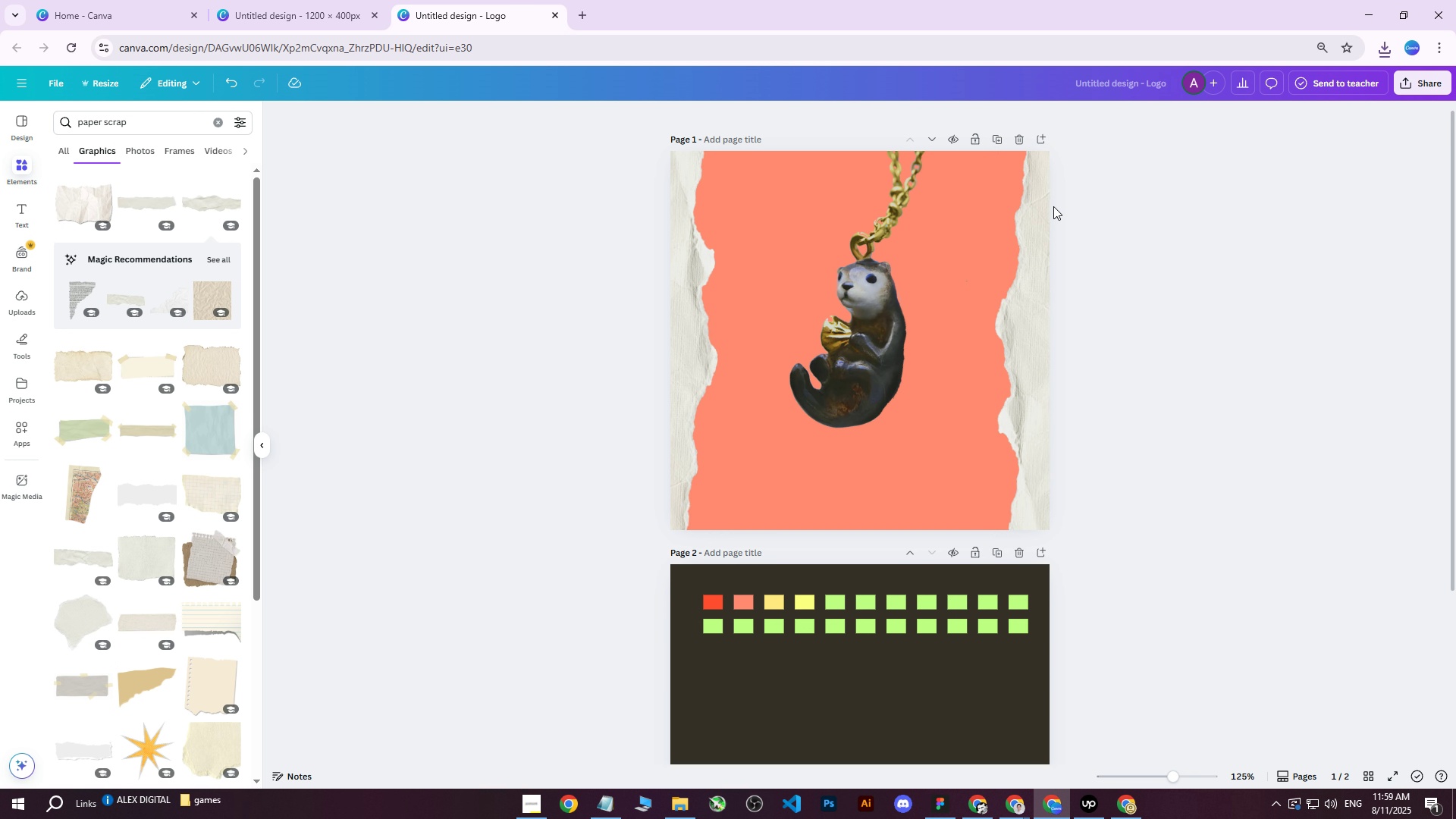 
key(Control+ControlLeft)
 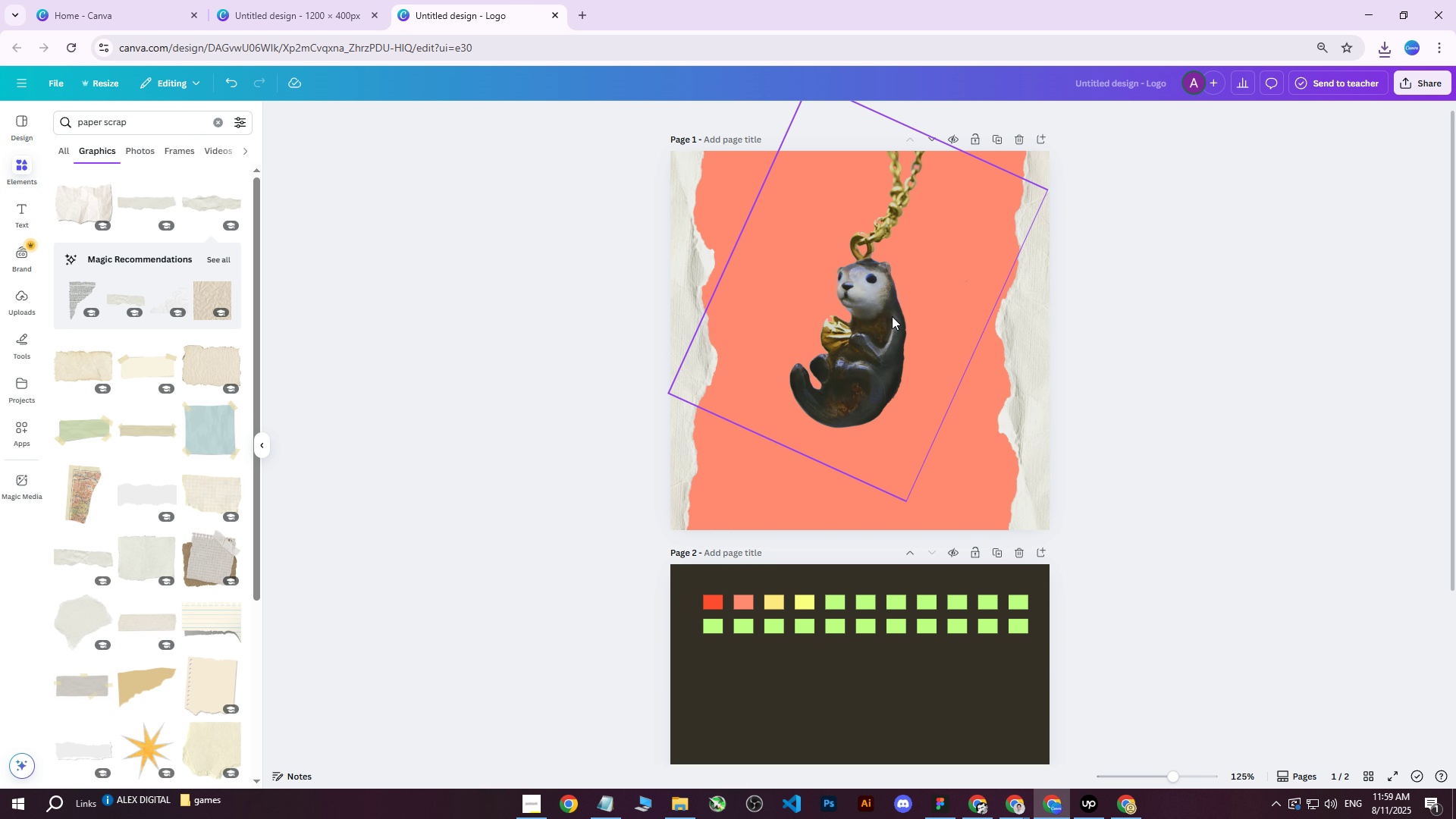 
left_click([890, 319])
 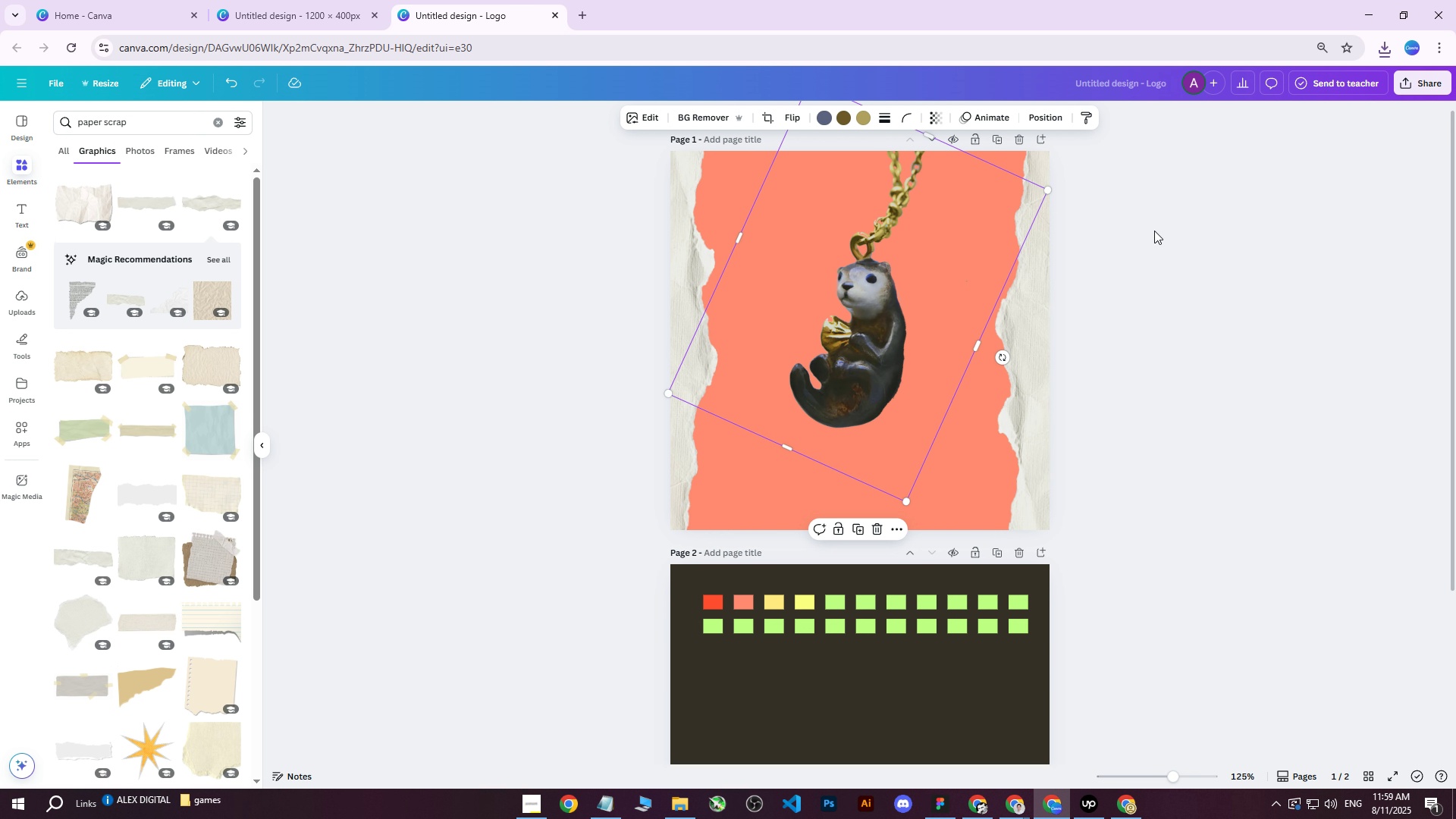 
key(ArrowDown)
 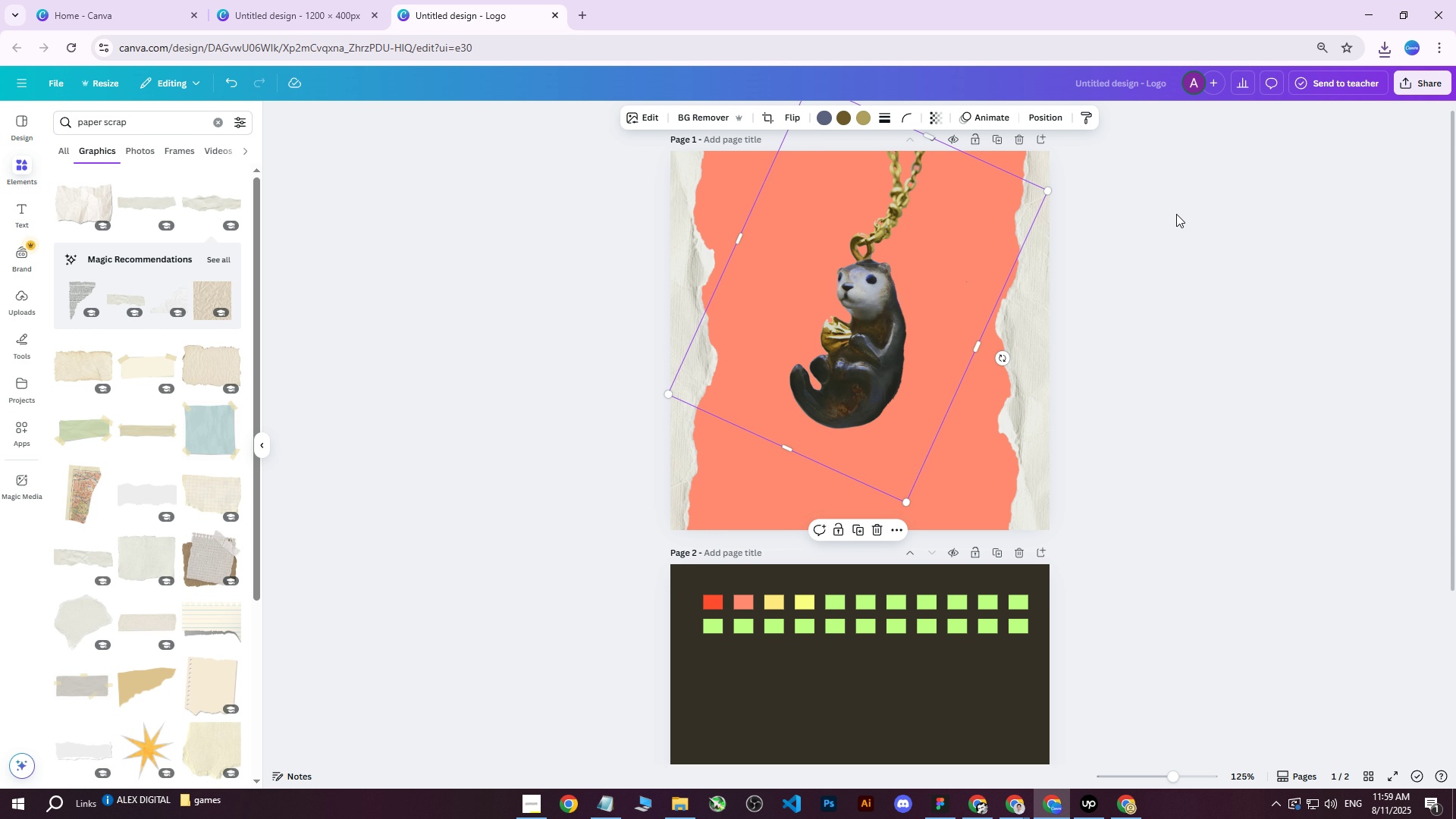 
left_click([1176, 218])
 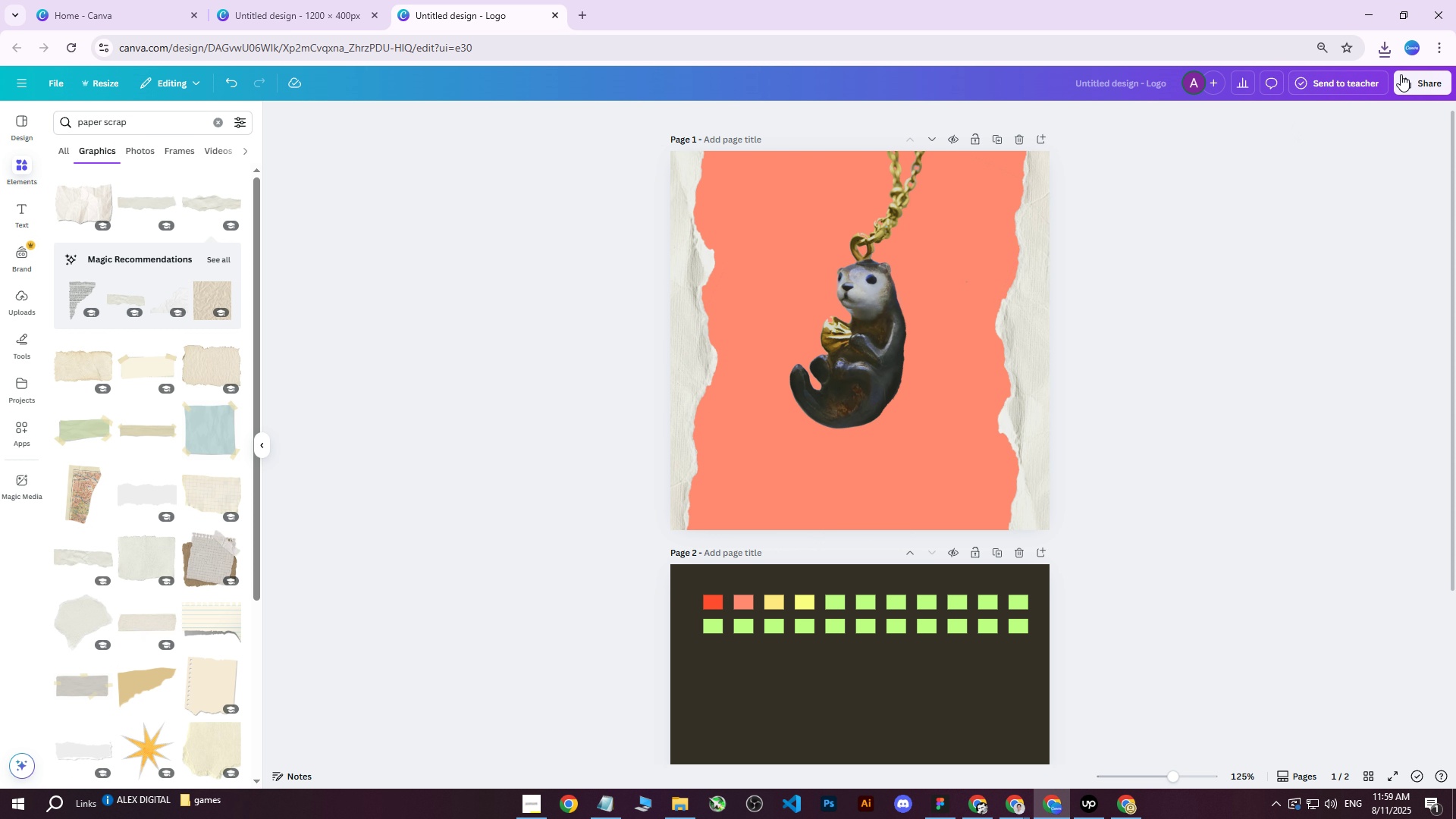 
left_click([1403, 72])
 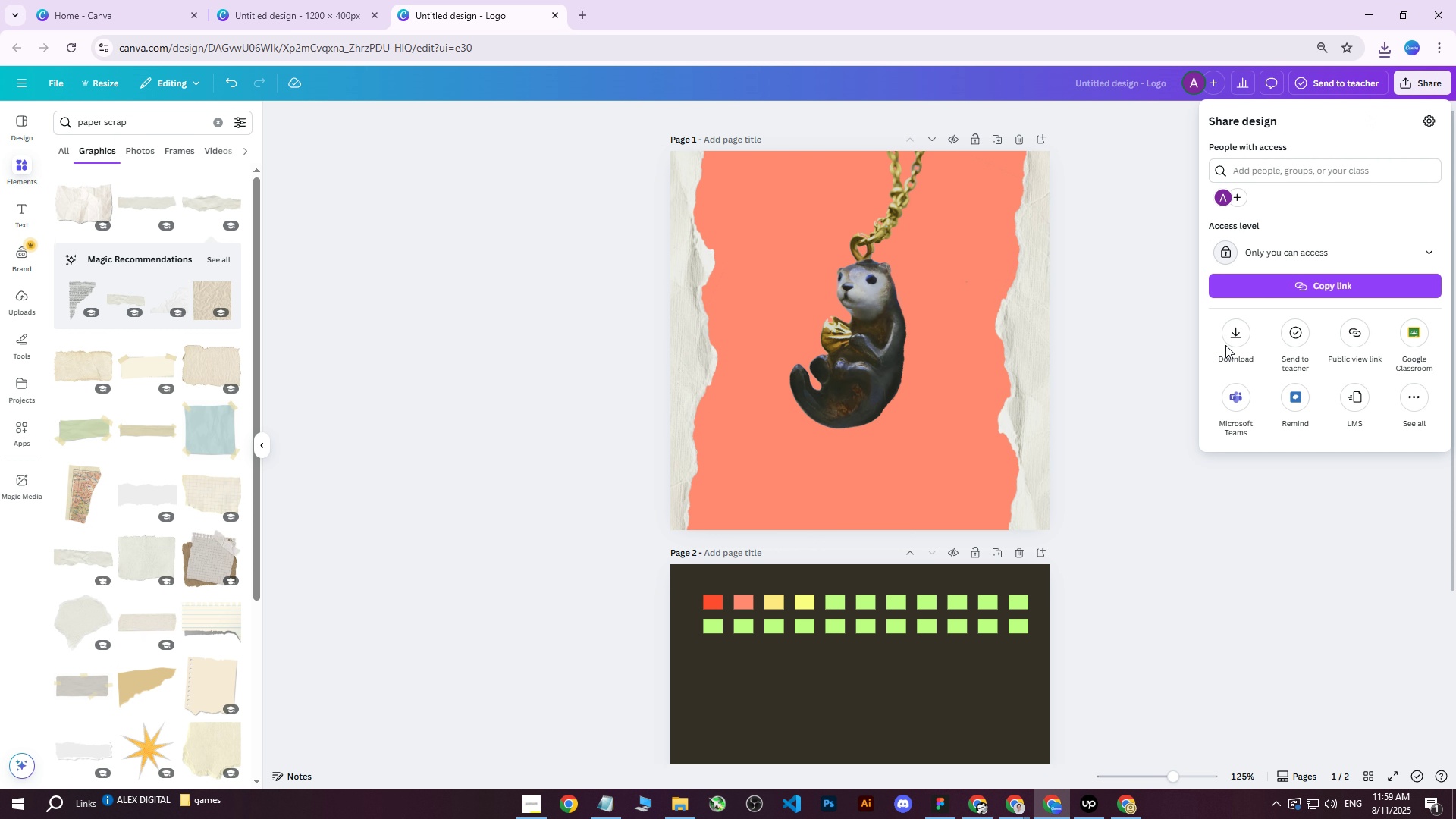 
double_click([1229, 342])
 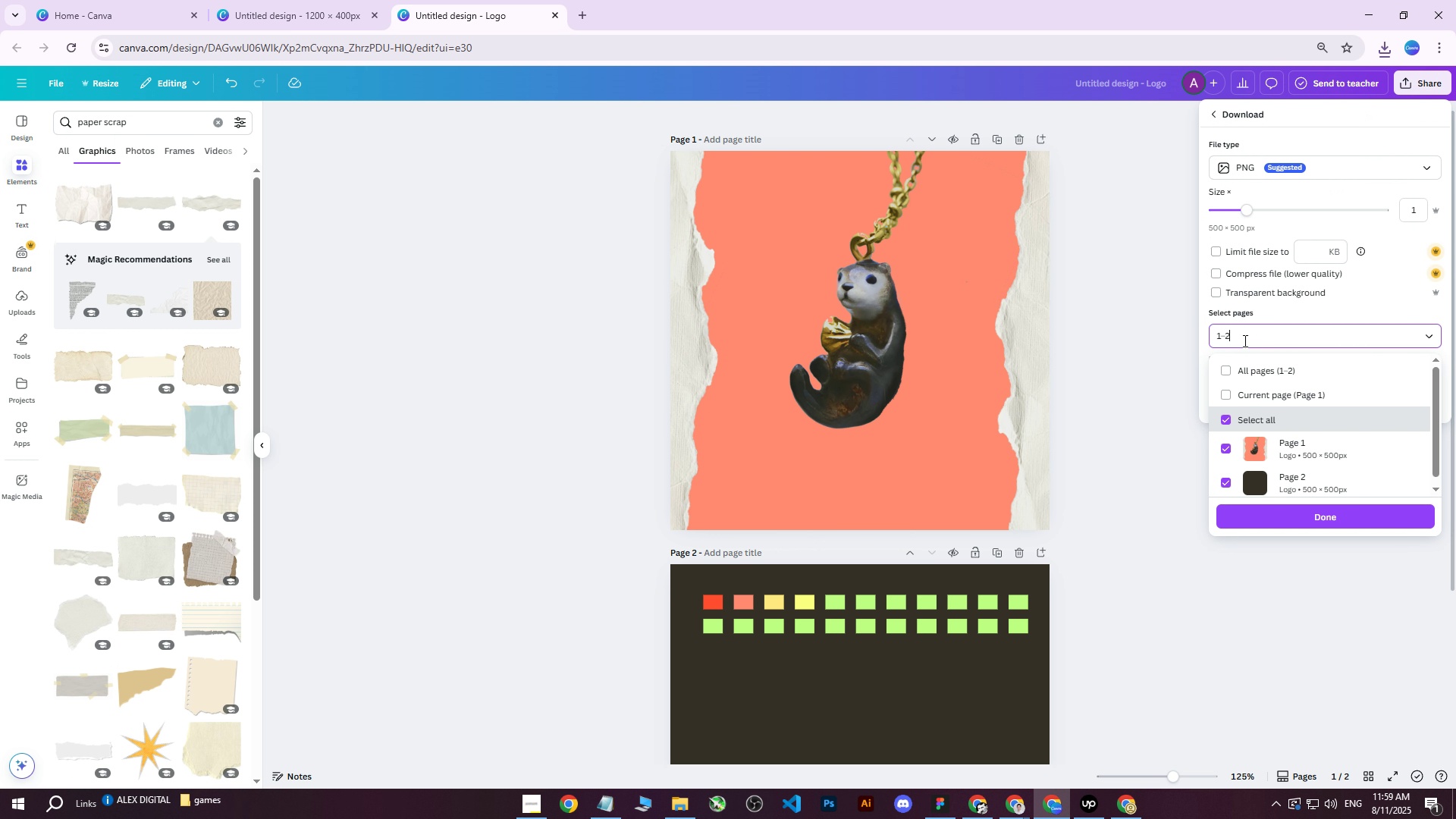 
double_click([1225, 369])
 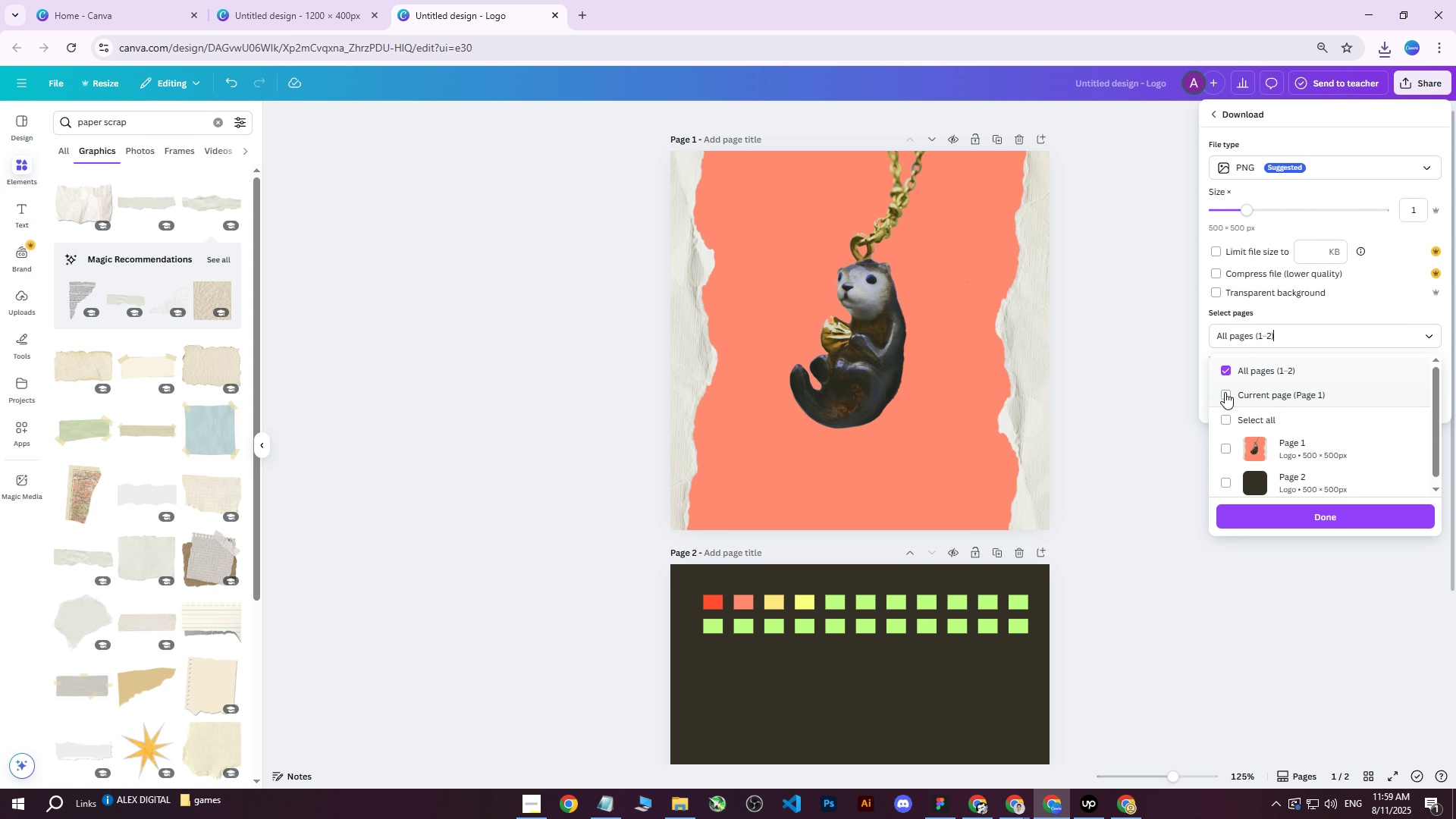 
triple_click([1222, 397])
 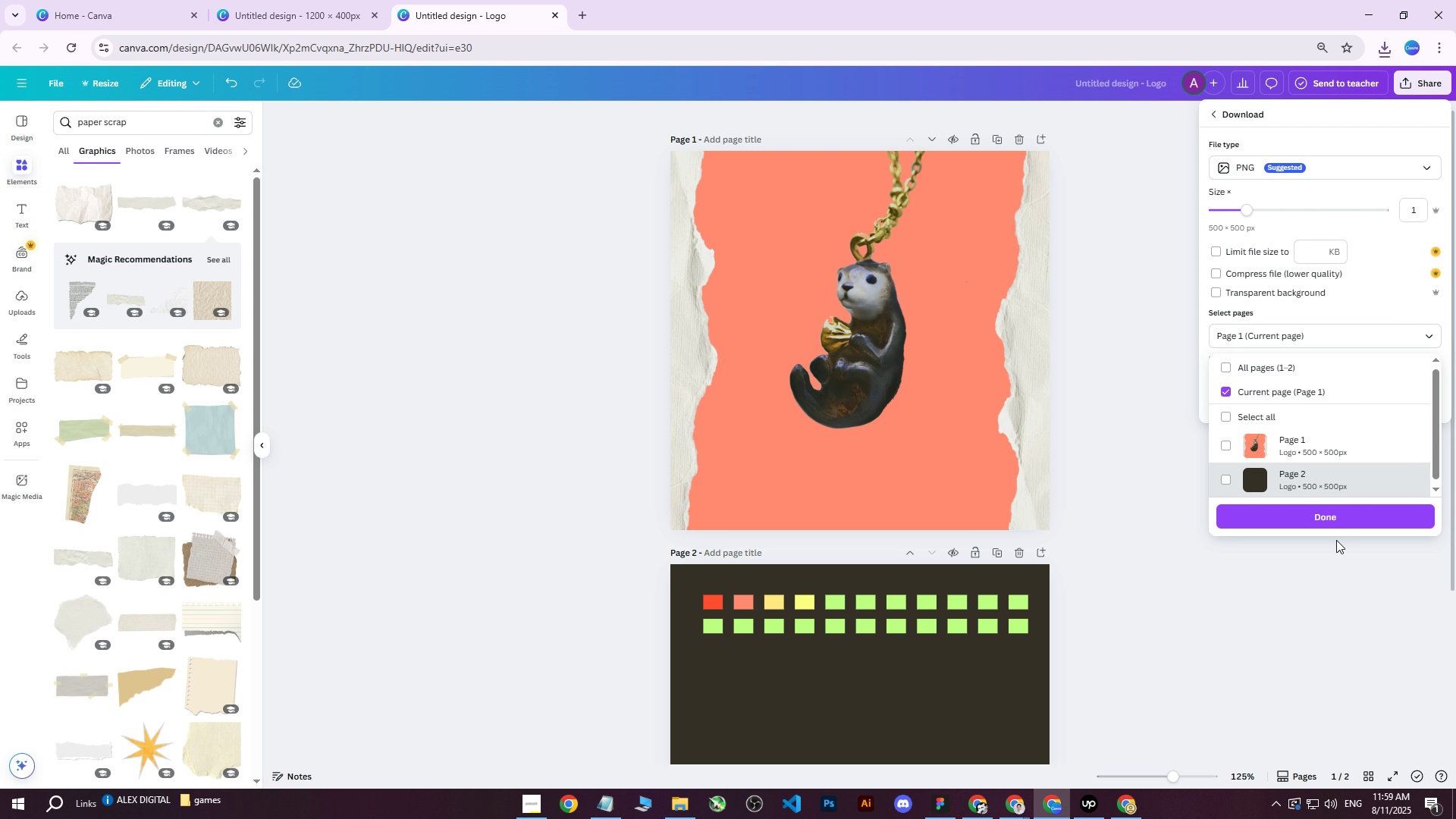 
left_click([1313, 518])
 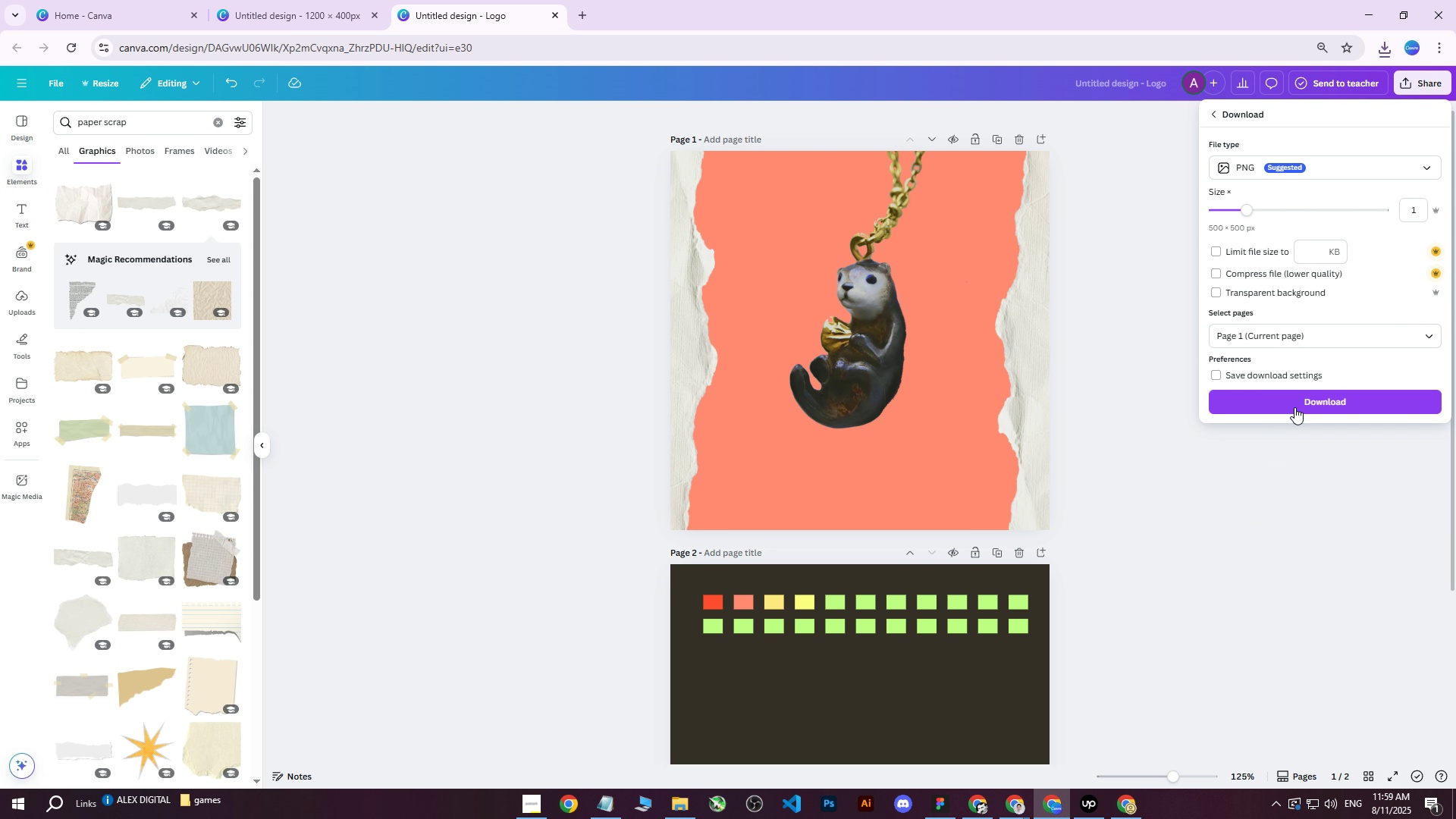 
left_click([1294, 402])
 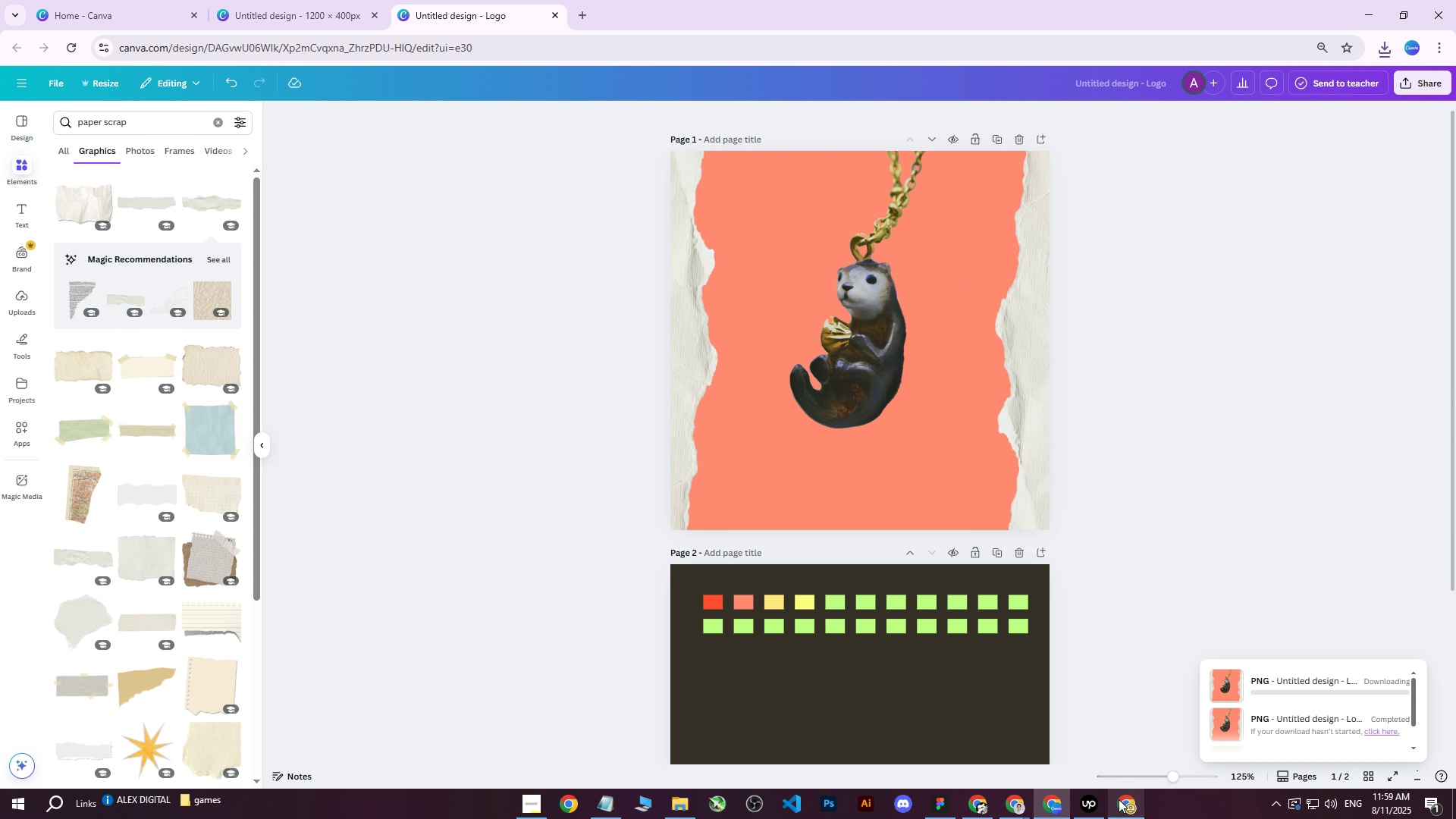 
left_click([1119, 799])
 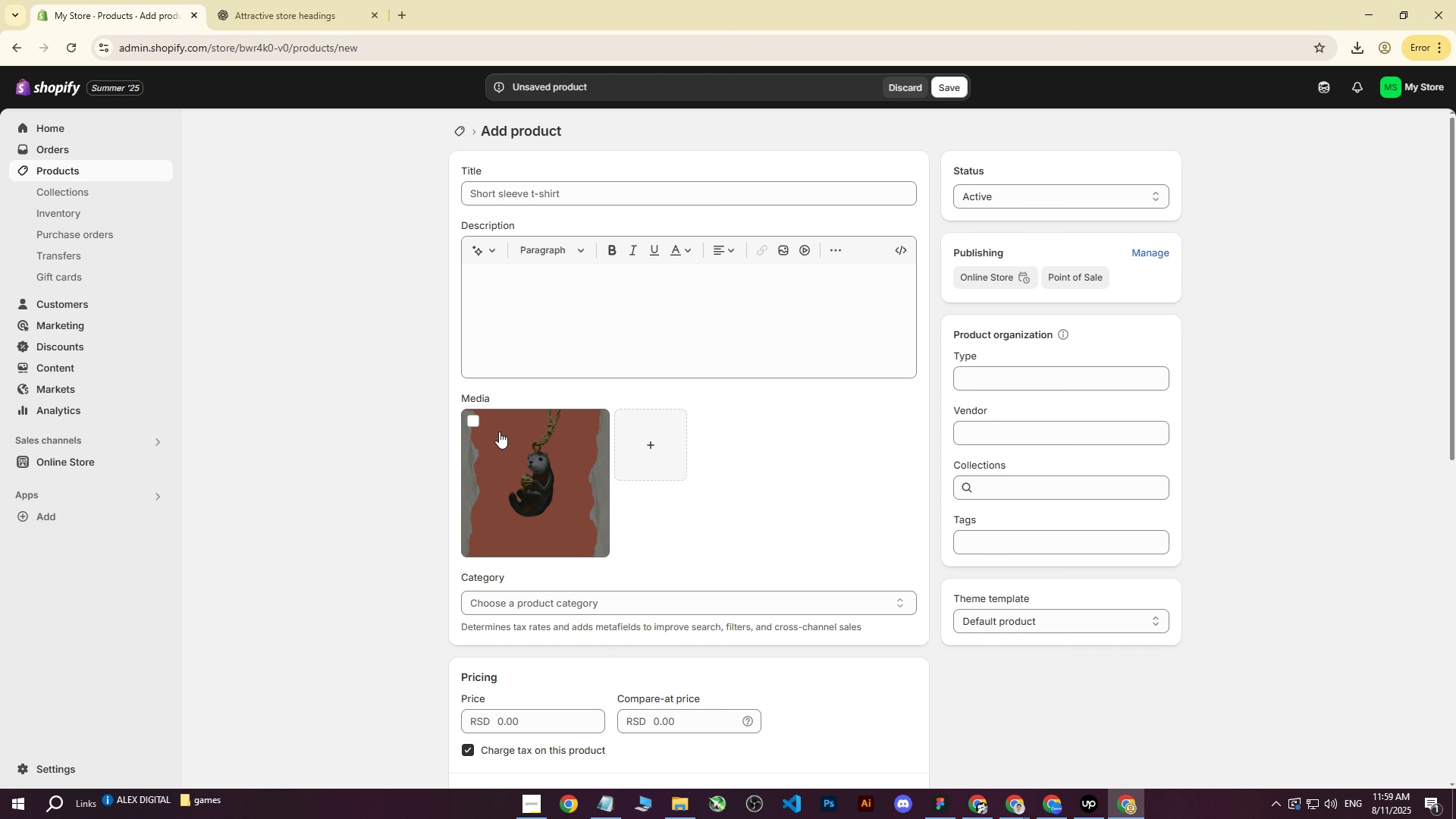 
left_click([545, 462])
 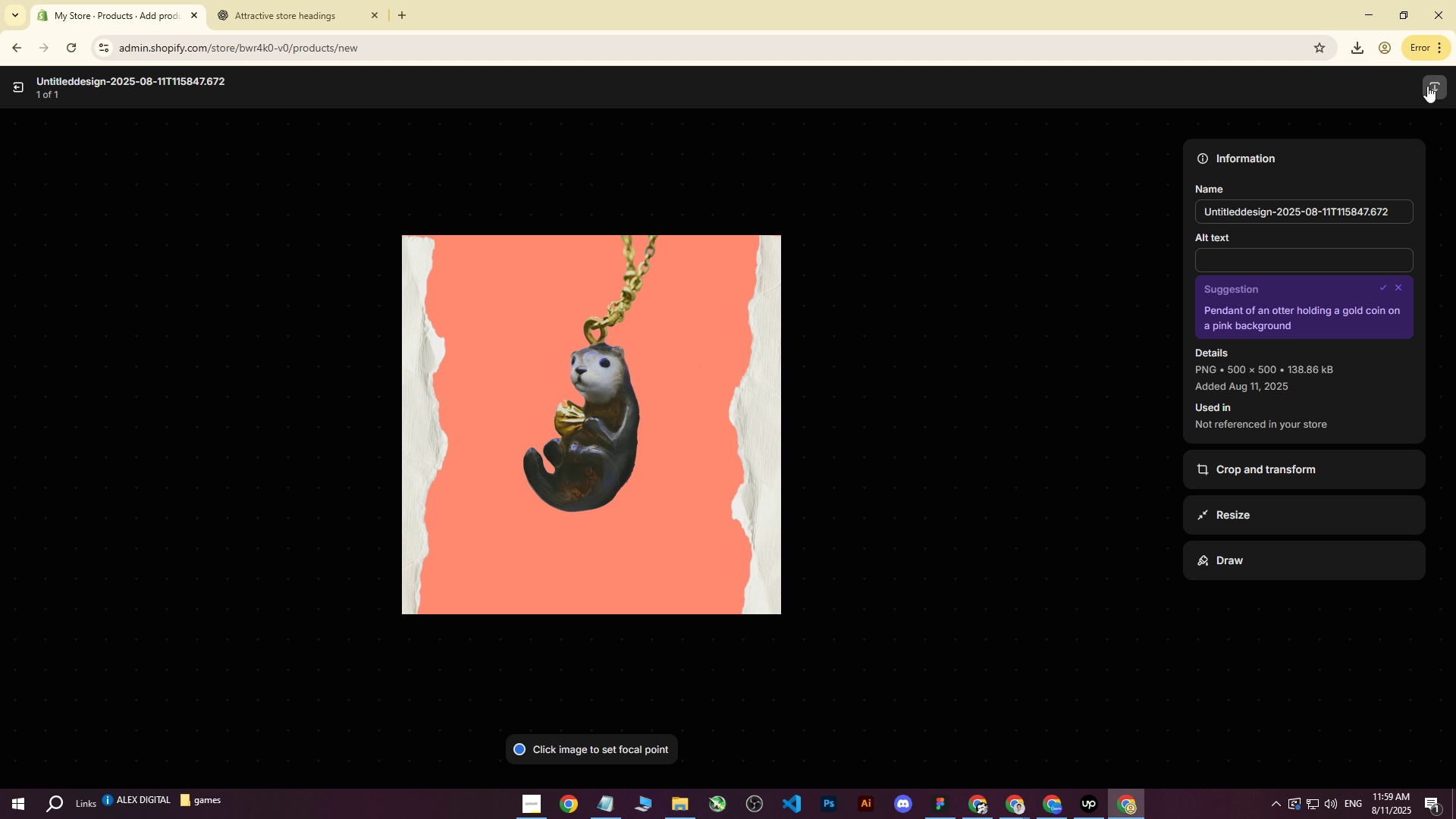 
left_click([24, 84])
 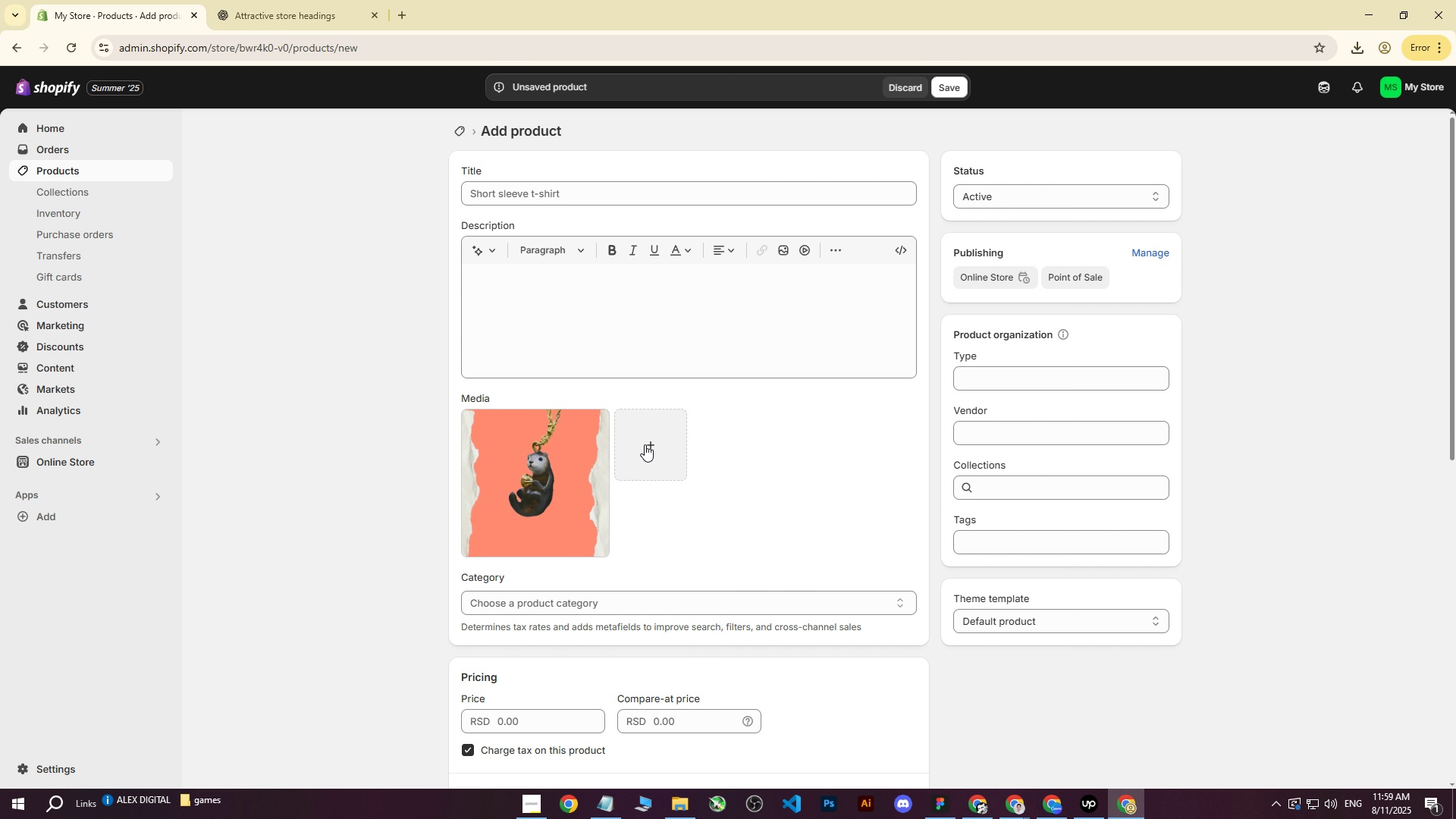 
left_click([584, 453])
 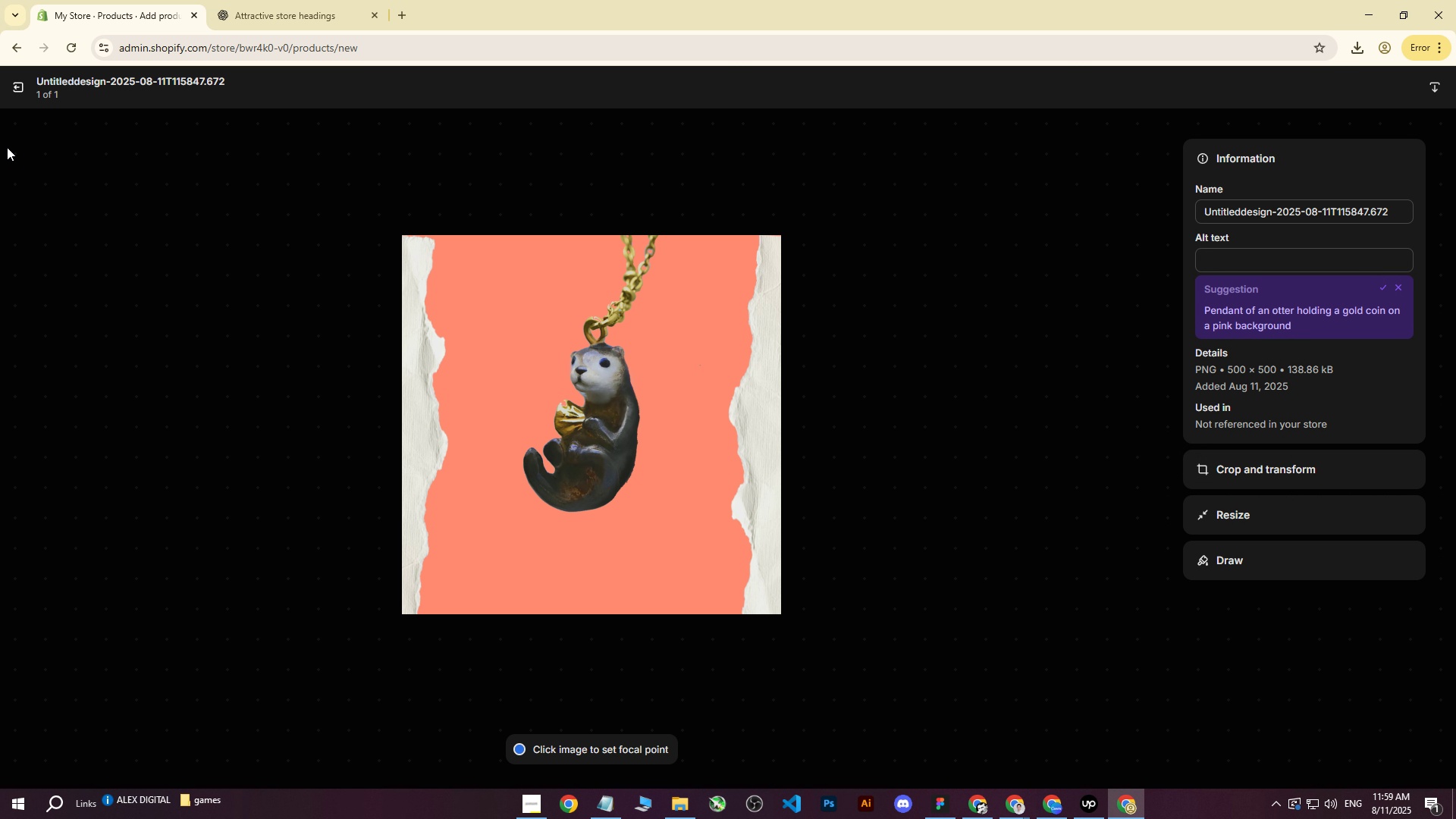 
left_click([23, 77])
 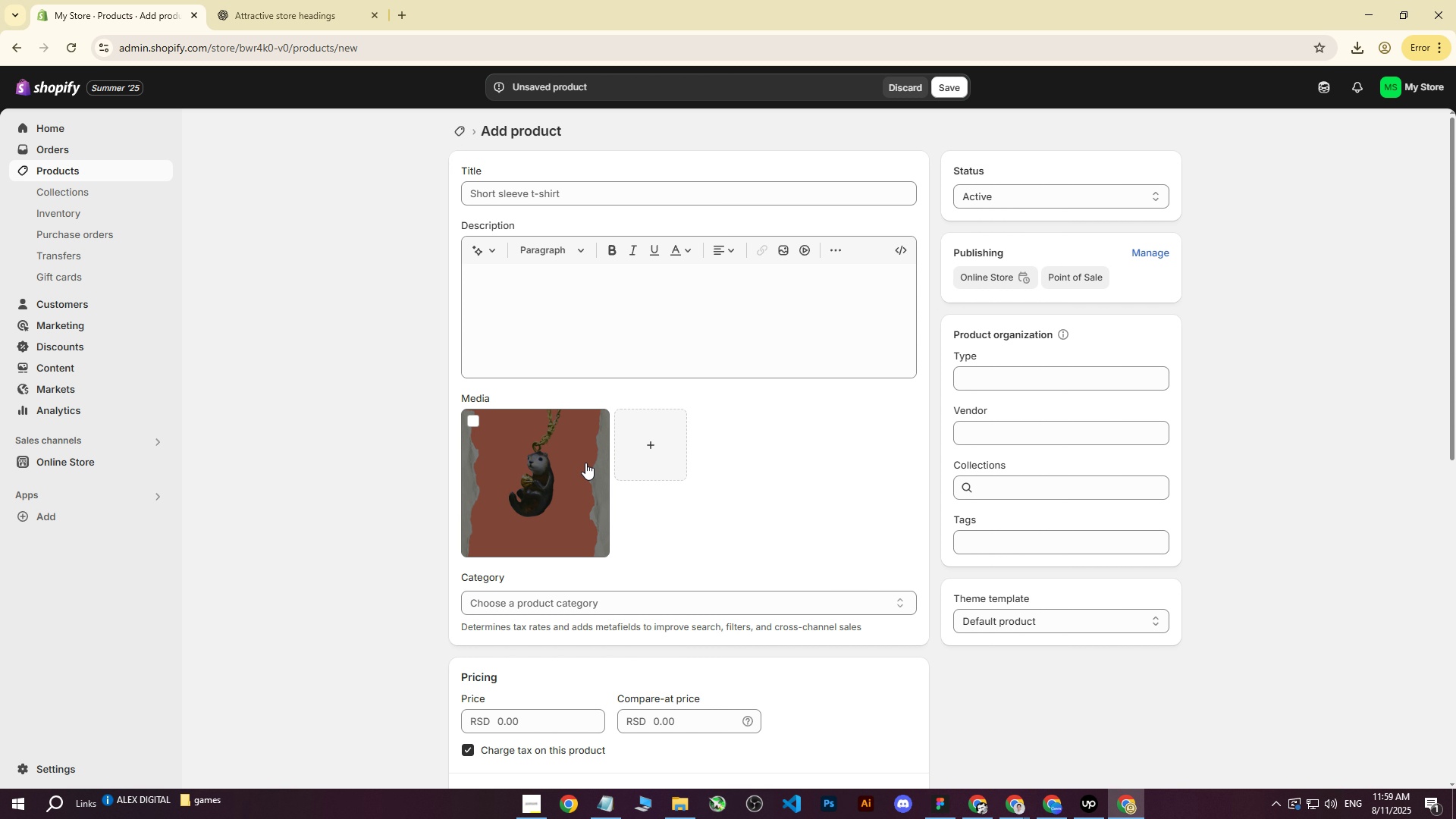 
right_click([576, 469])
 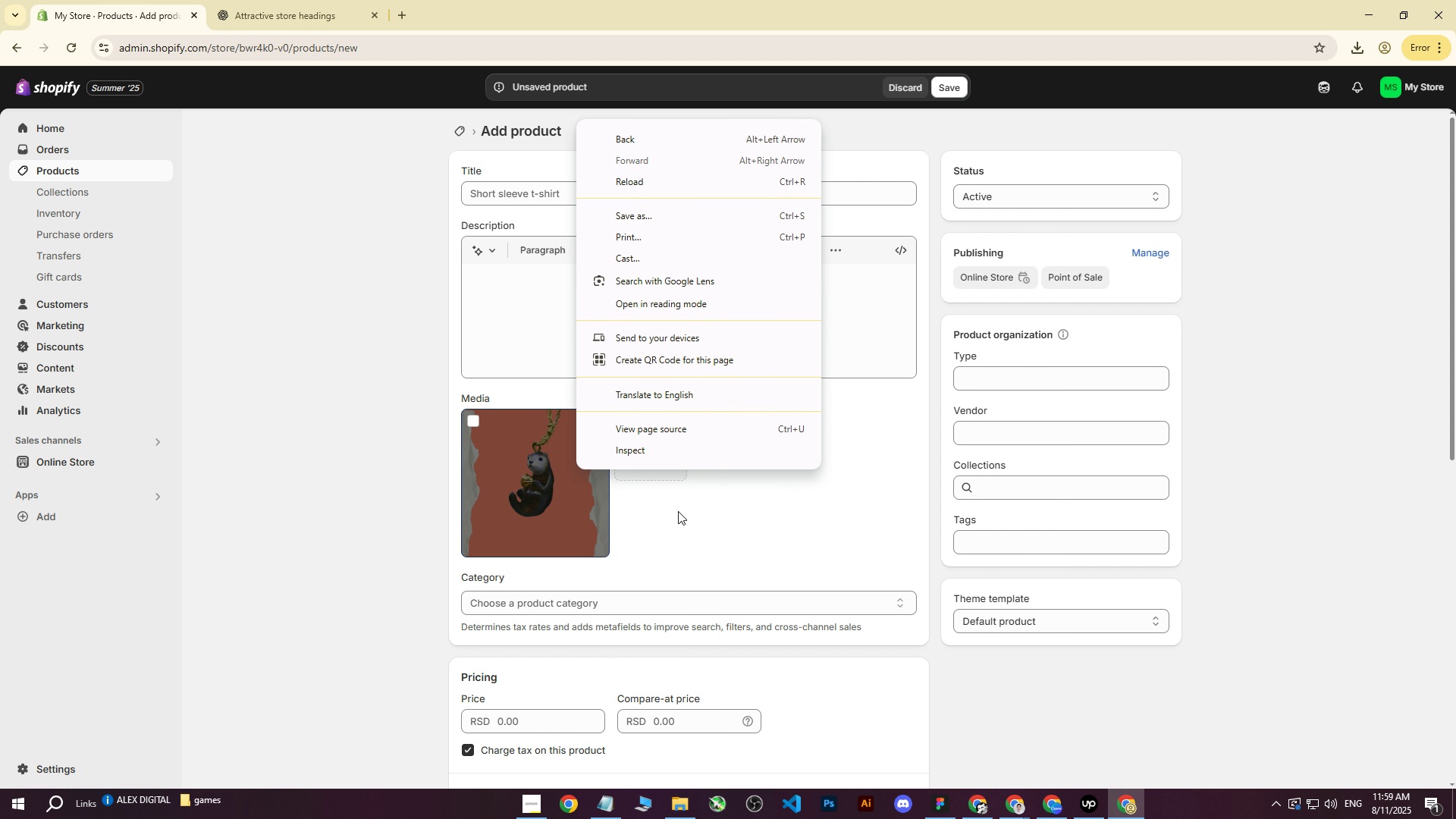 
left_click([738, 519])
 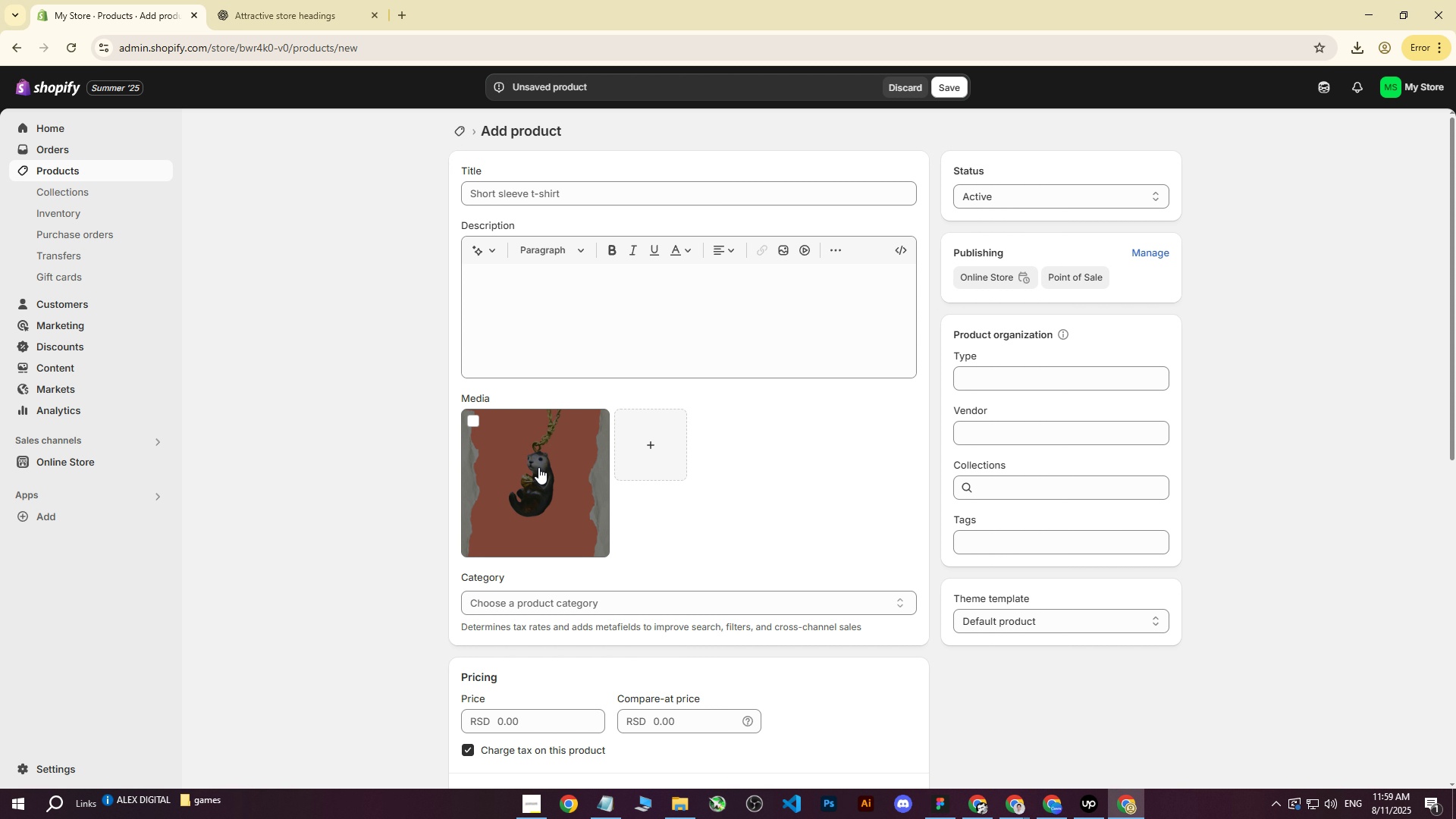 
left_click([677, 441])
 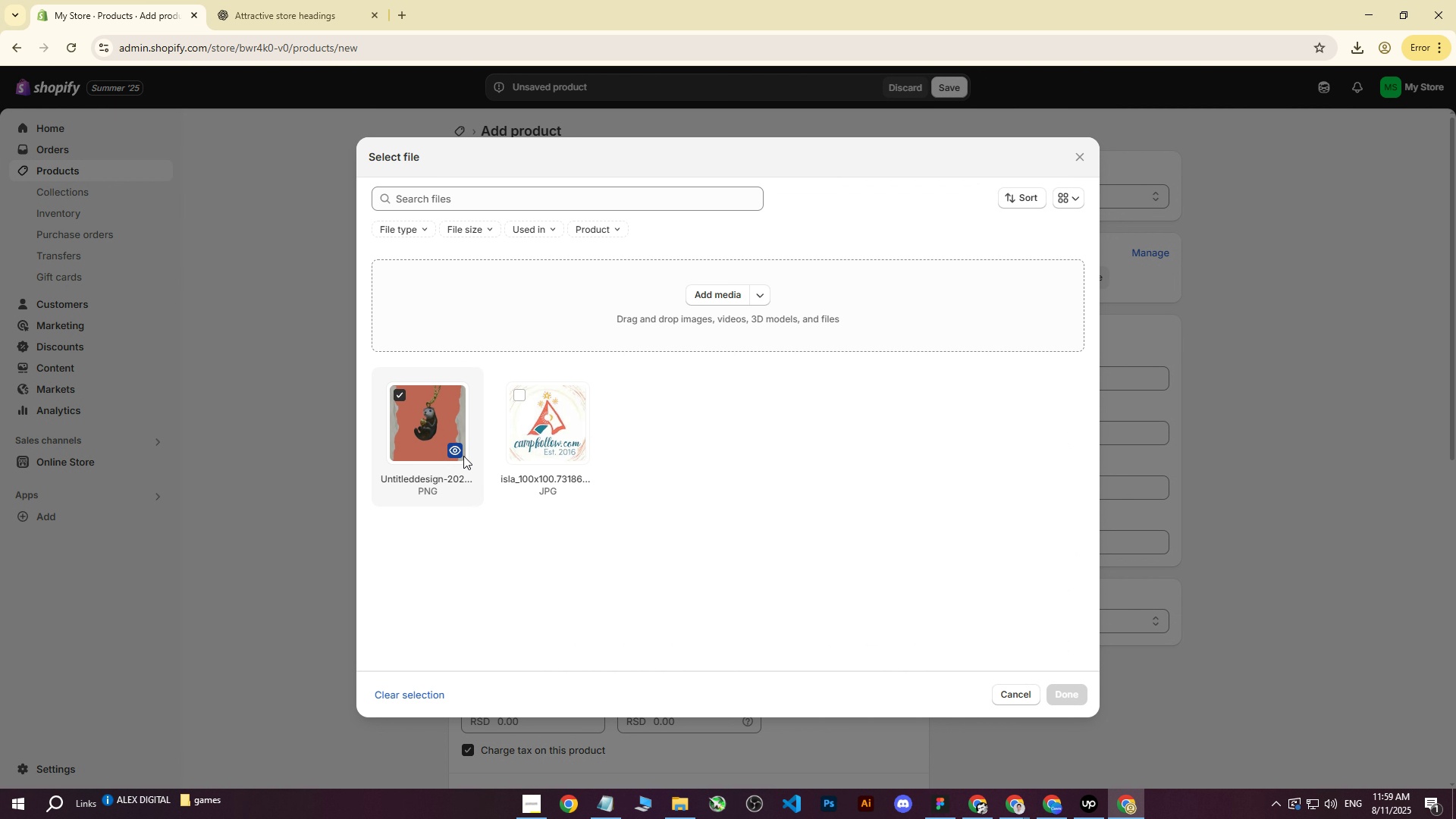 
left_click([703, 297])
 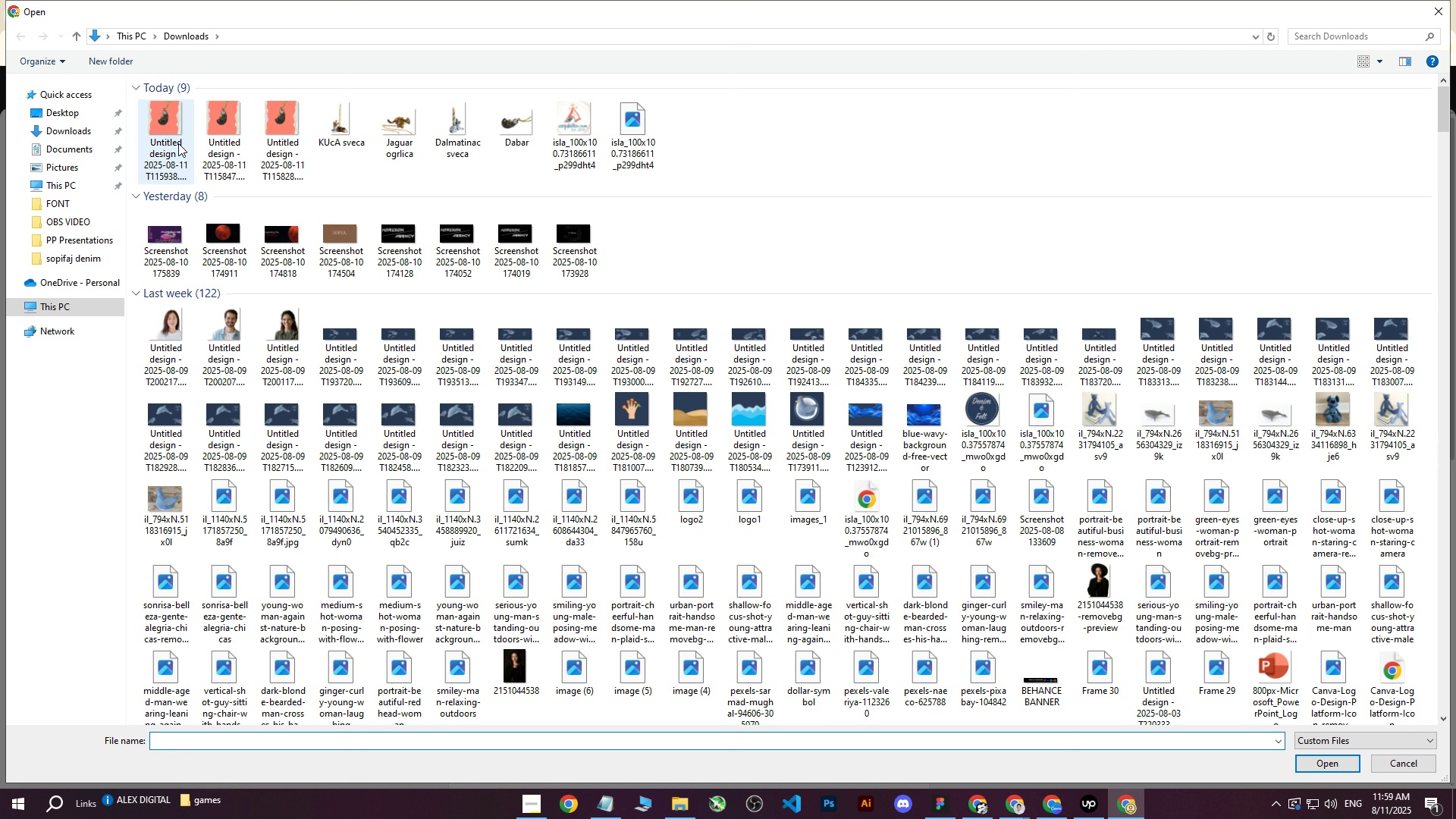 
left_click([156, 121])
 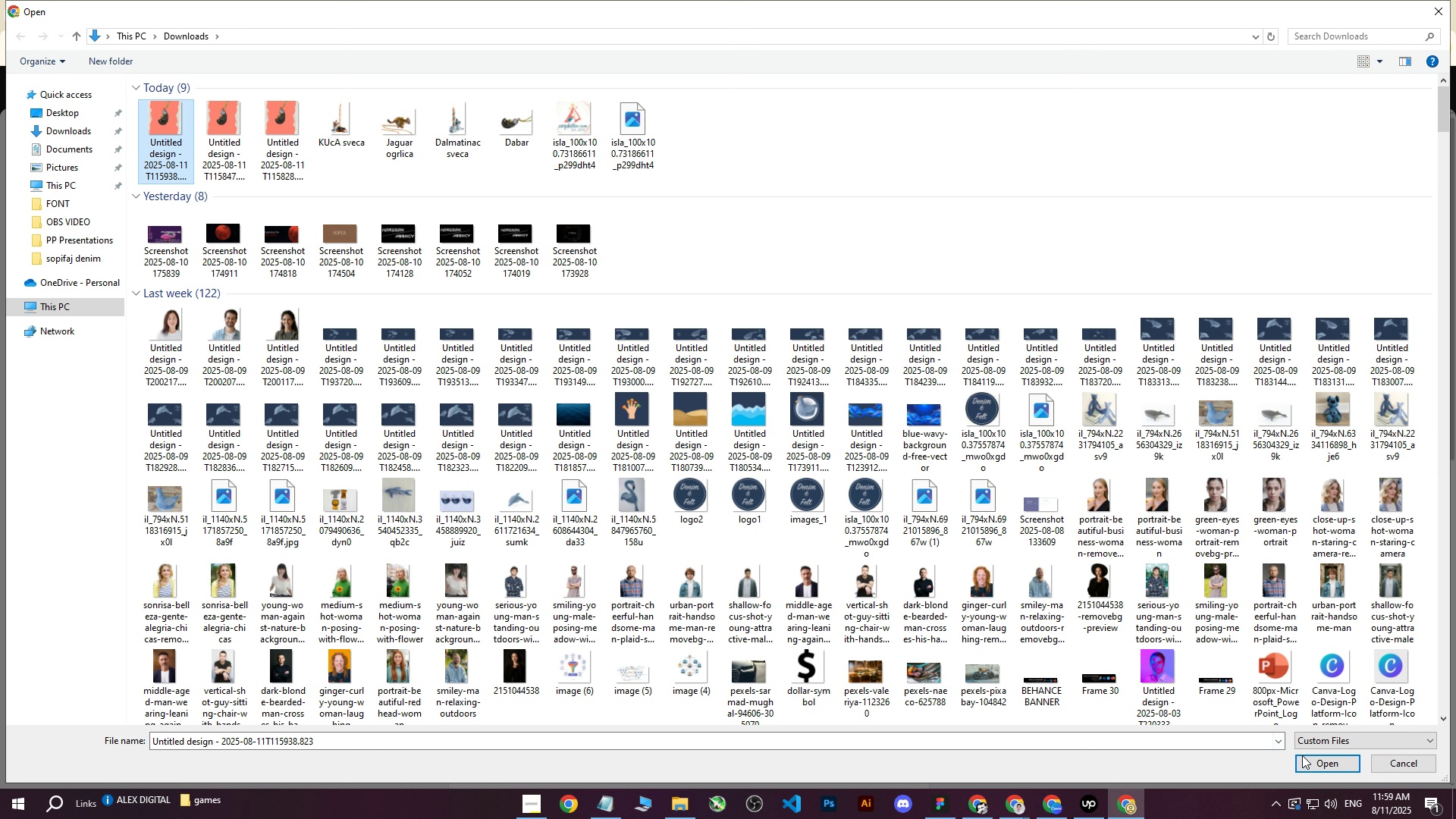 
left_click([1315, 765])
 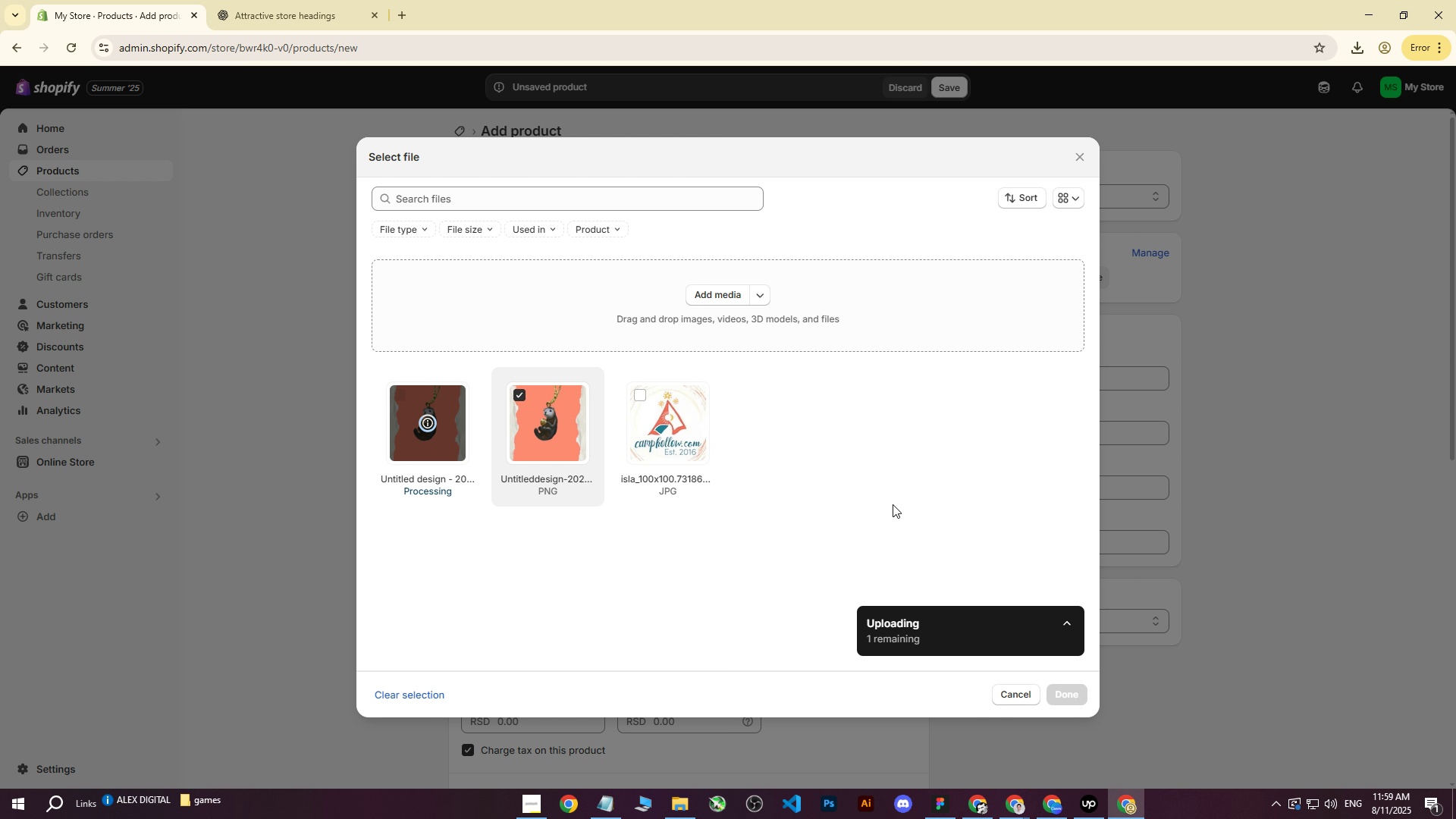 
left_click([678, 538])
 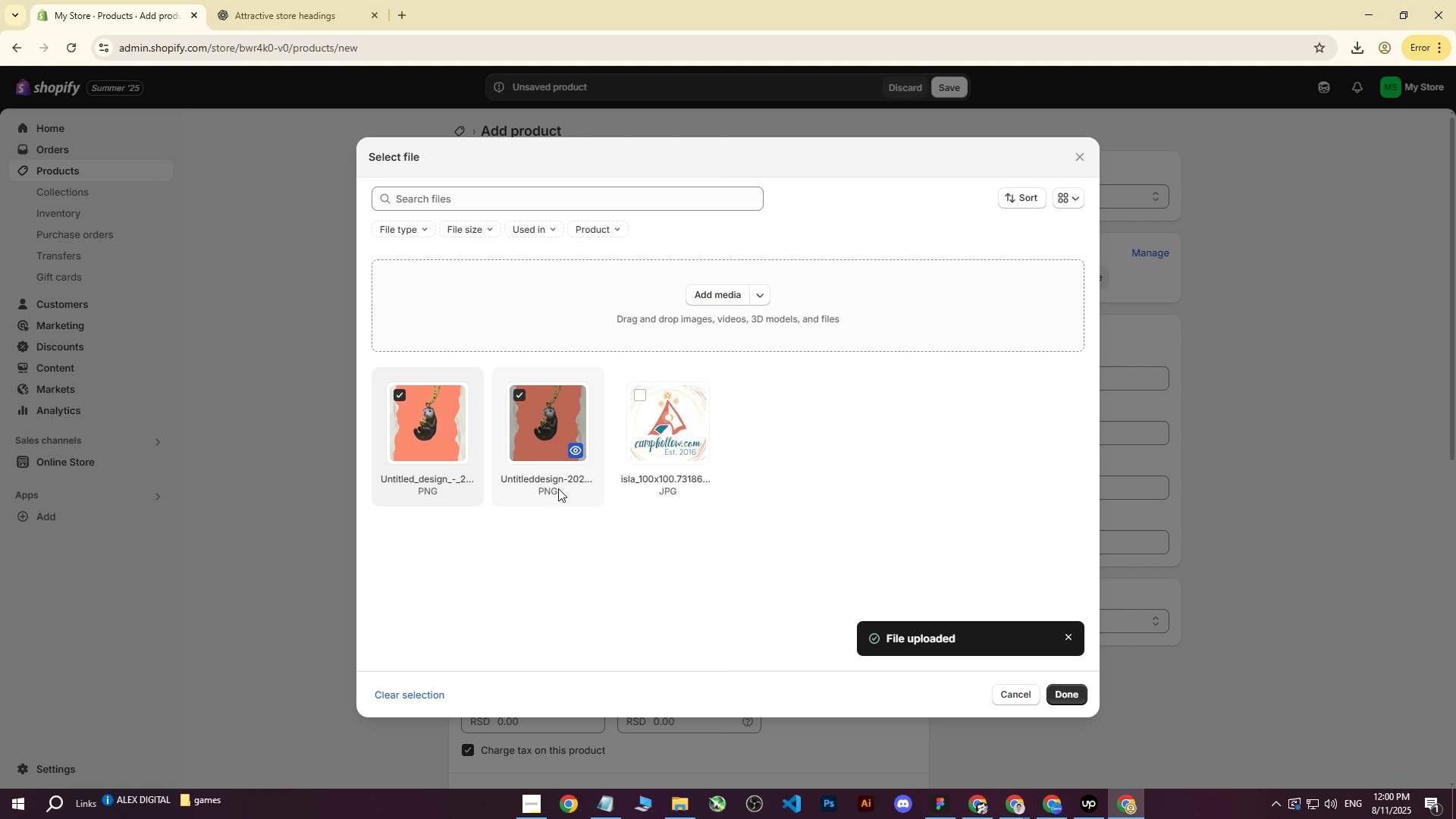 
wait(5.43)
 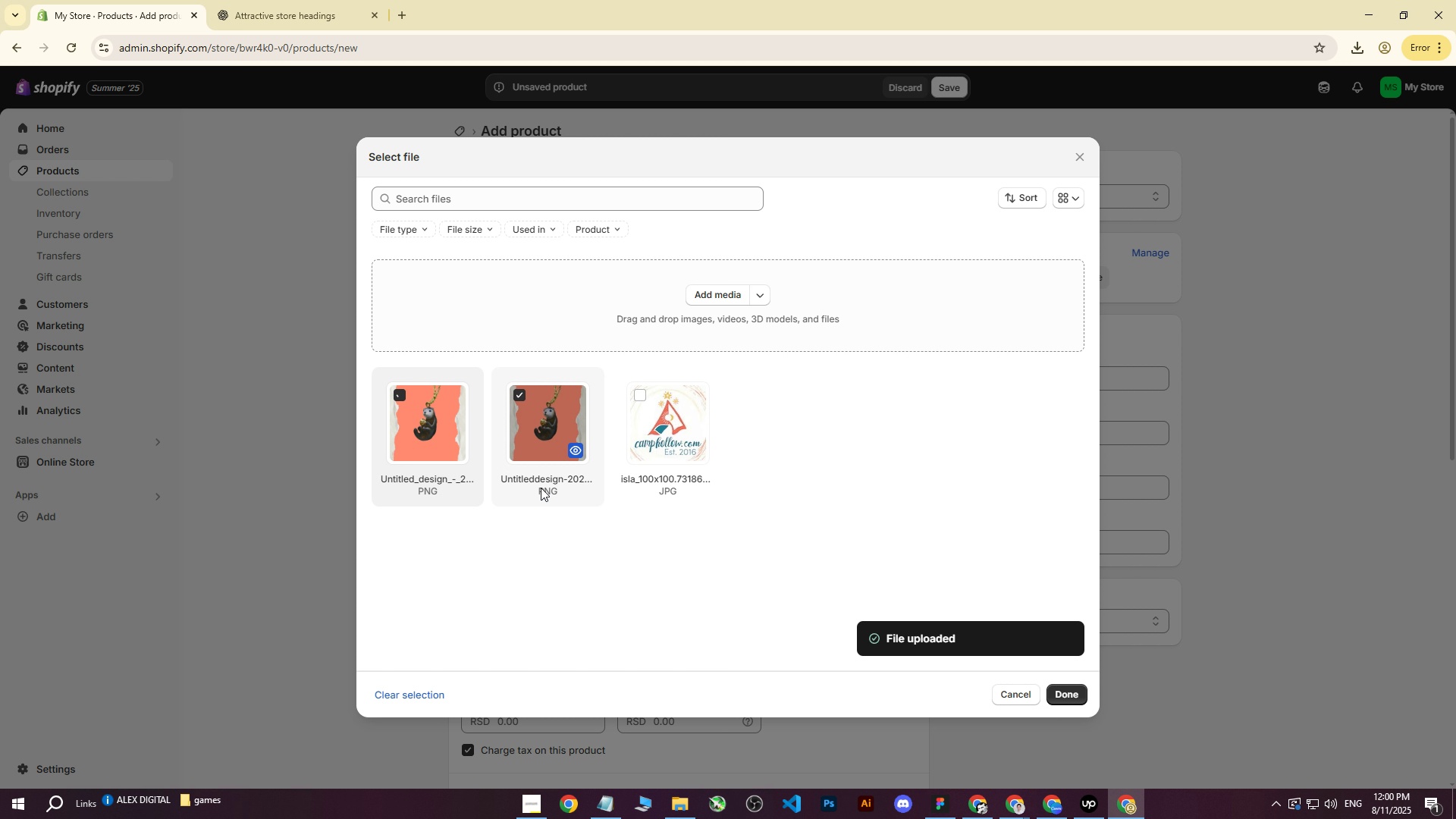 
left_click([522, 392])
 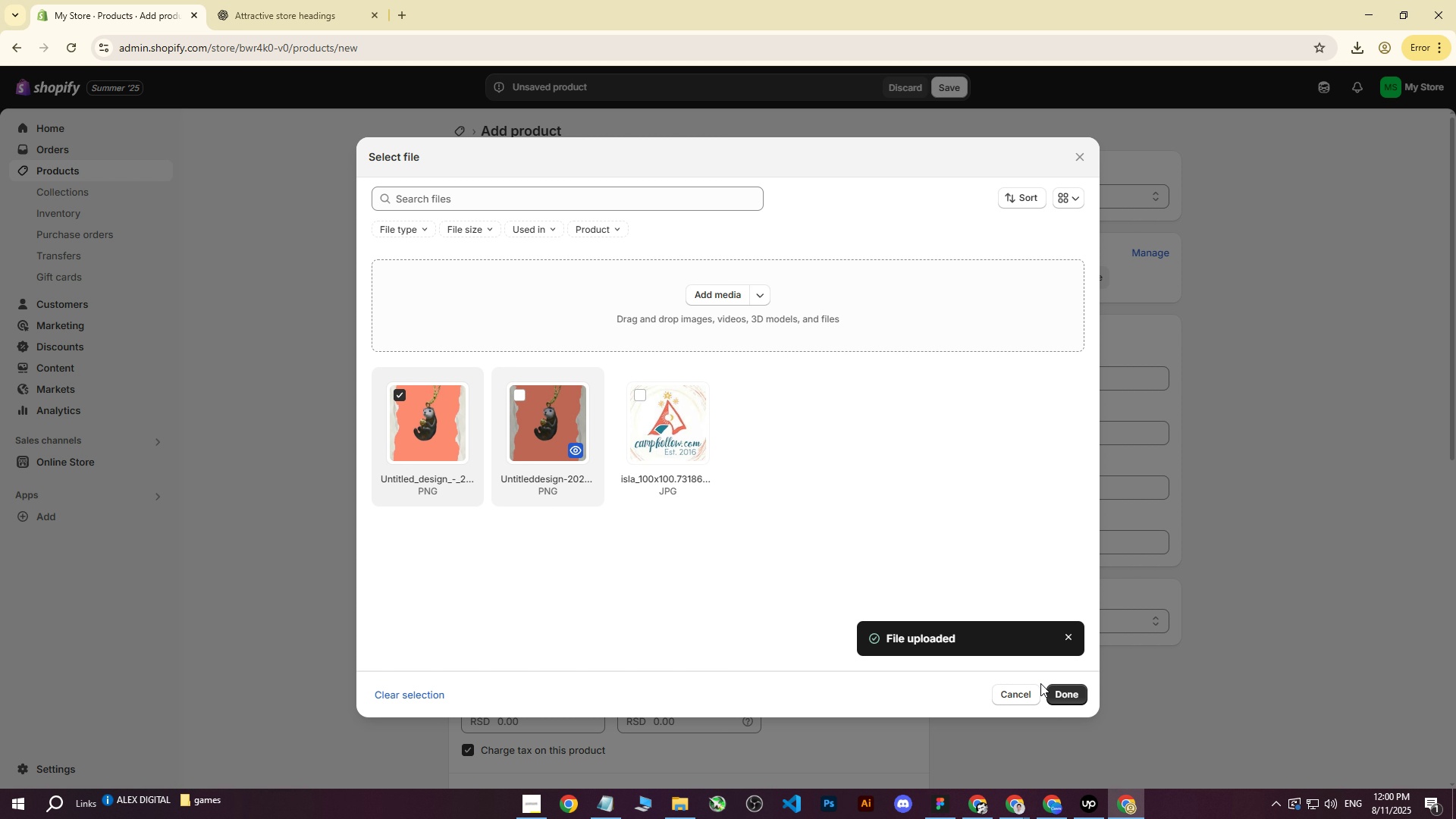 
left_click([1081, 700])
 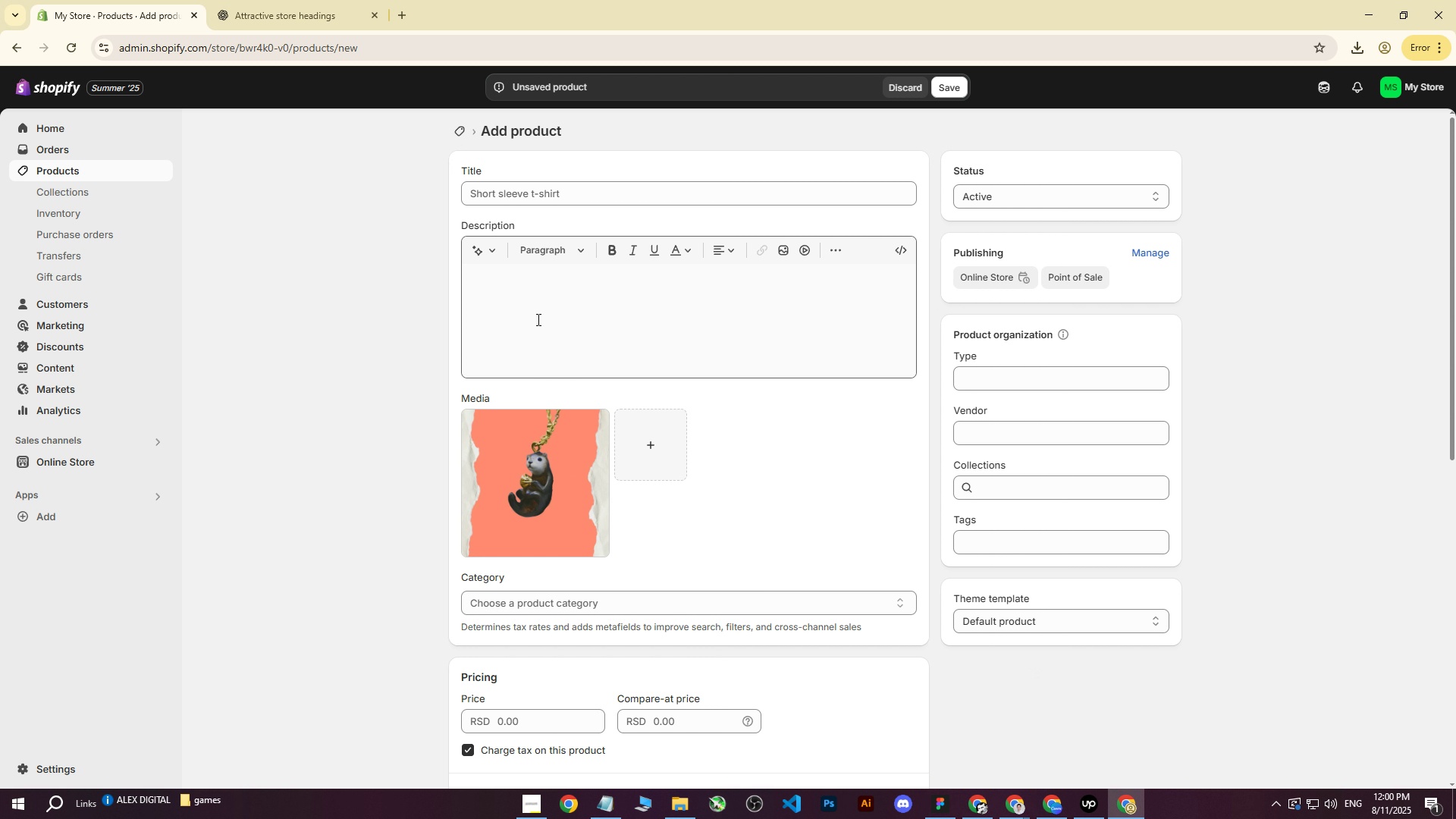 
wait(6.11)
 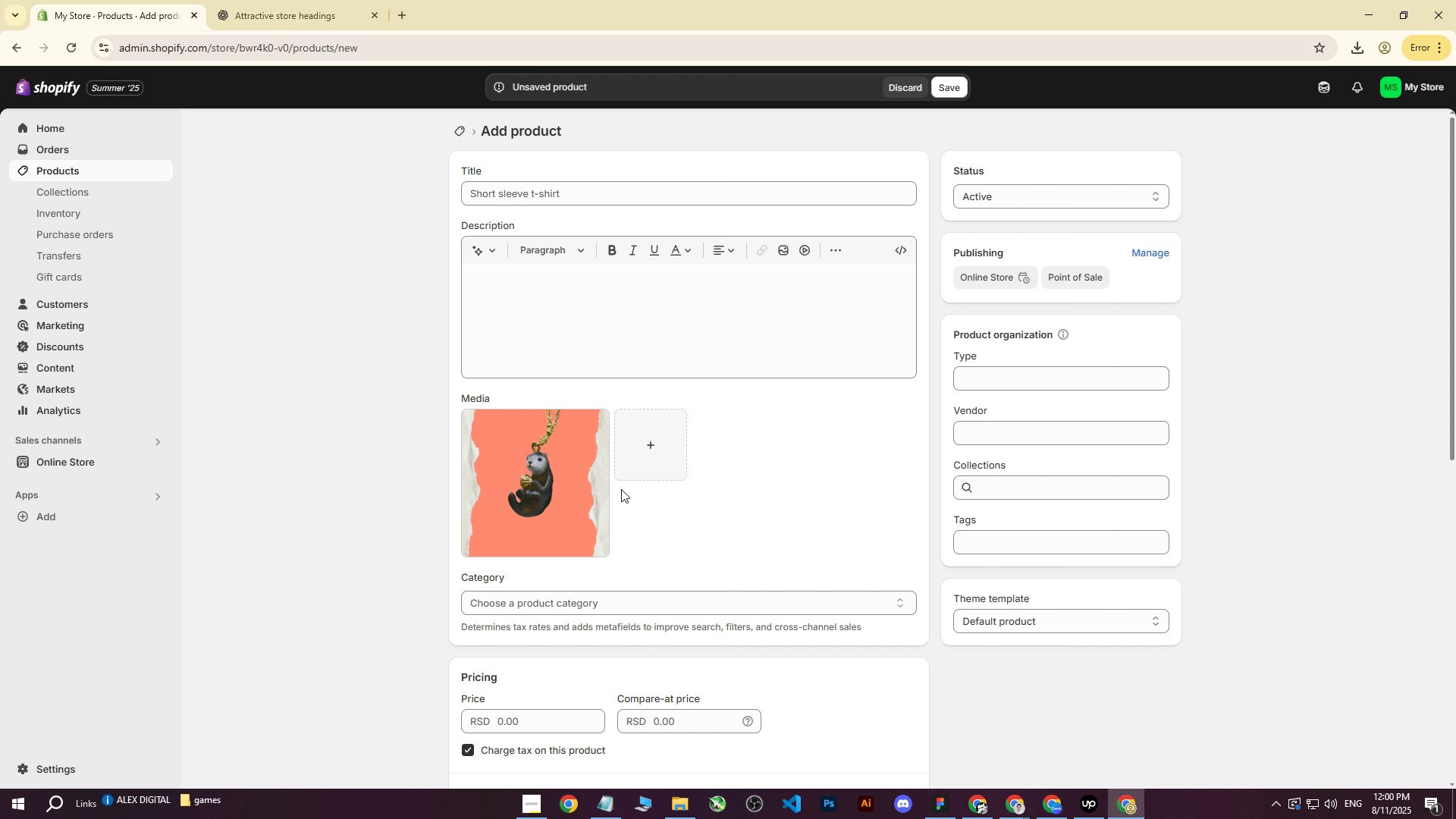 
left_click([1021, 808])
 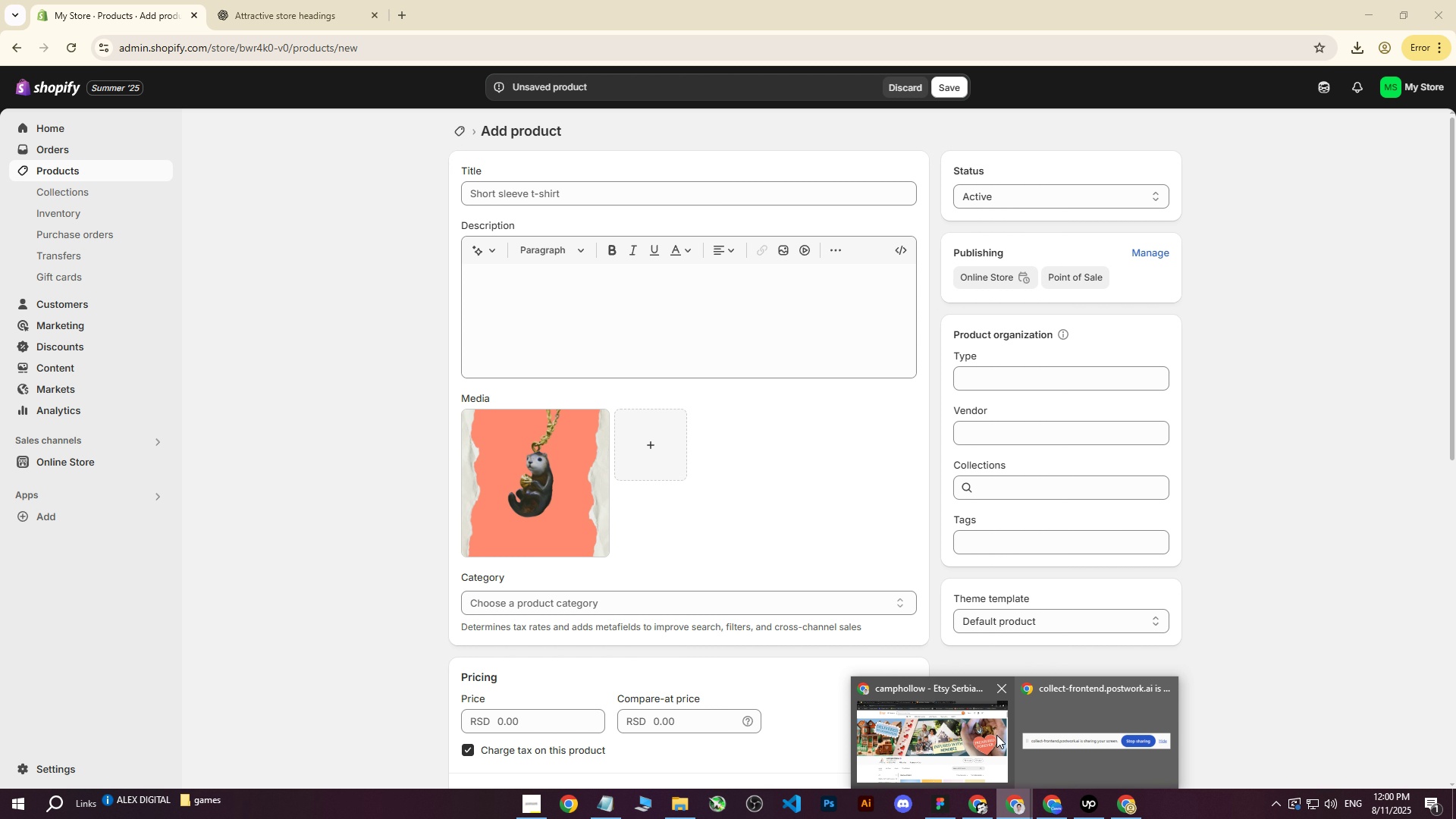 
left_click([943, 731])
 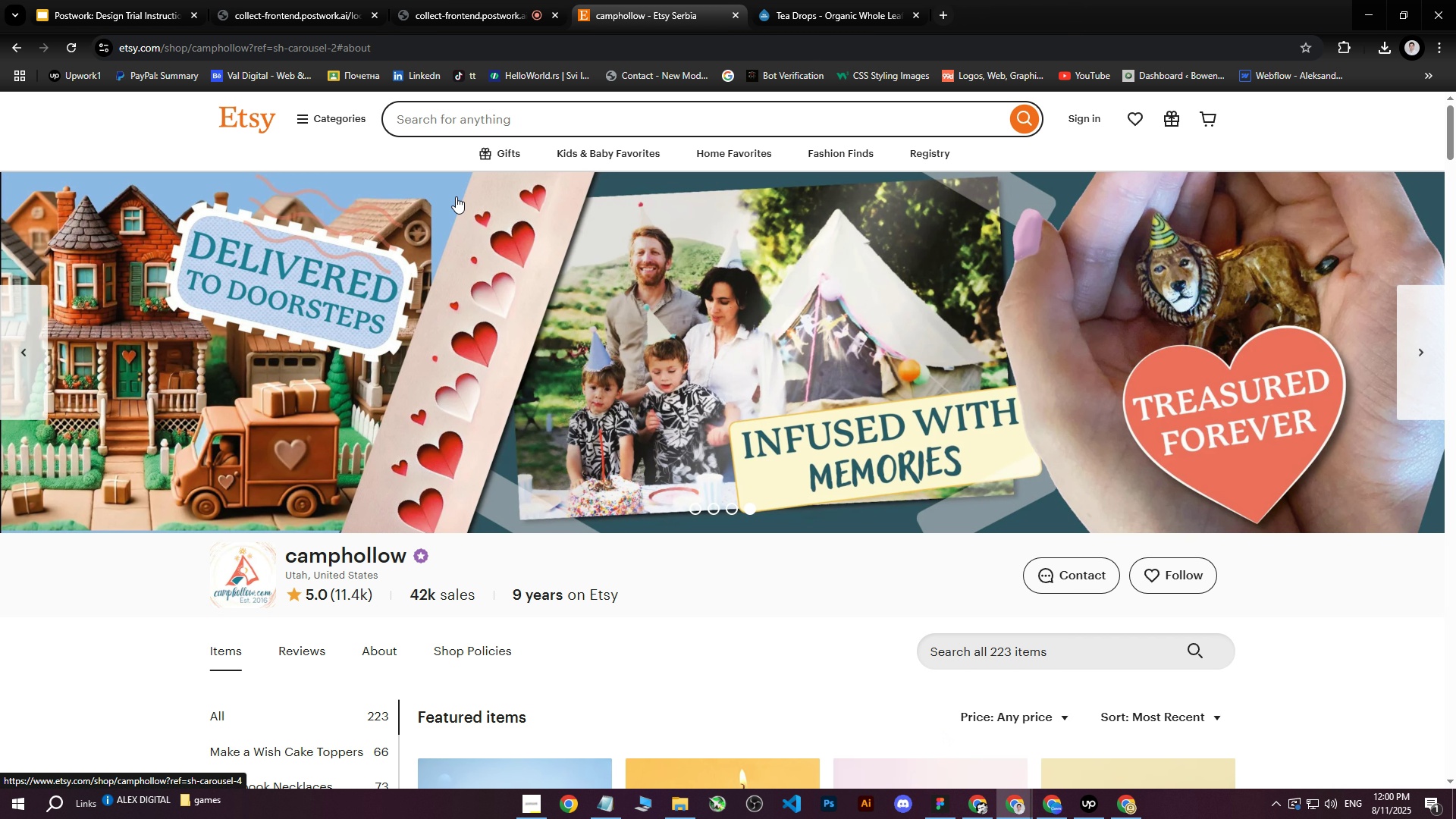 
scroll: coordinate [579, 499], scroll_direction: down, amount: 5.0
 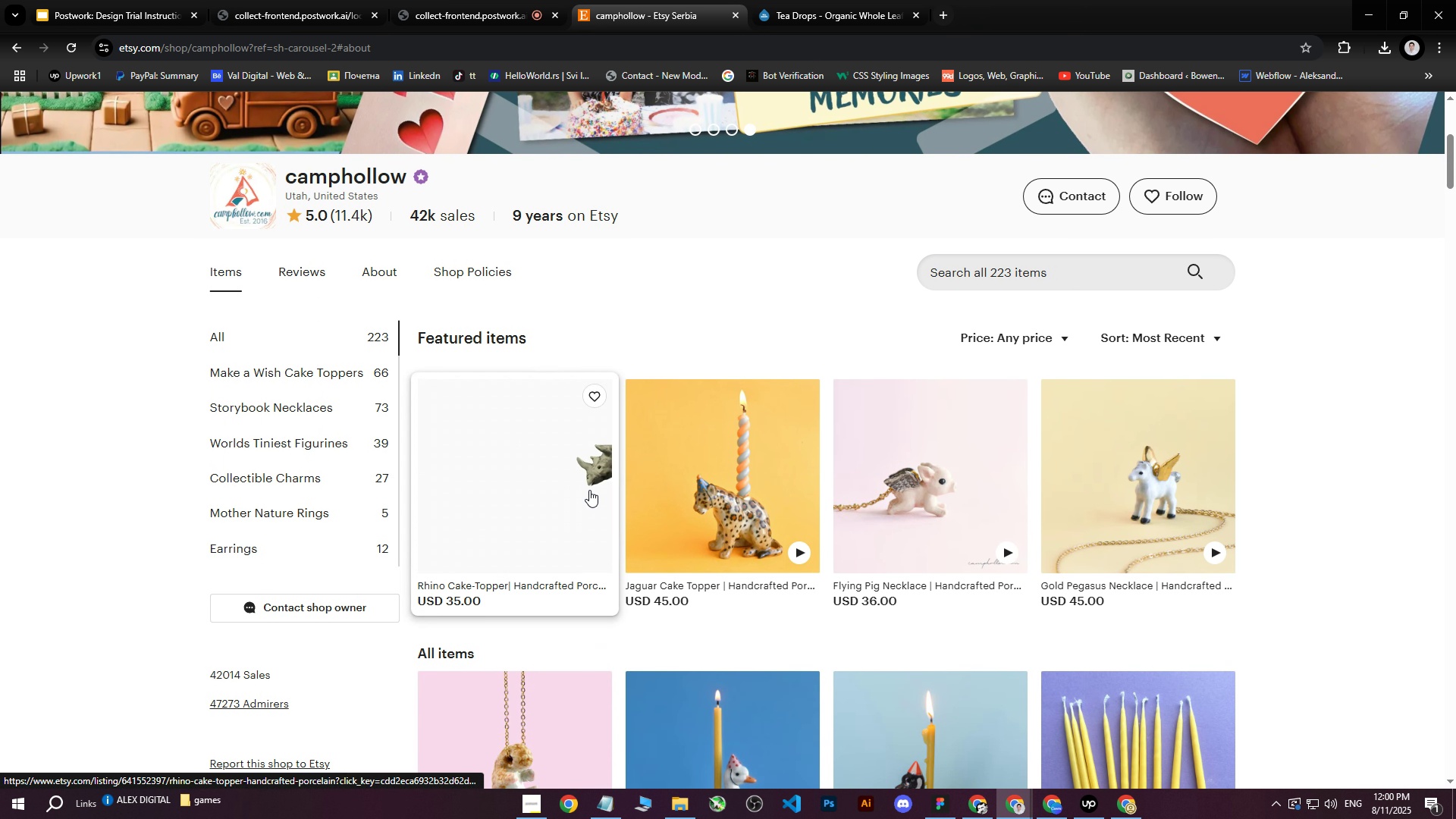 
scroll: coordinate [715, 500], scroll_direction: up, amount: 4.0
 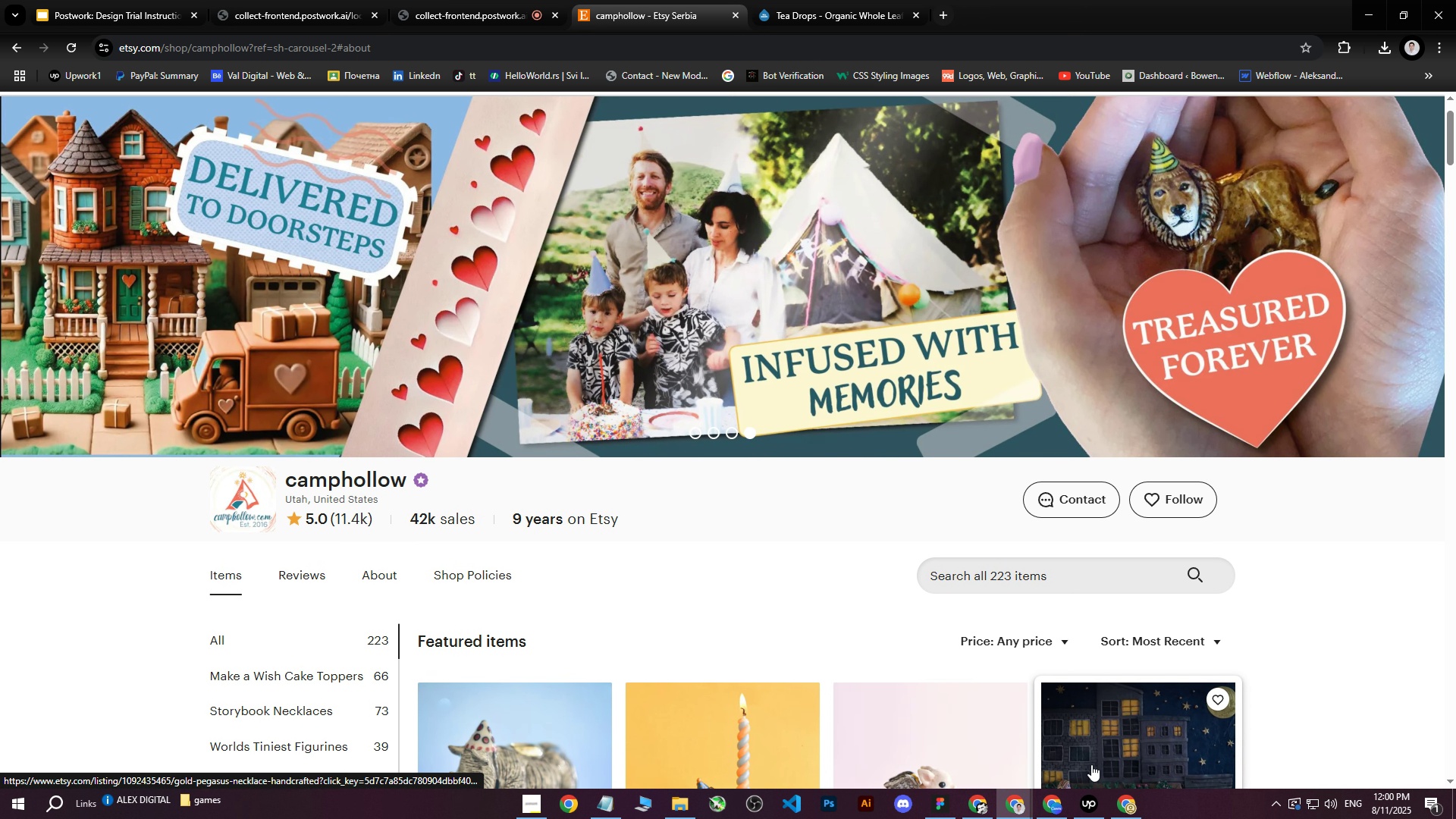 
scroll: coordinate [539, 444], scroll_direction: down, amount: 21.0
 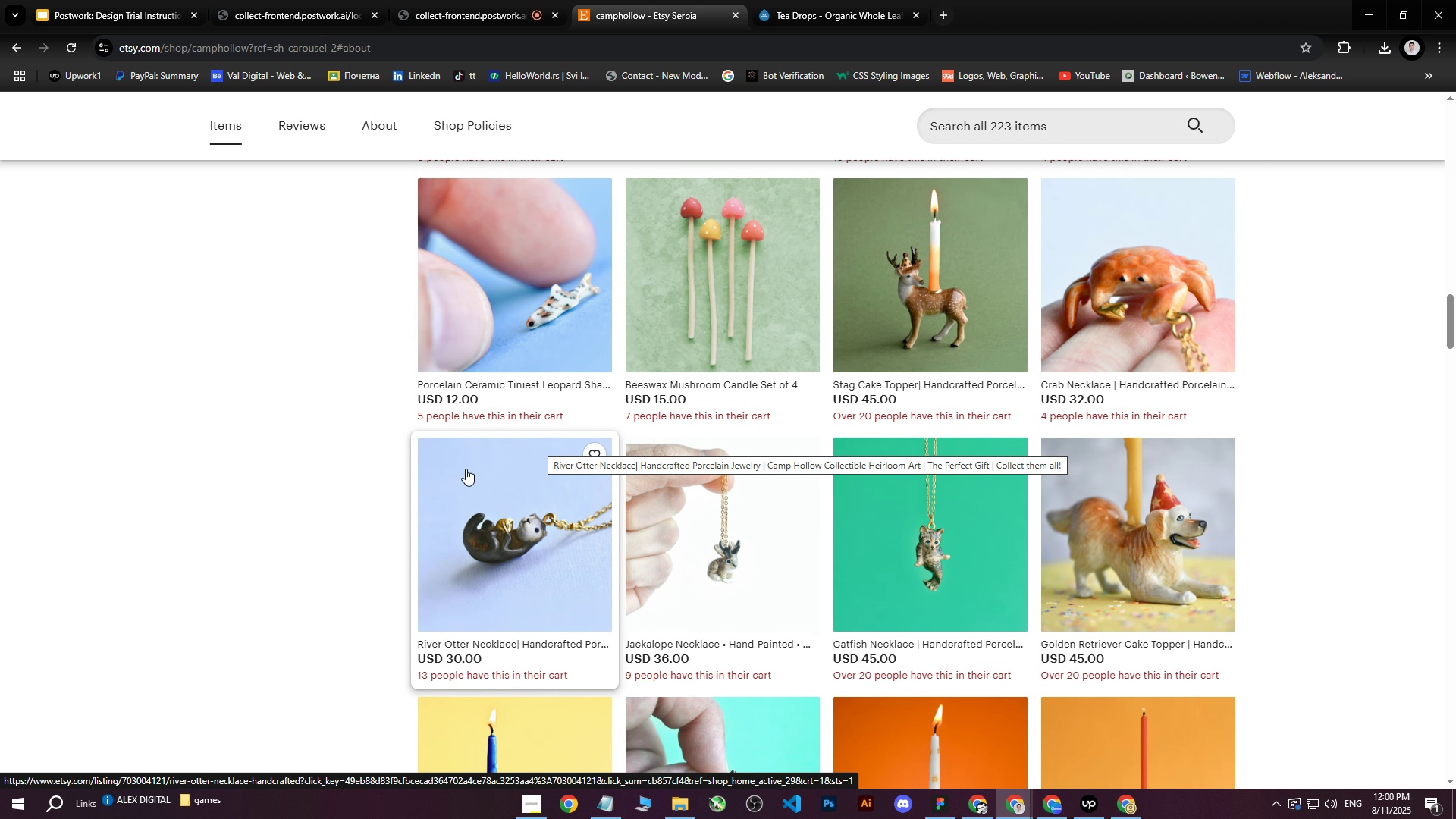 
left_click([487, 507])
 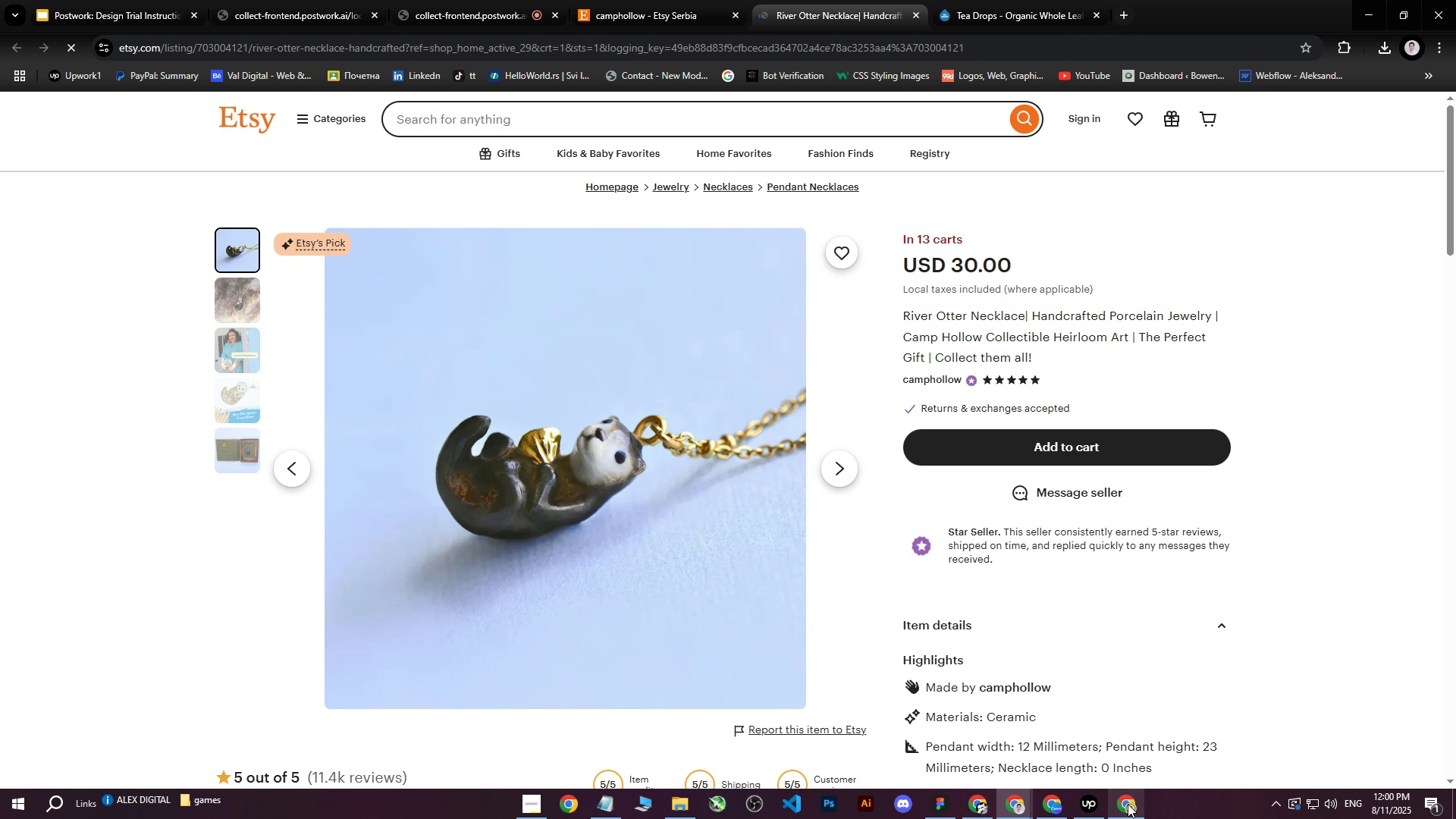 
left_click([1038, 800])
 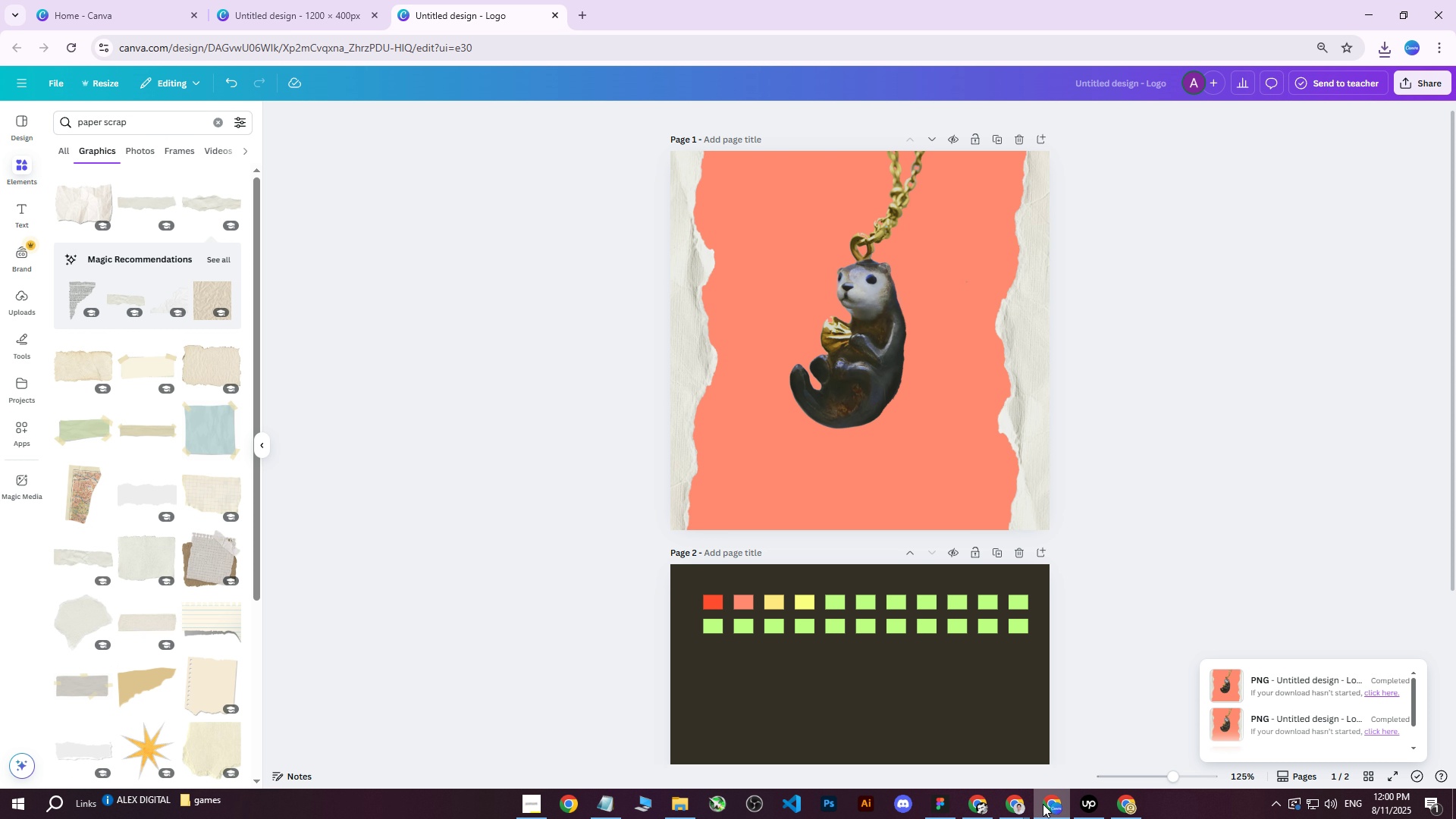 
left_click([1043, 804])
 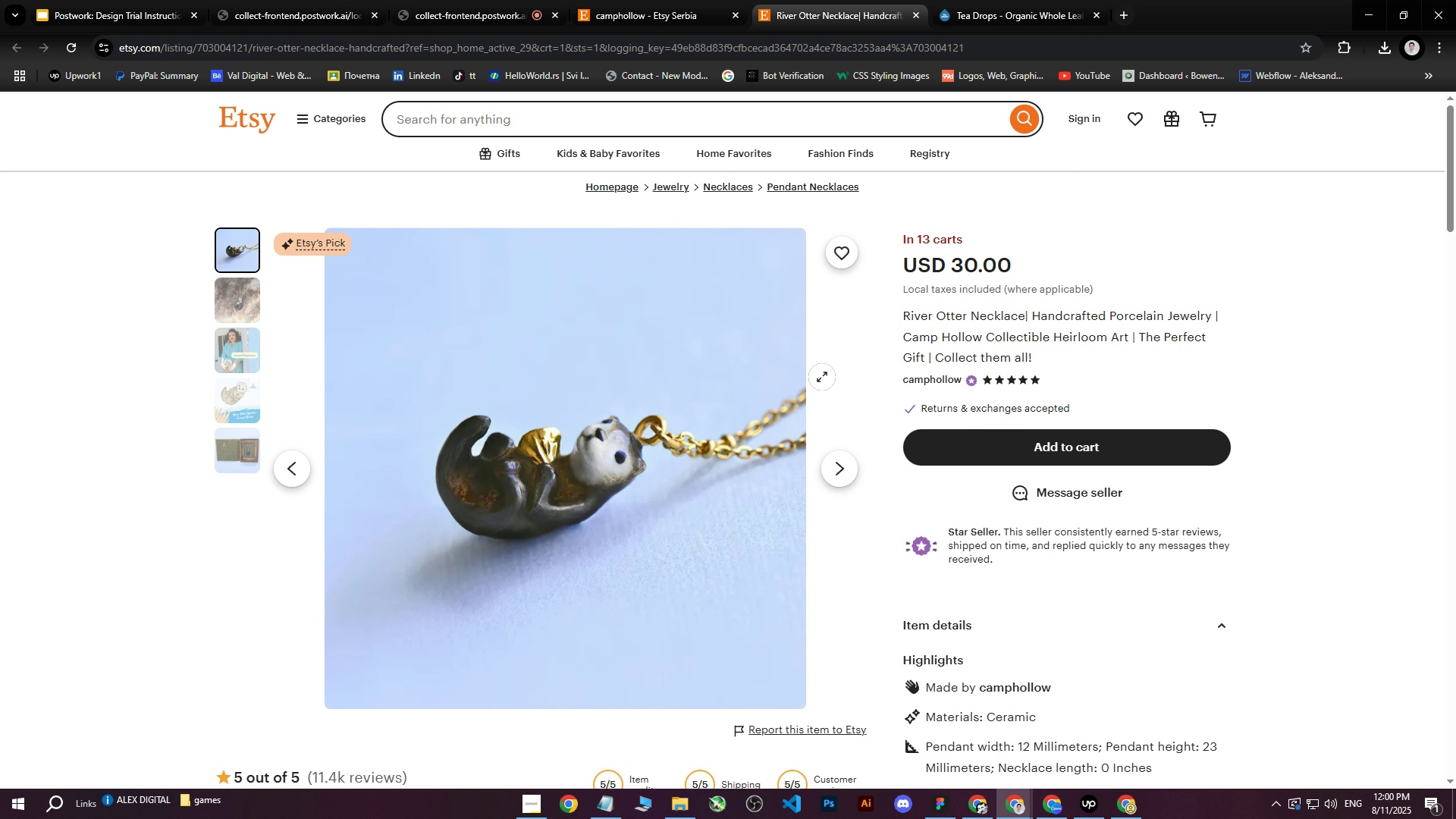 
scroll: coordinate [969, 423], scroll_direction: down, amount: 4.0
 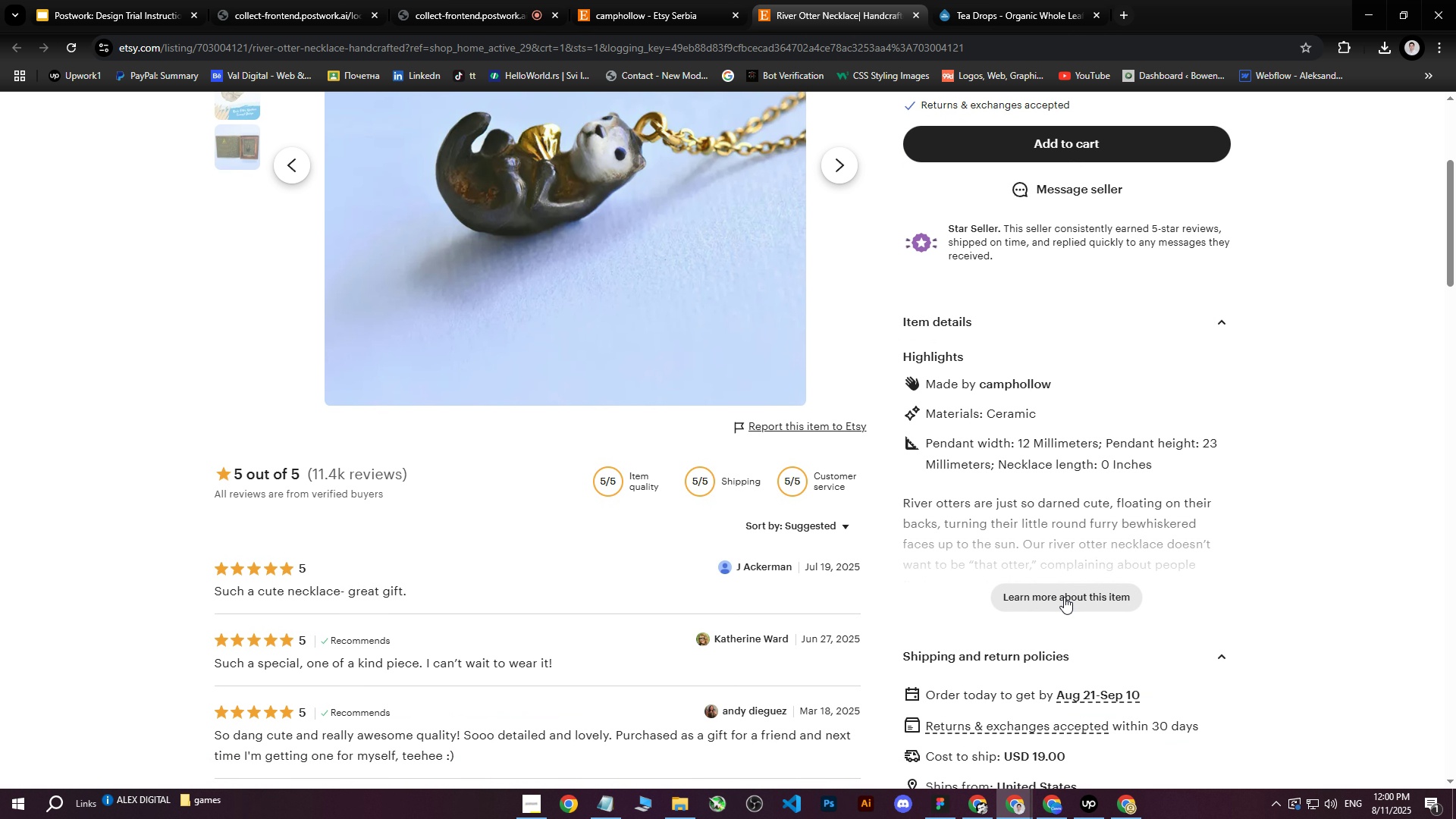 
left_click([1064, 596])
 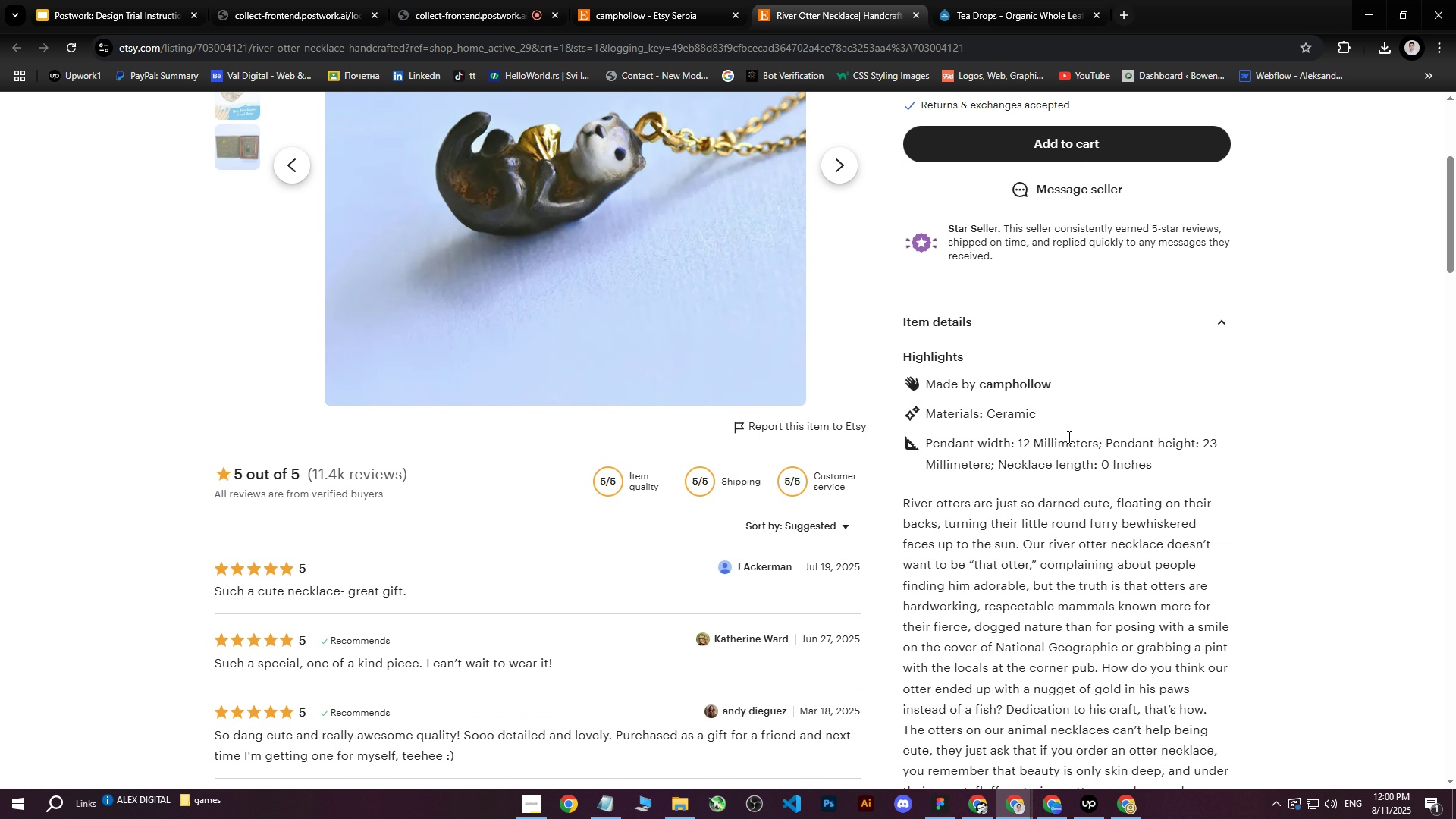 
scroll: coordinate [999, 393], scroll_direction: up, amount: 4.0
 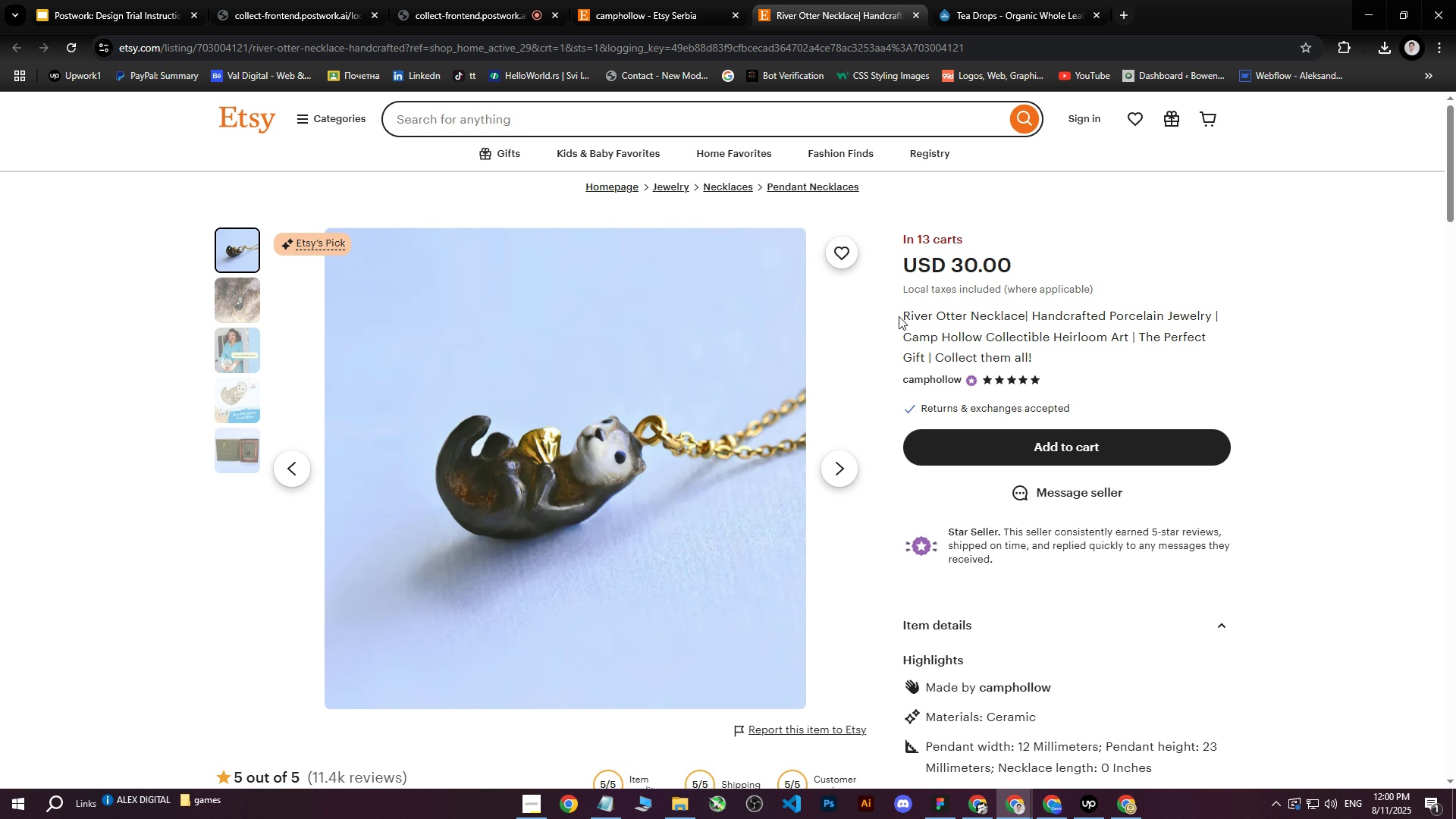 
wait(5.27)
 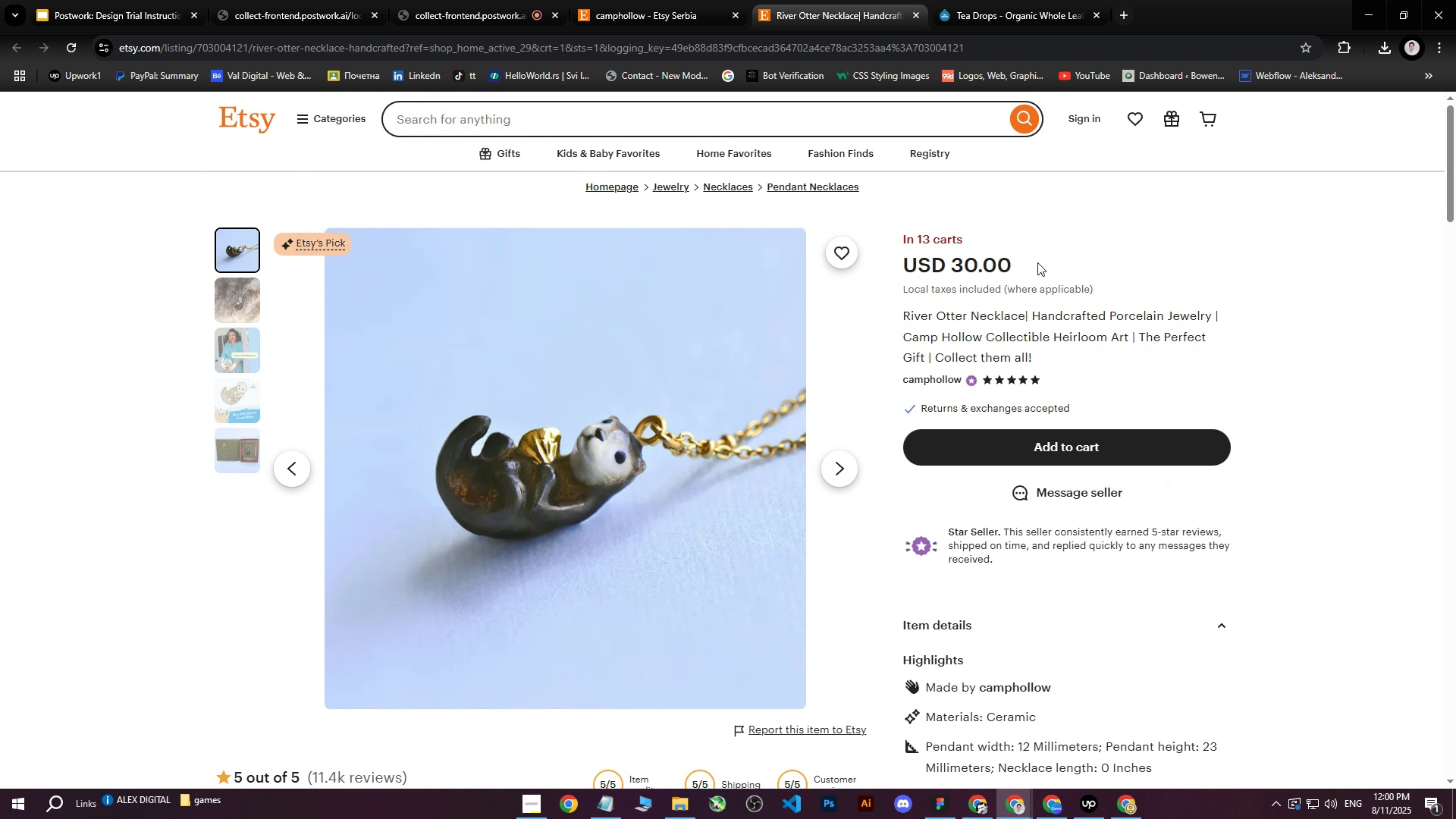 
left_click_drag(start_coordinate=[902, 315], to_coordinate=[1228, 319])
 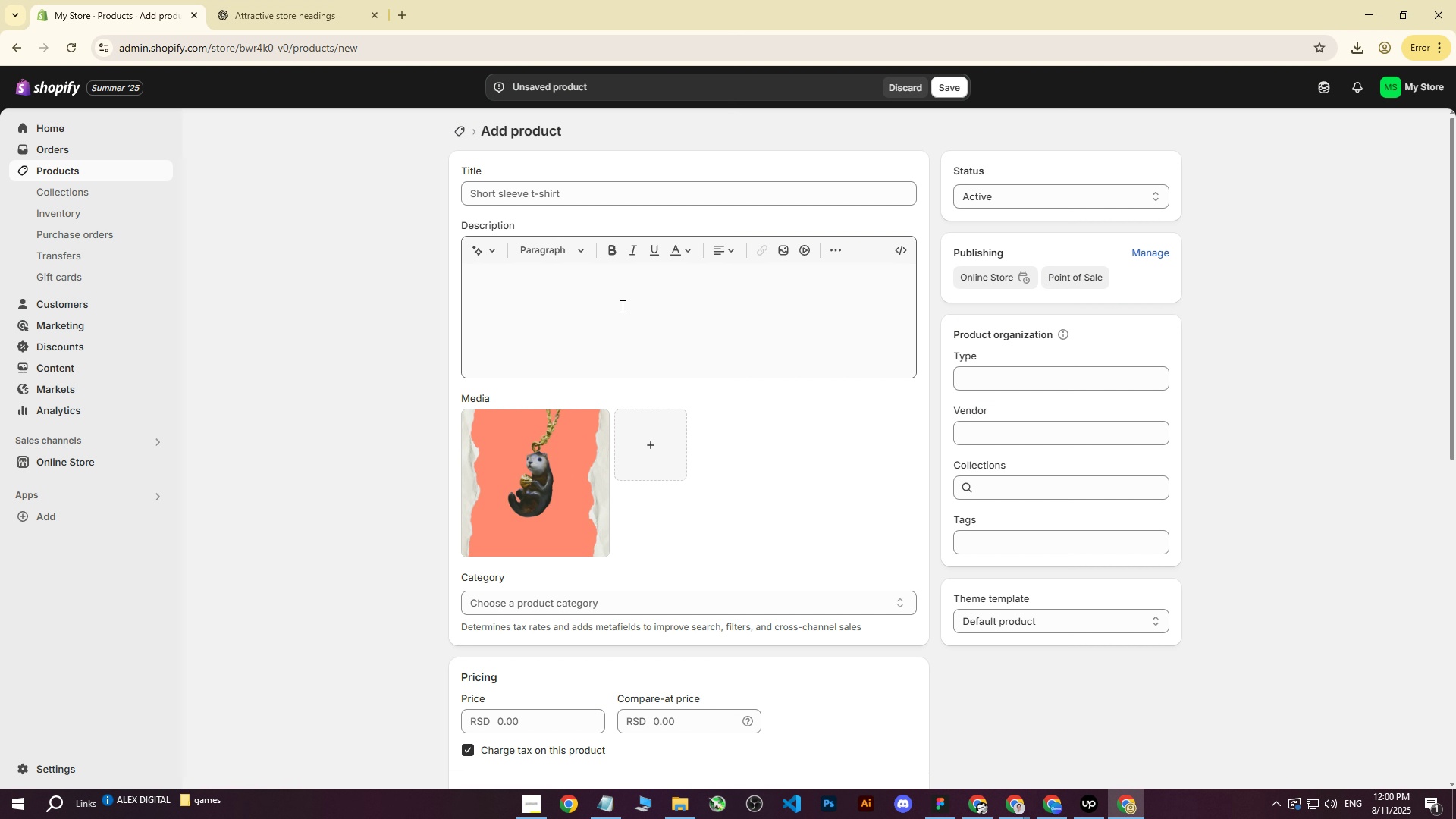 
left_click_drag(start_coordinate=[902, 313], to_coordinate=[1213, 316])
 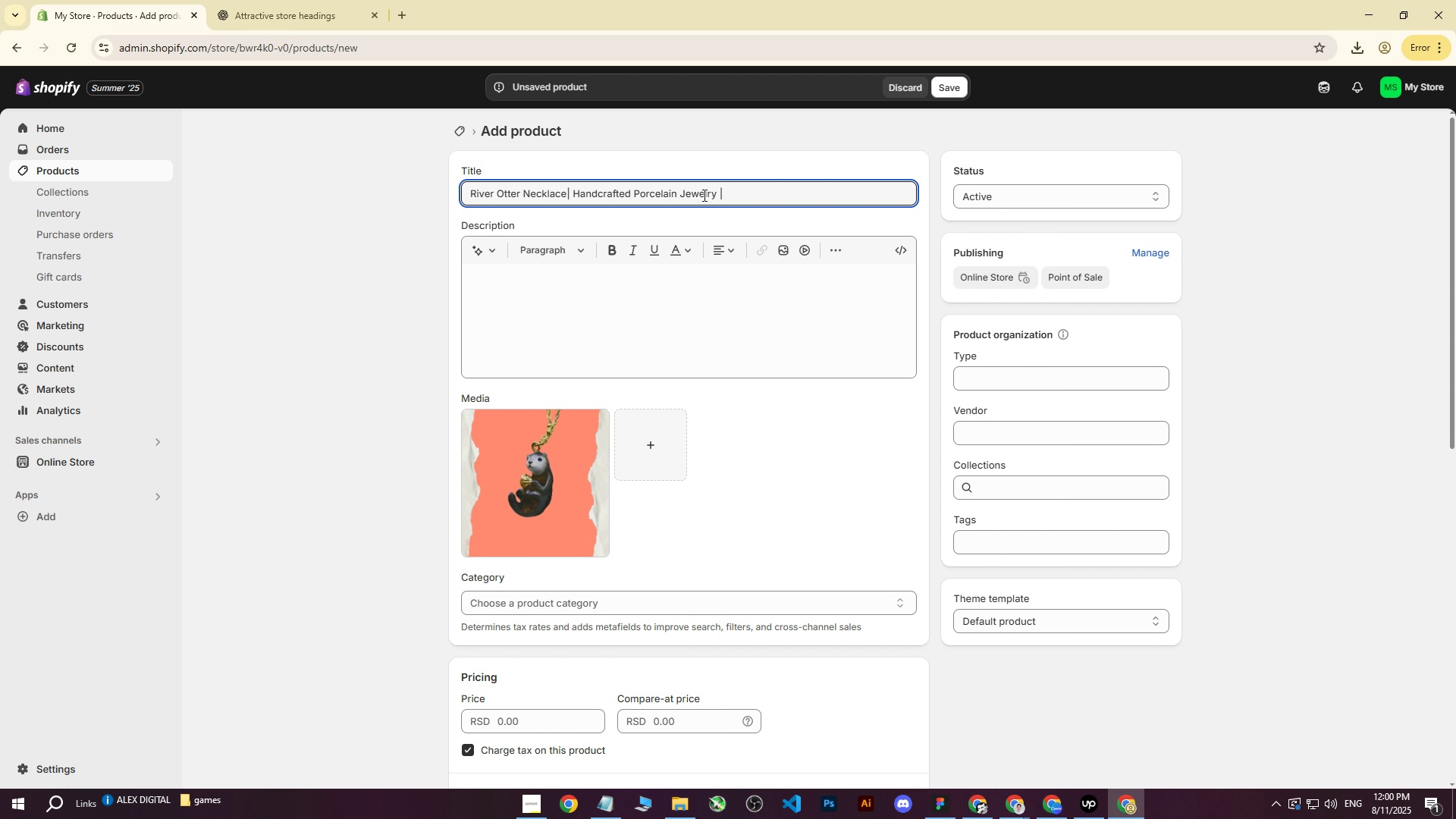 
left_click([1213, 316])
 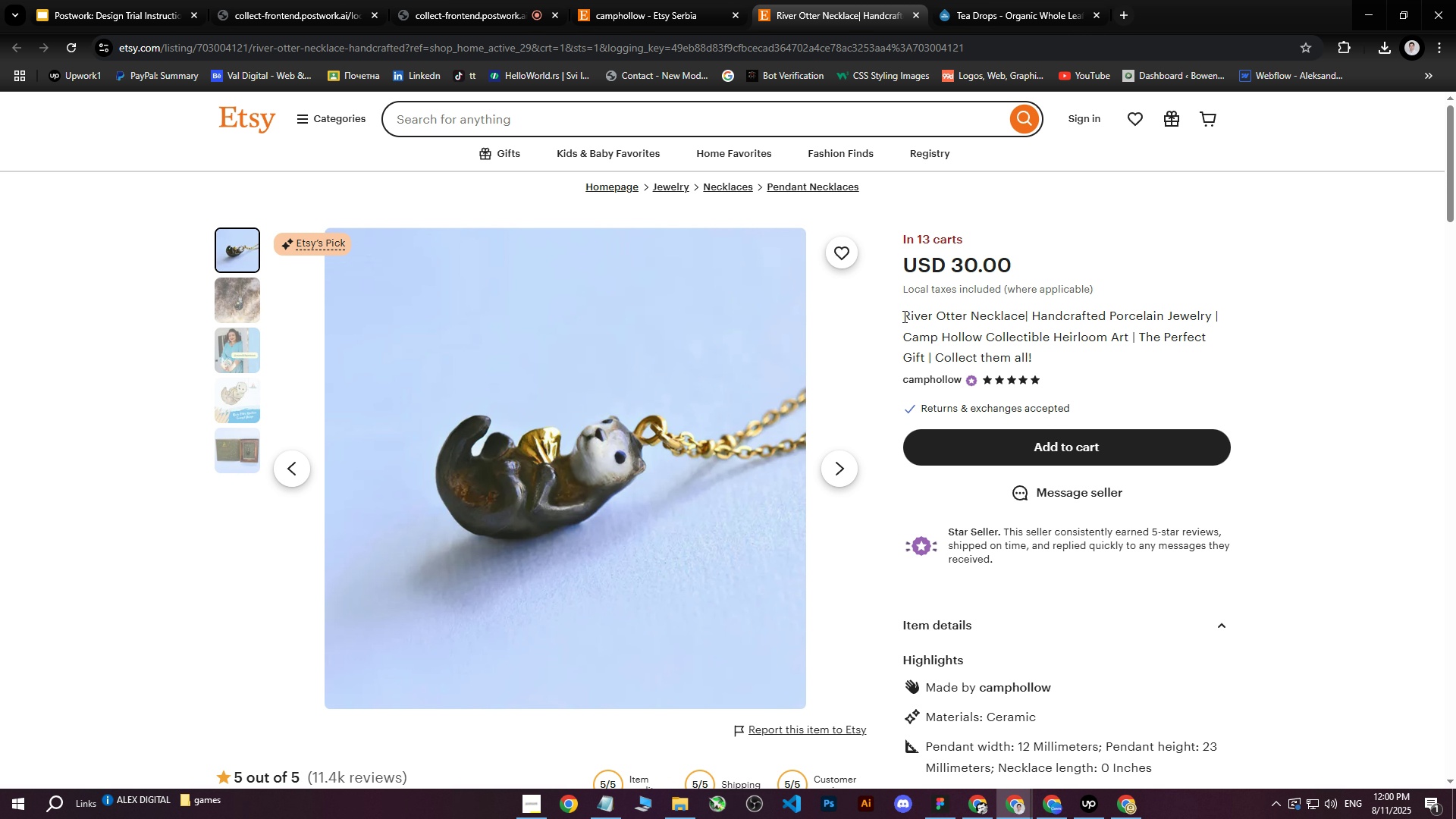 
left_click_drag(start_coordinate=[905, 316], to_coordinate=[1249, 317])
 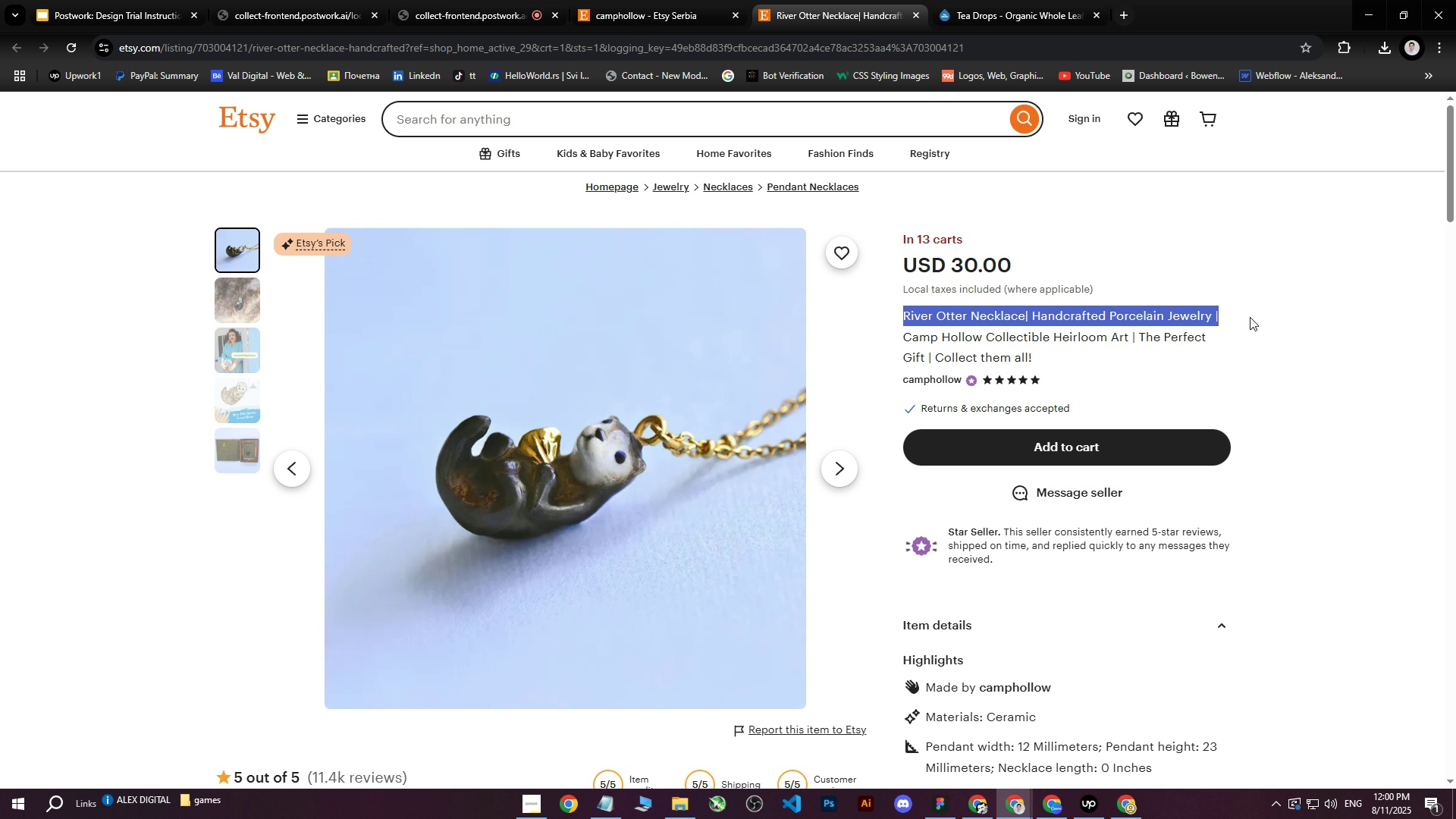 
key(Control+C)
 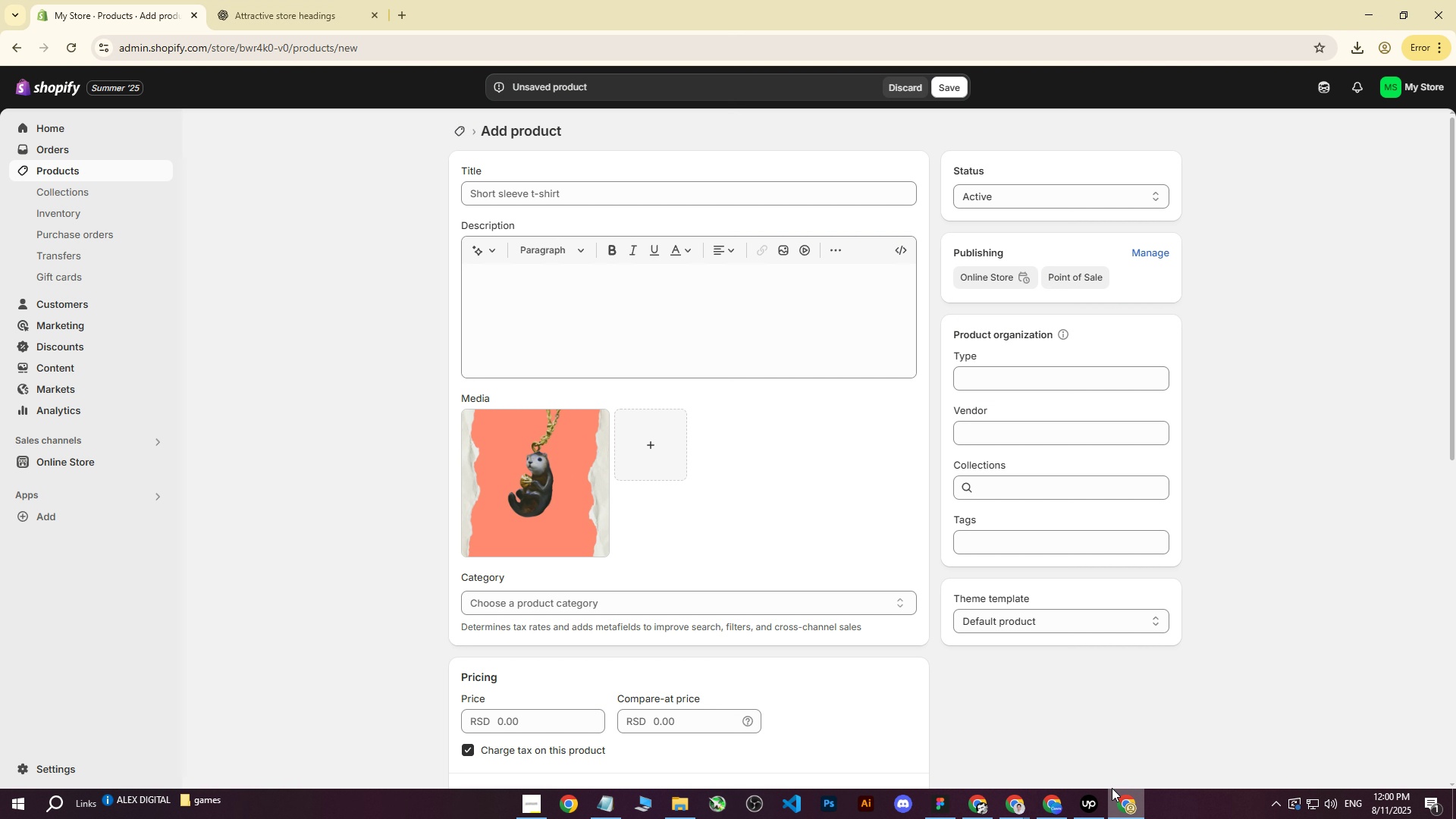 
left_click([1125, 799])
 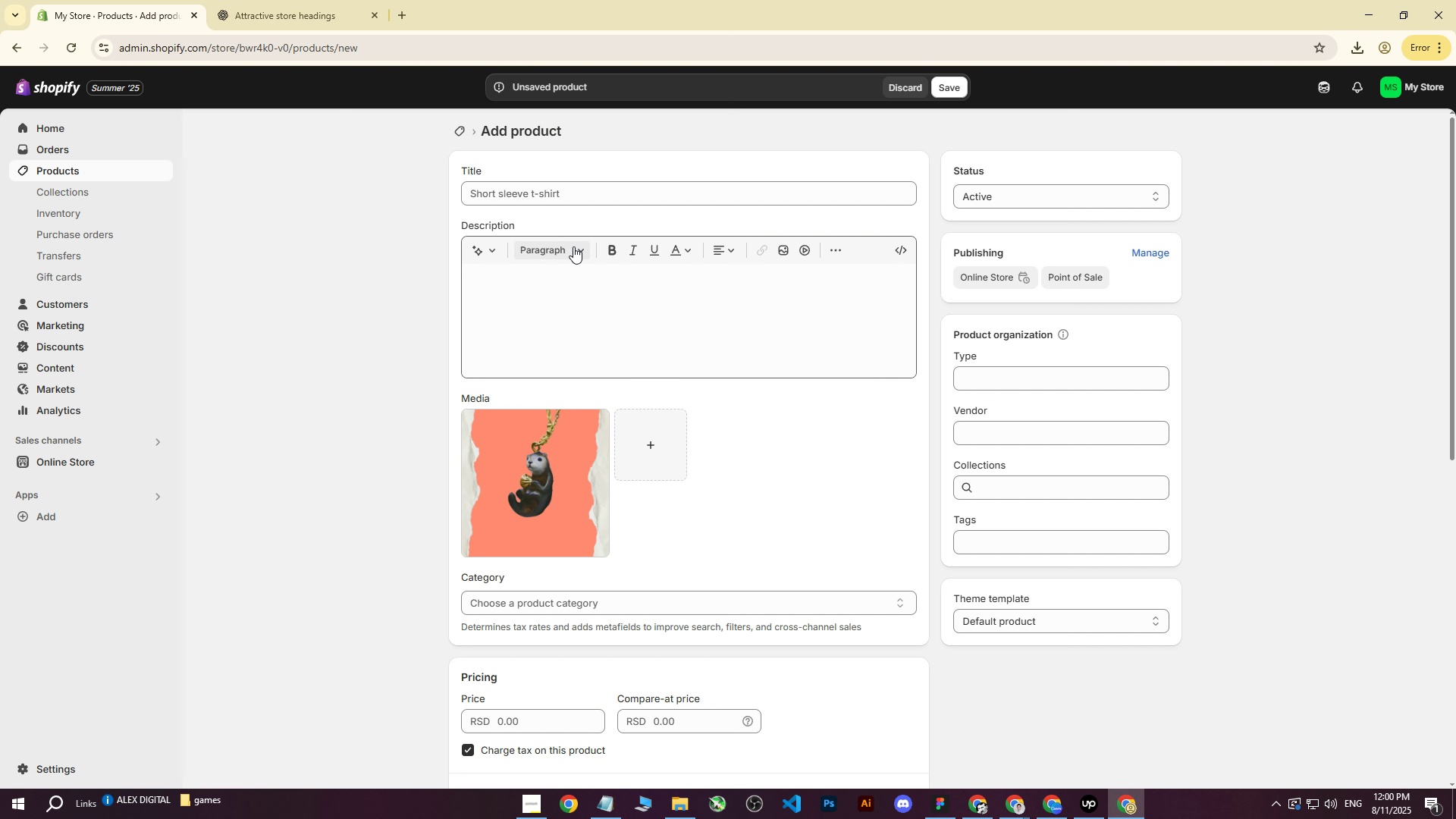 
left_click([538, 197])
 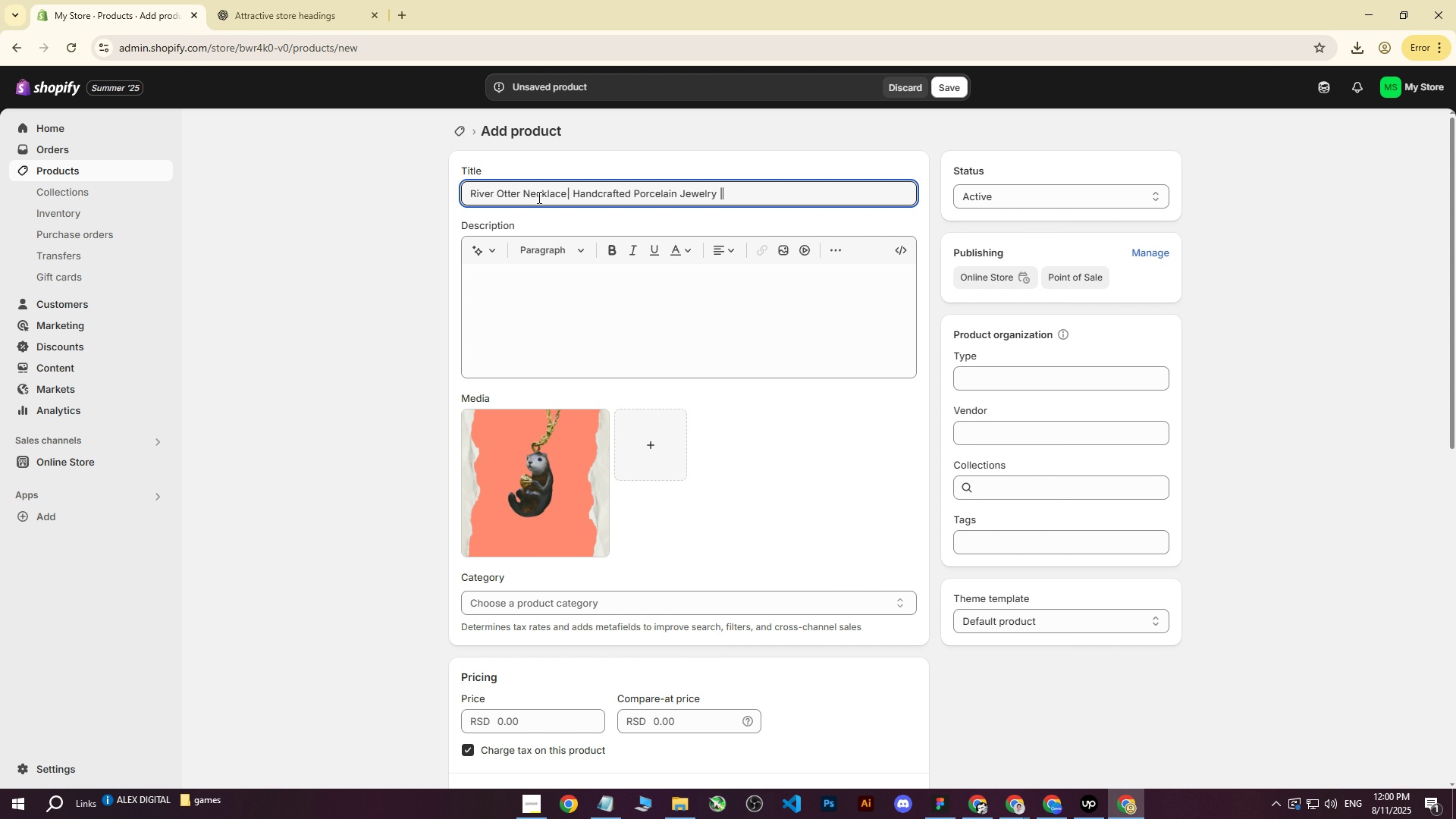 
key(Control+ControlLeft)
 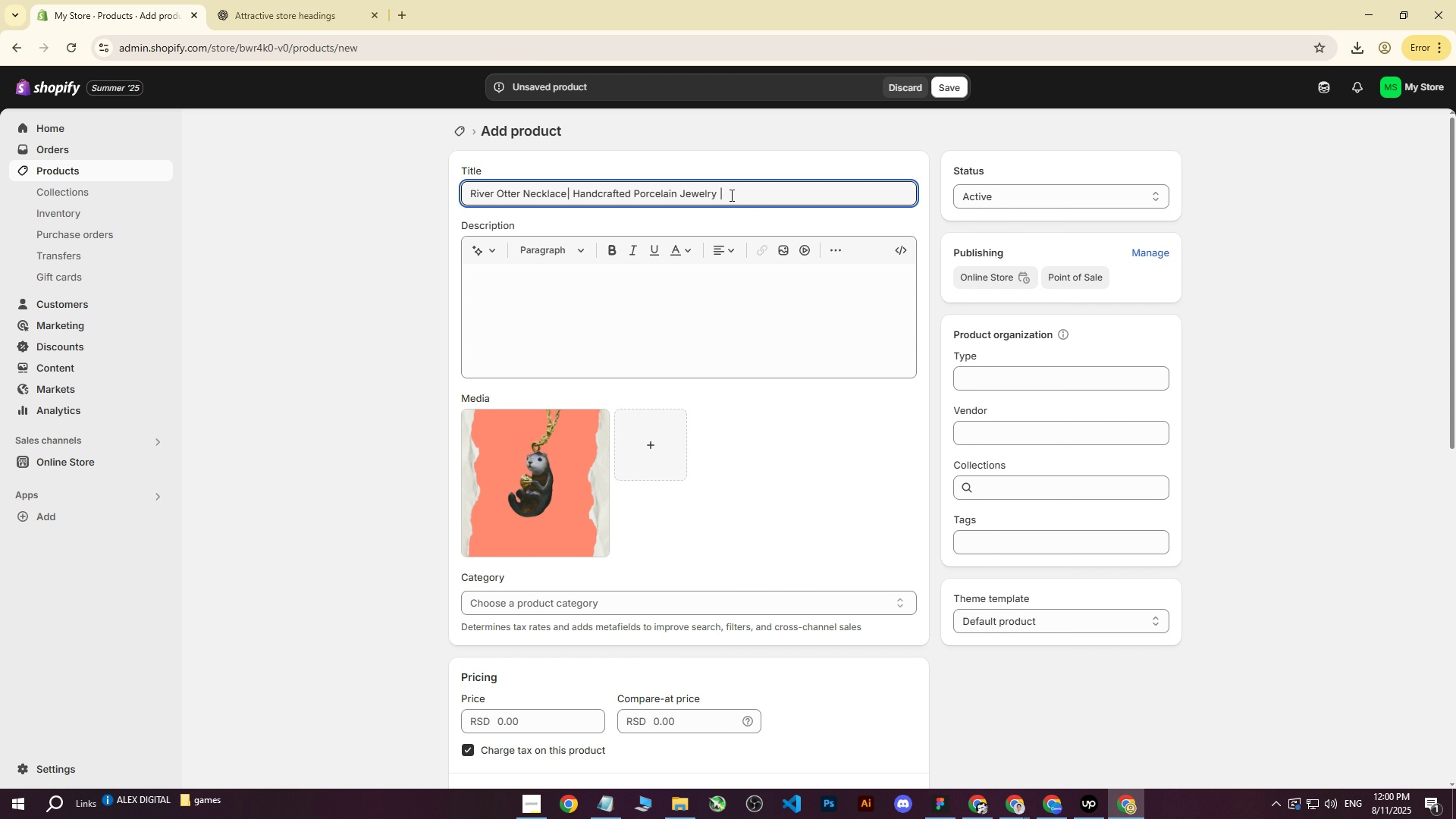 
key(Control+V)
 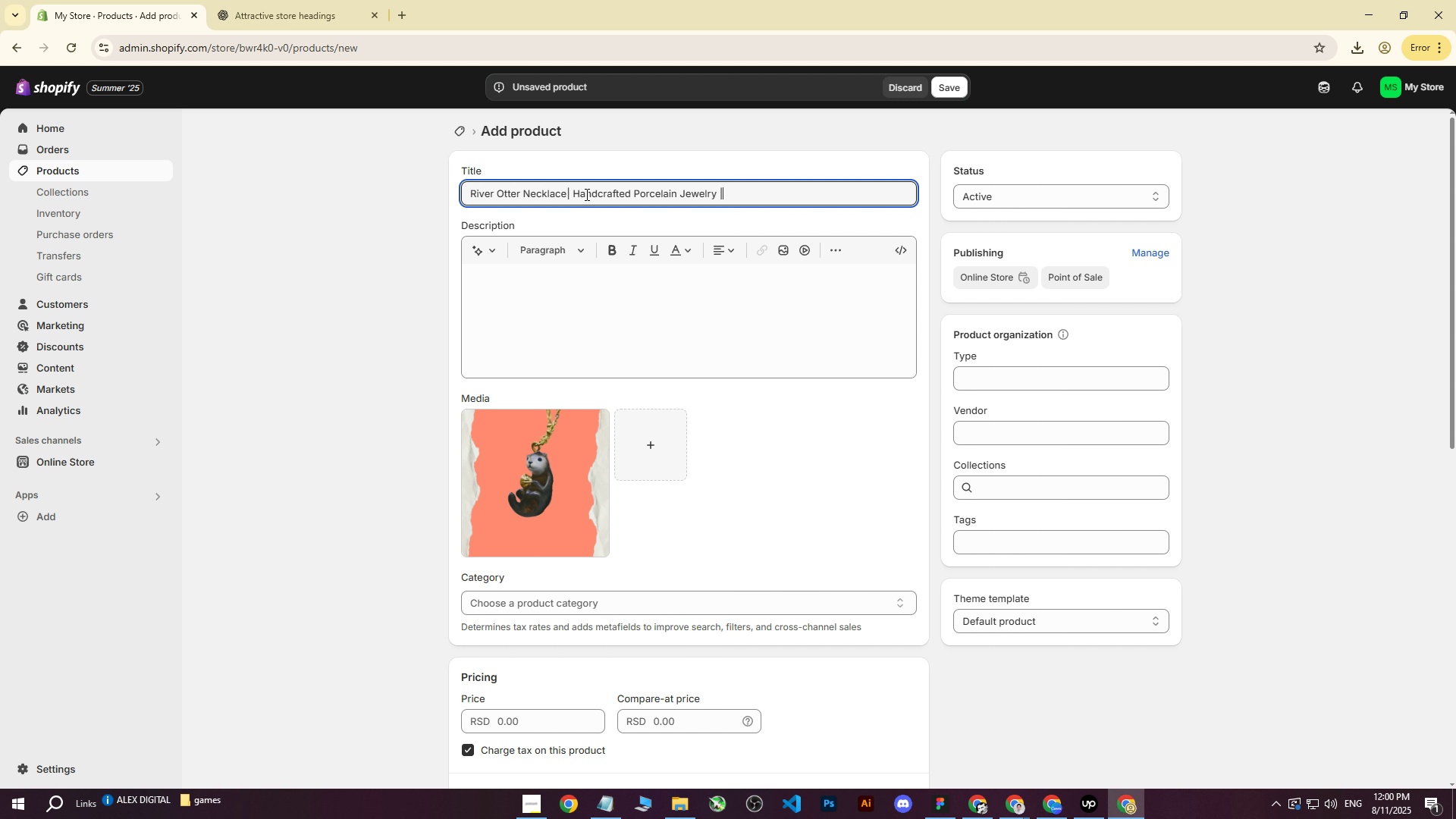 
left_click([566, 193])
 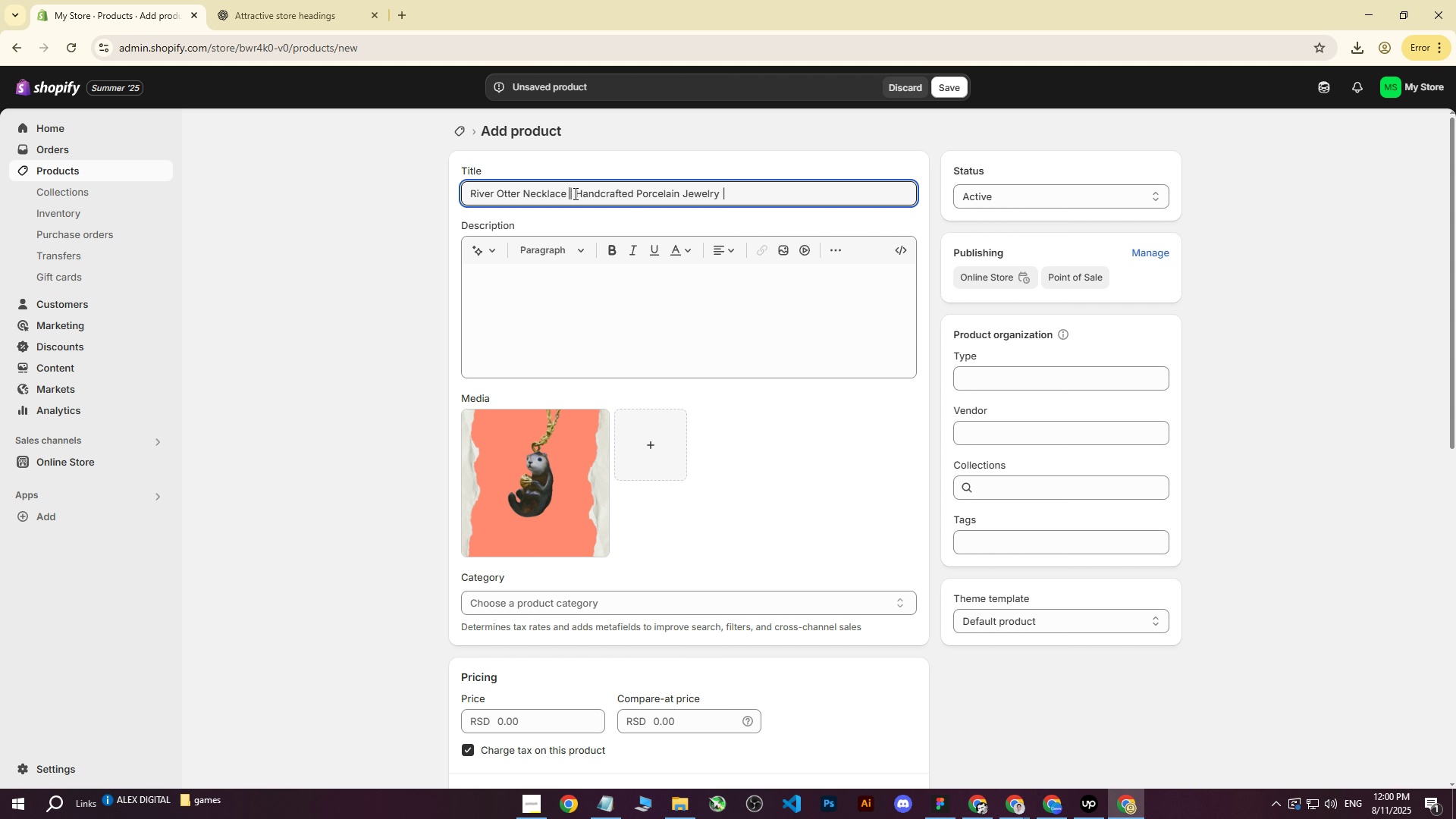 
key(Space)
 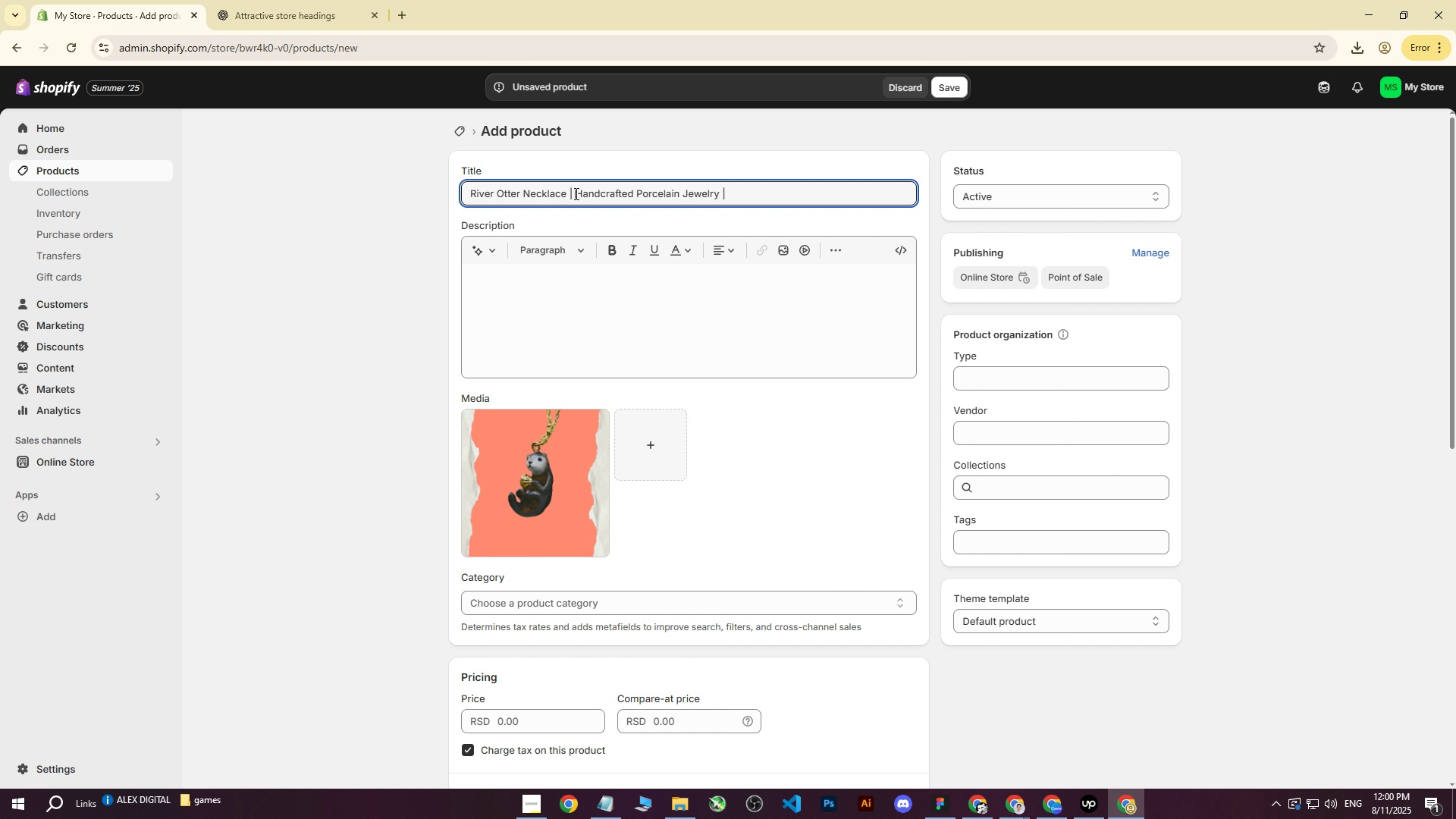 
left_click([575, 193])
 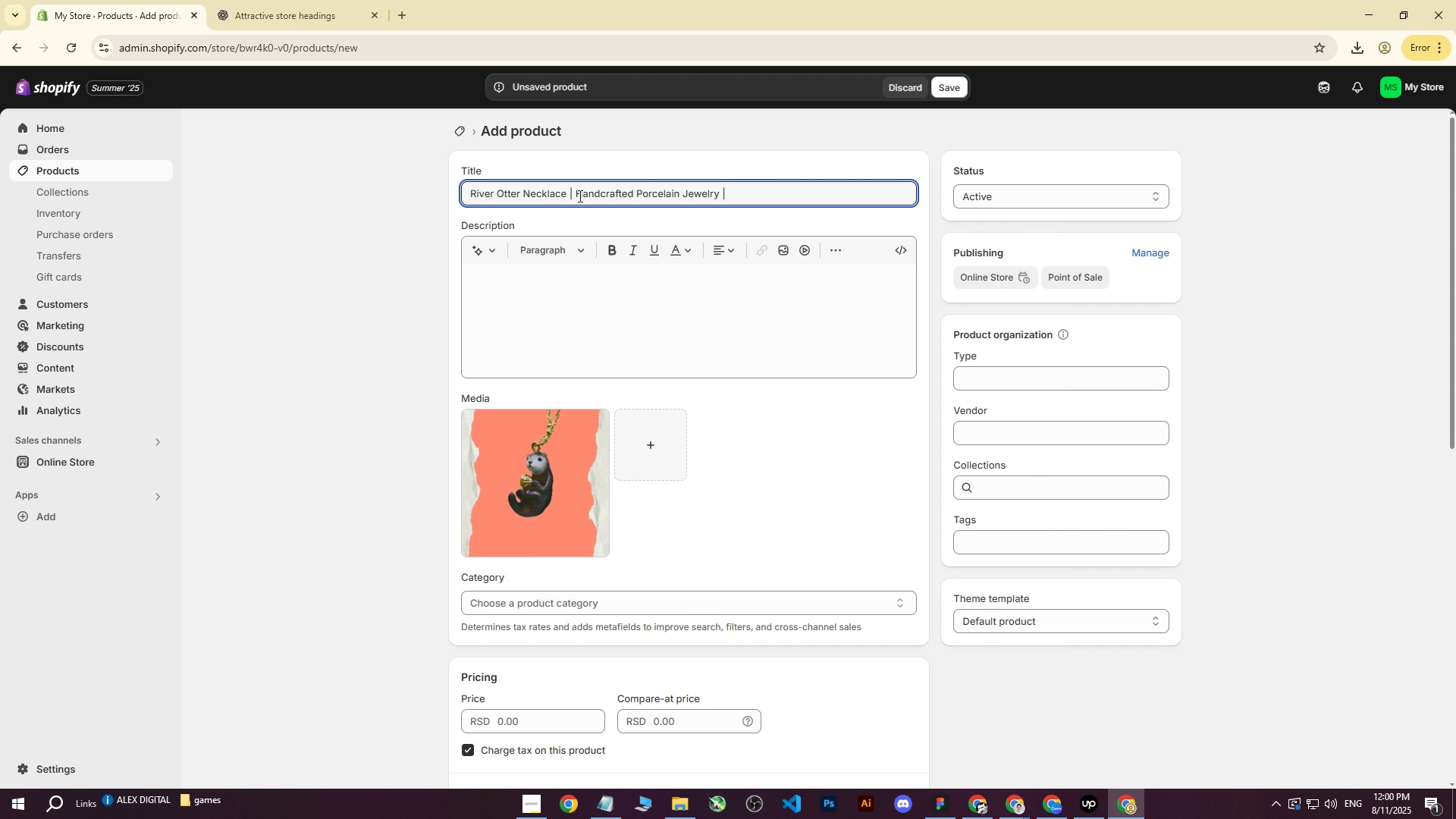 
key(ArrowLeft)
 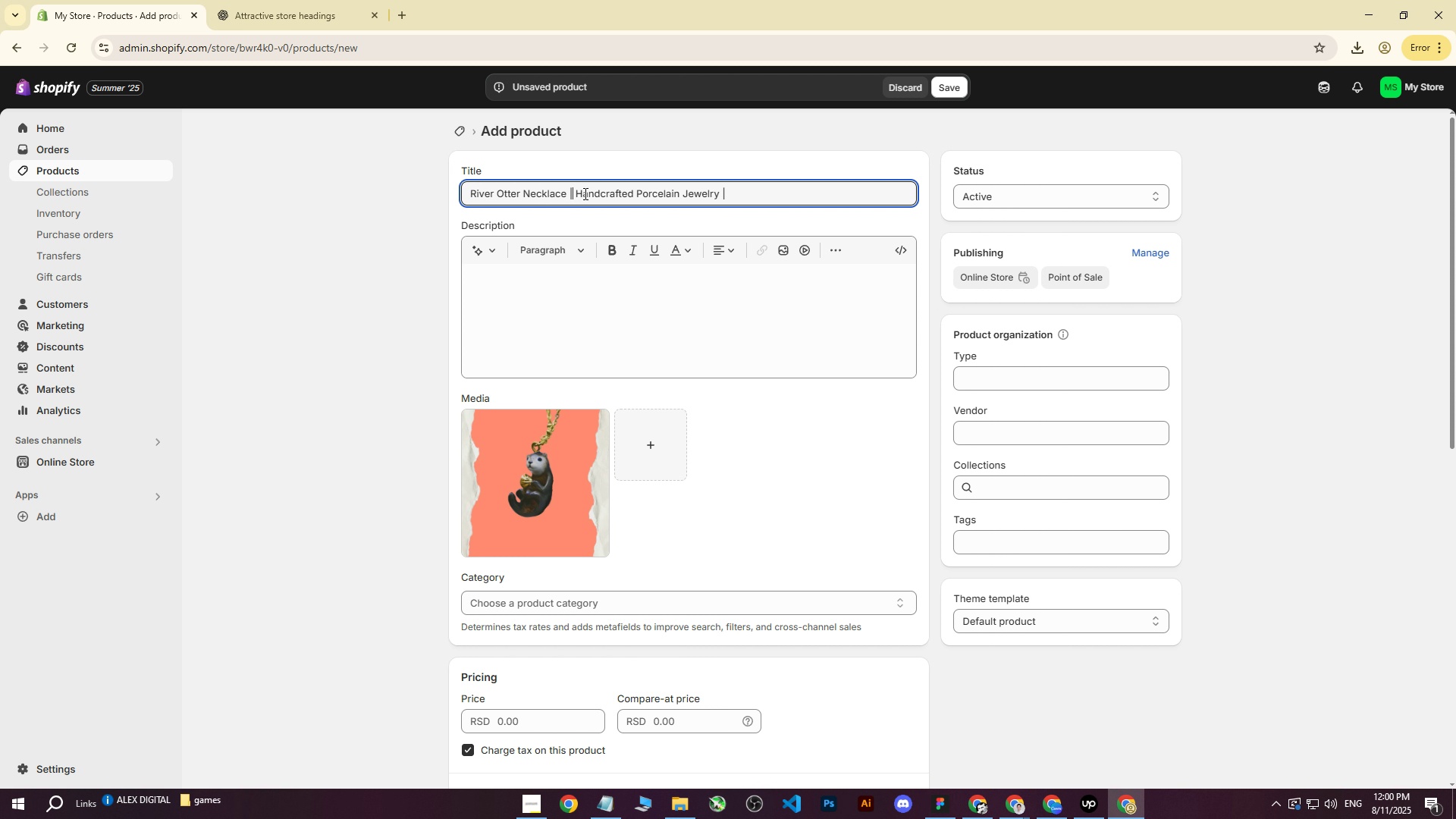 
key(ArrowRight)
 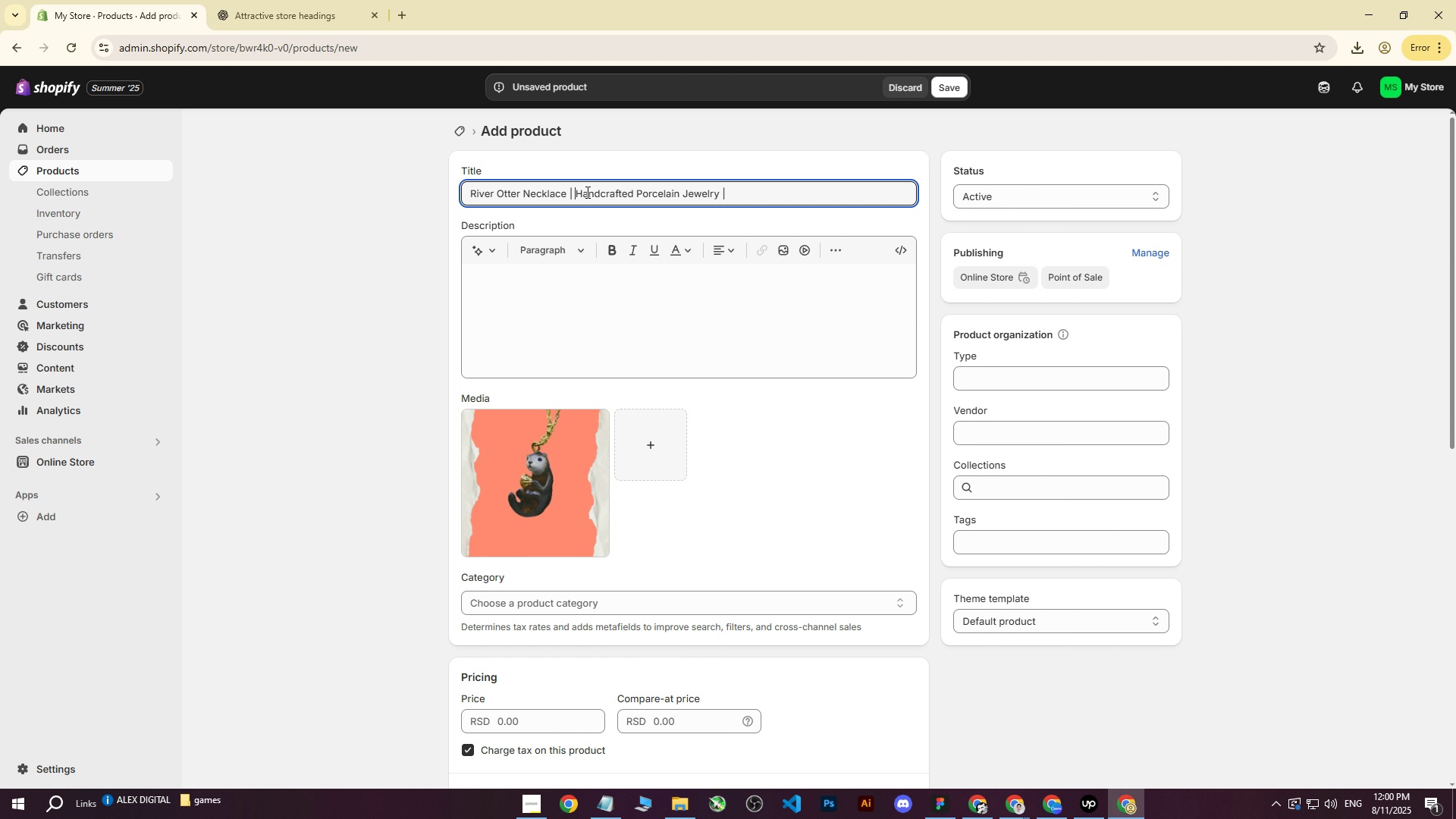 
key(ArrowLeft)
 